 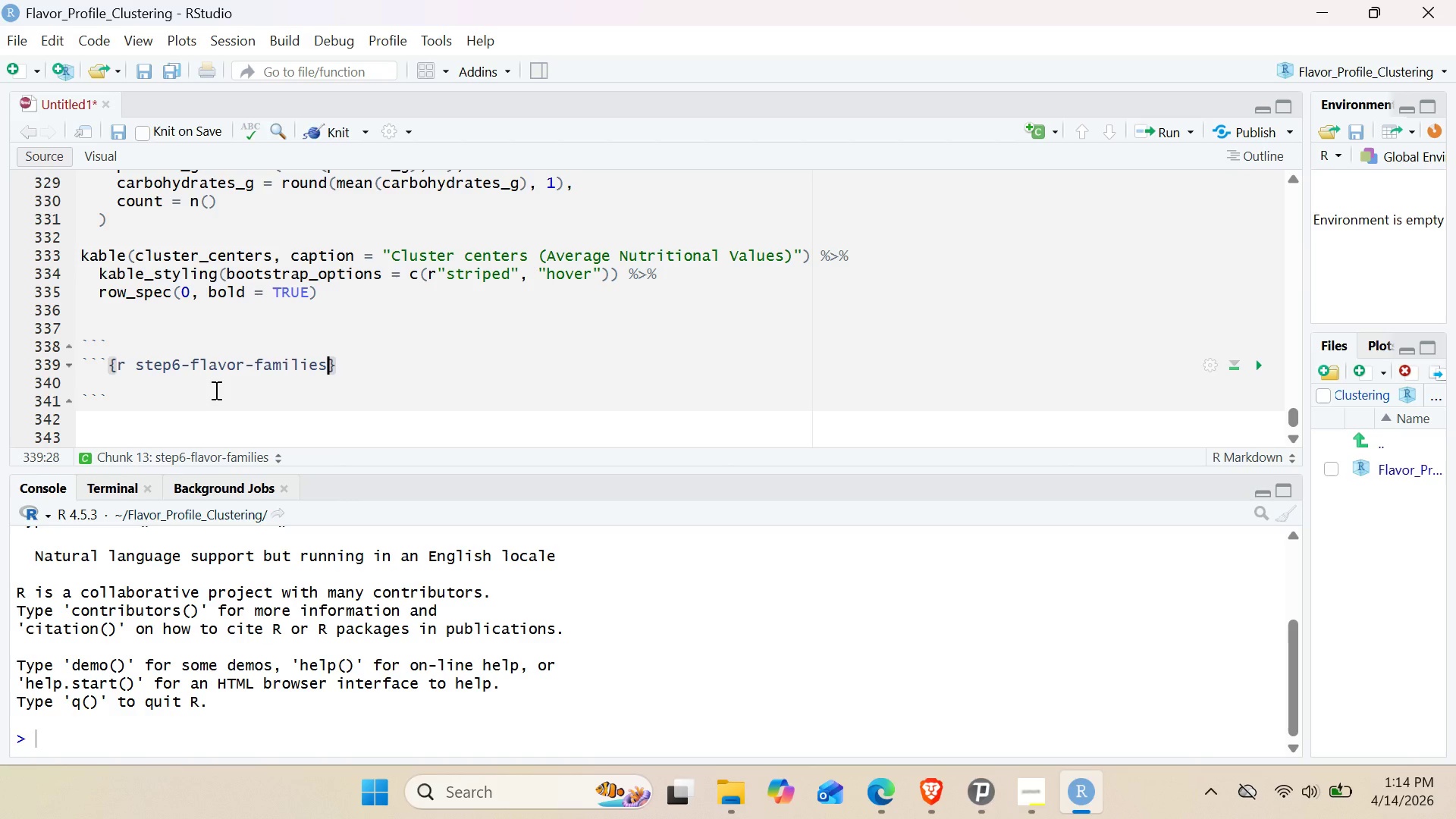 
left_click([215, 390])
 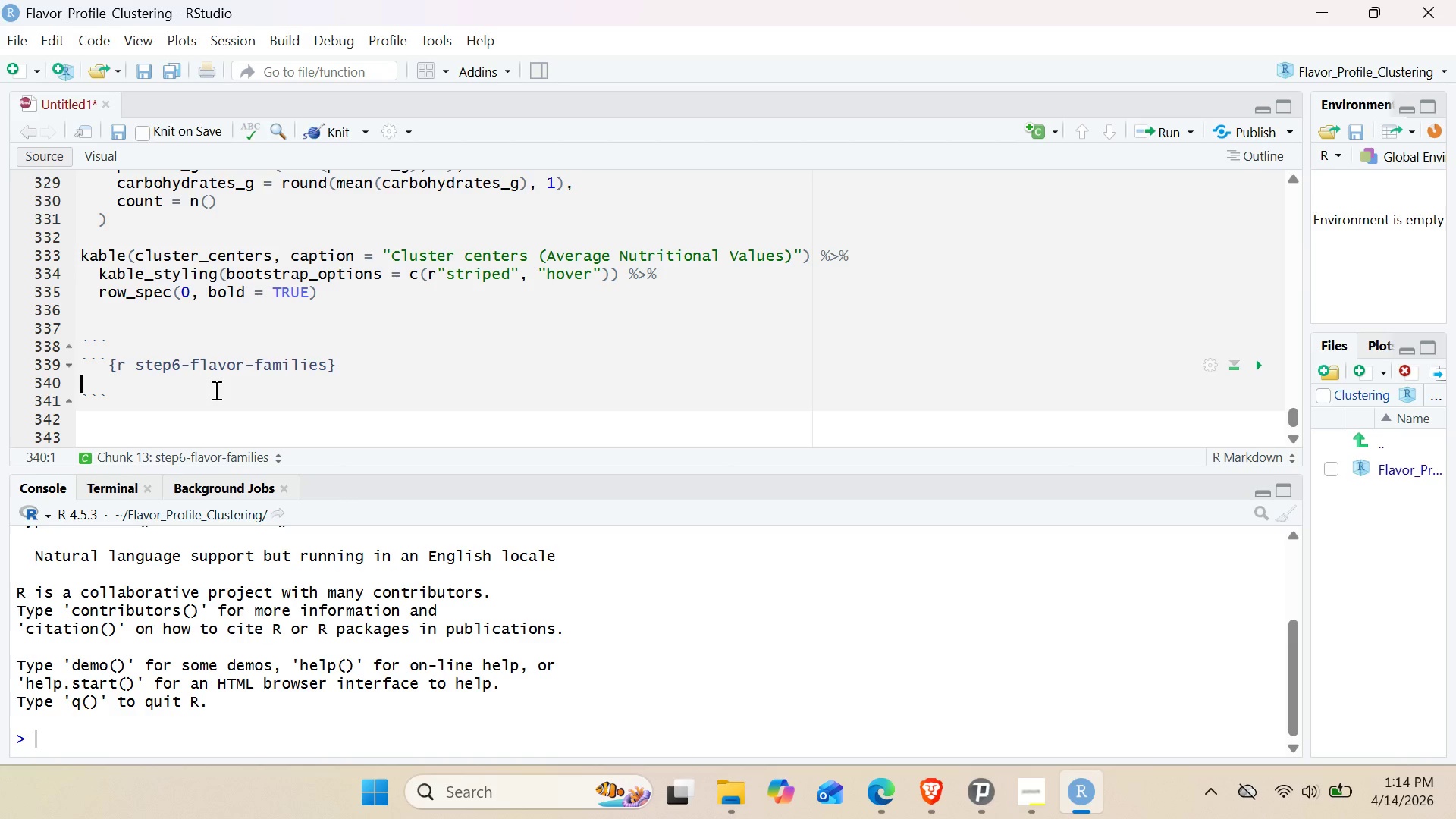 
type(# Define flavor families based on cluster centers)
 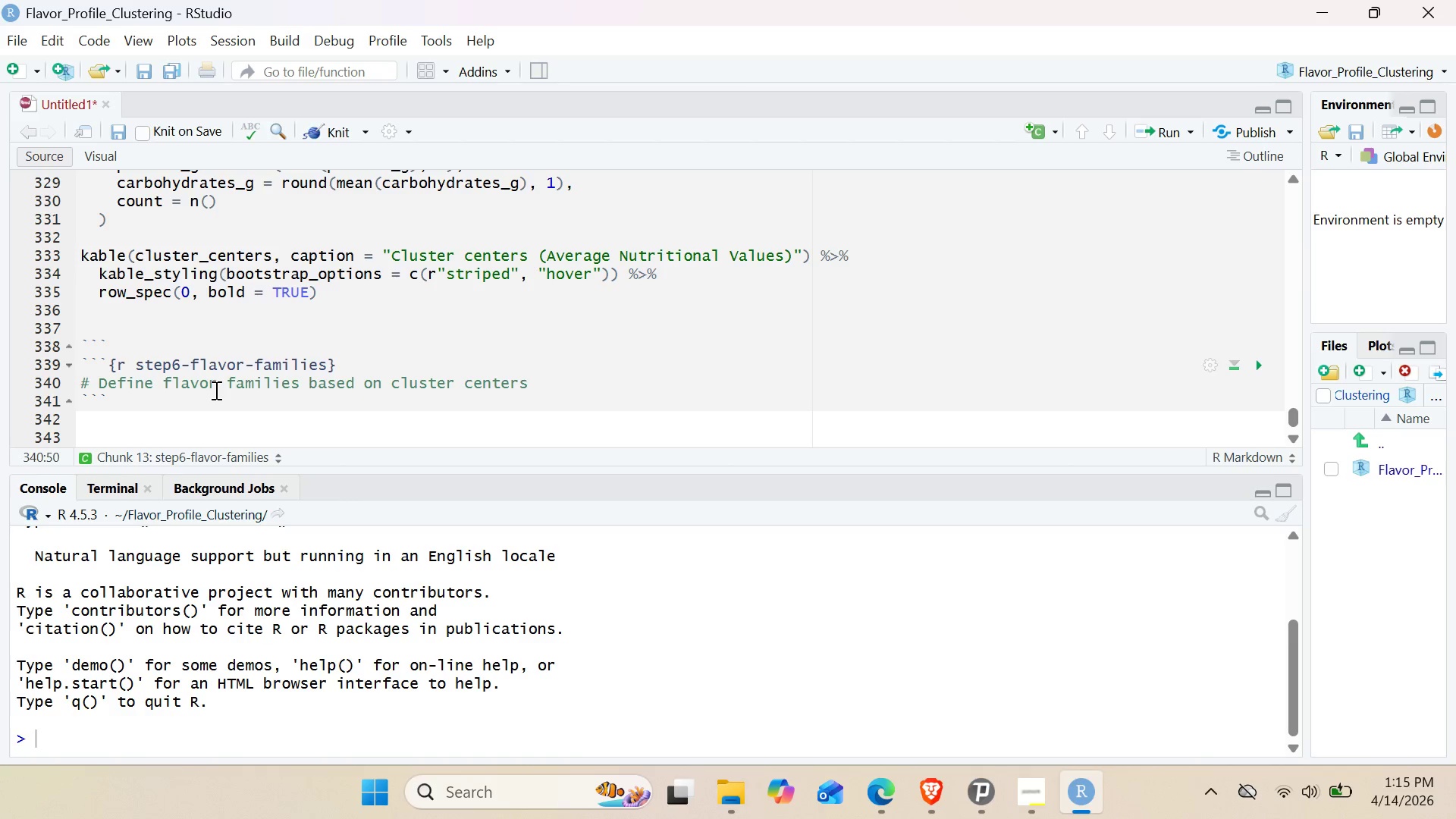 
key(Enter)
 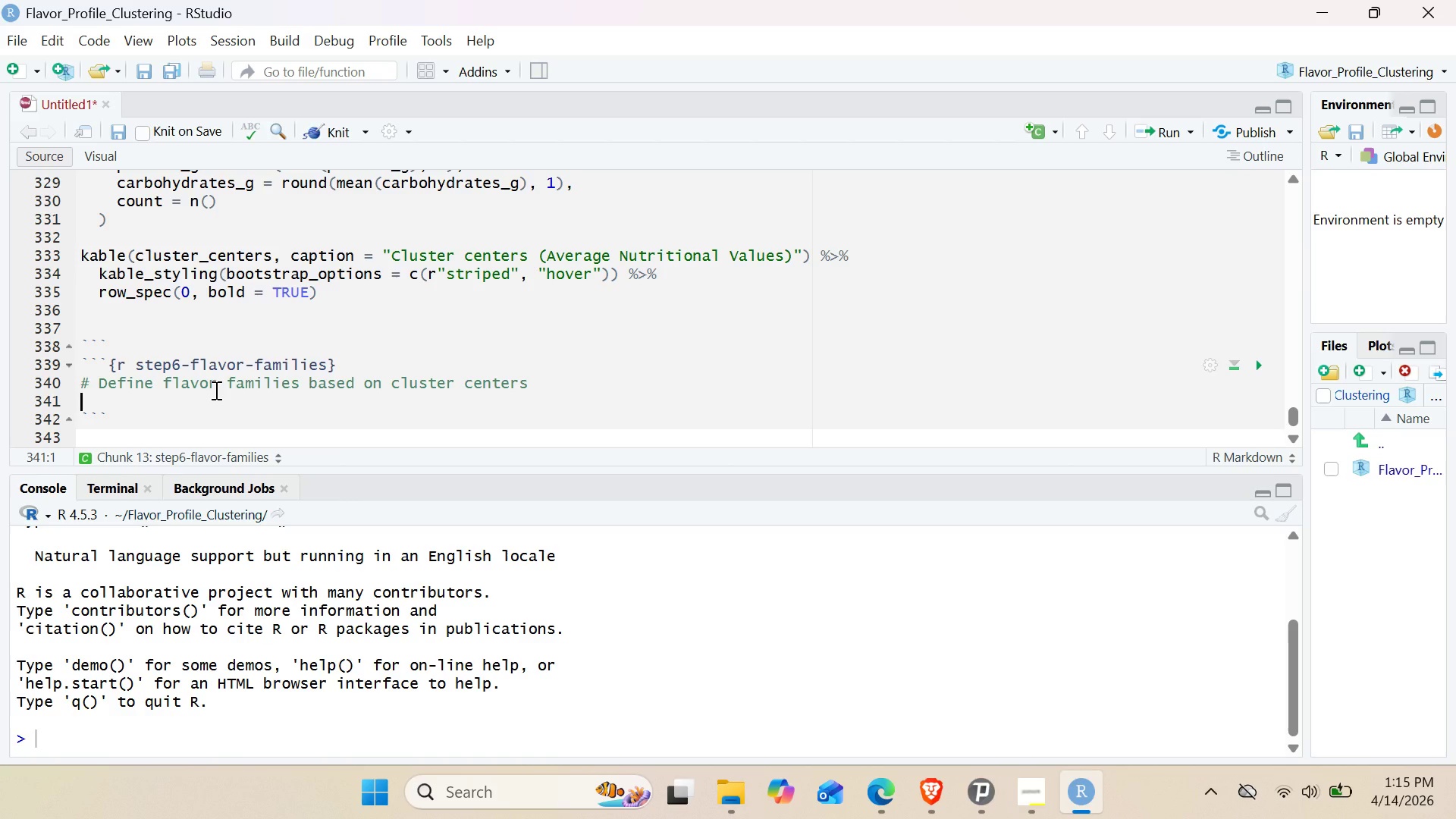 
type(flavor )
key(Backspace)
type(_familis <_ CLuster)
 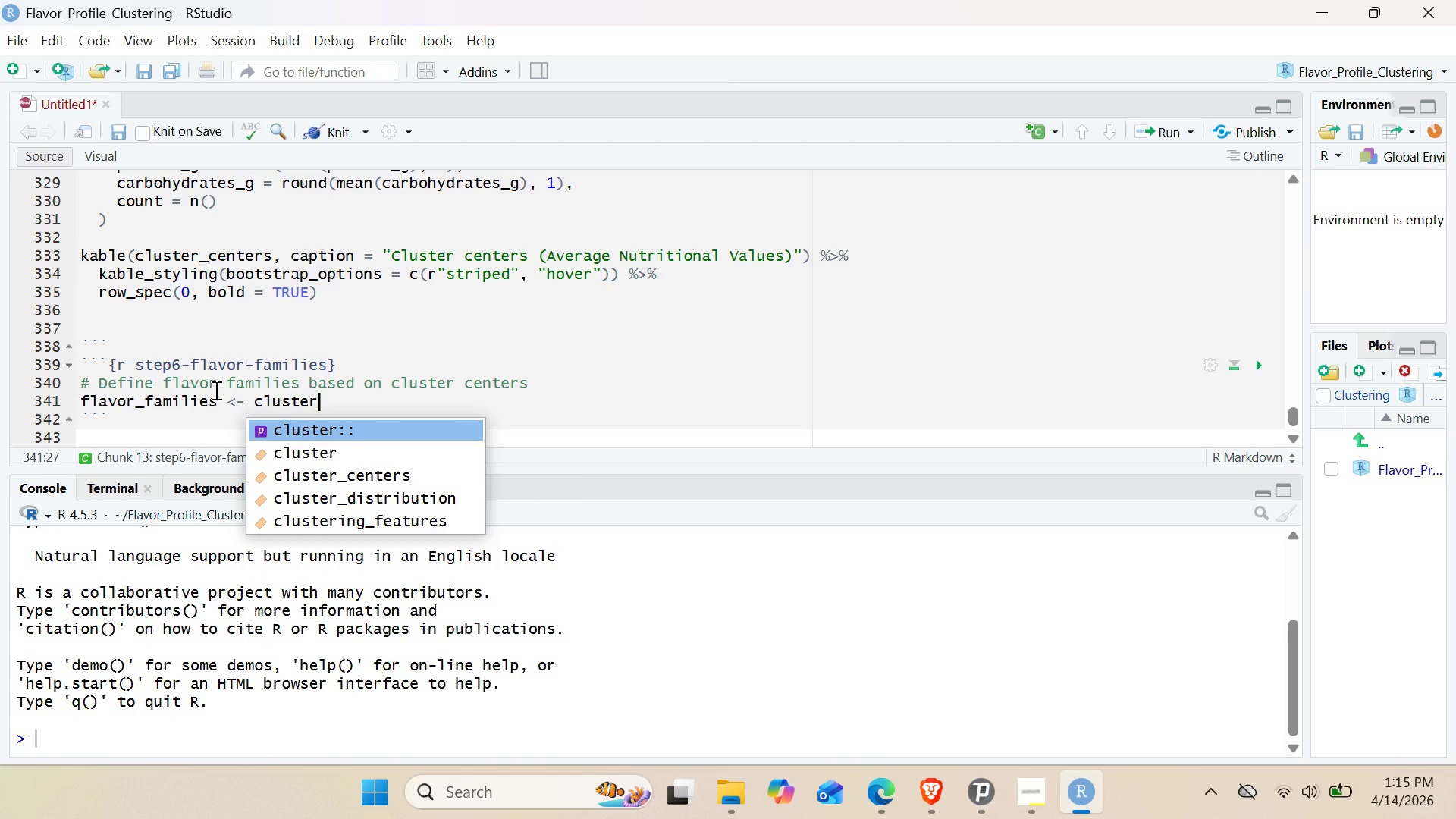 
wait(6.98)
 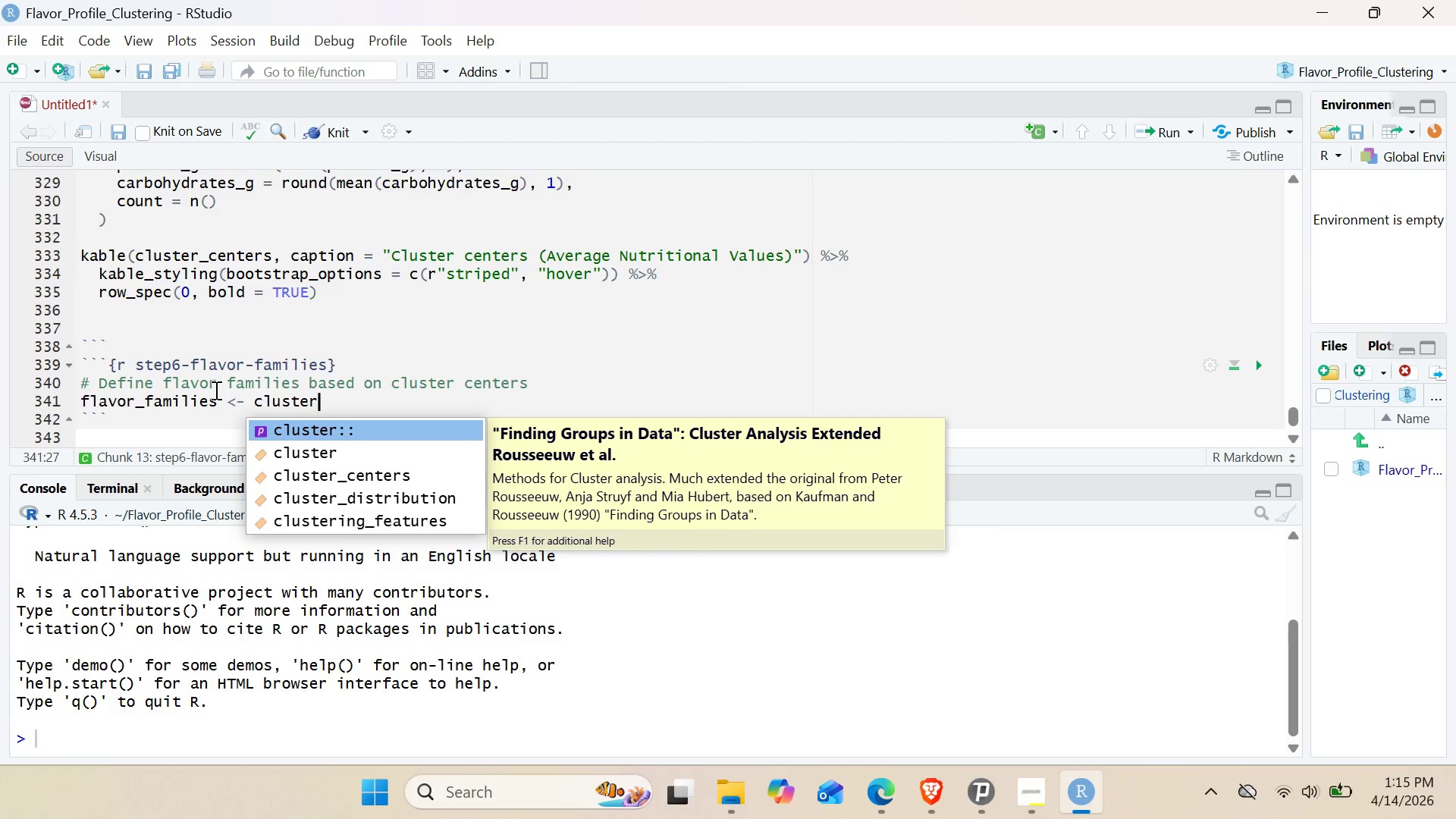 
key(Shift+Minus)
 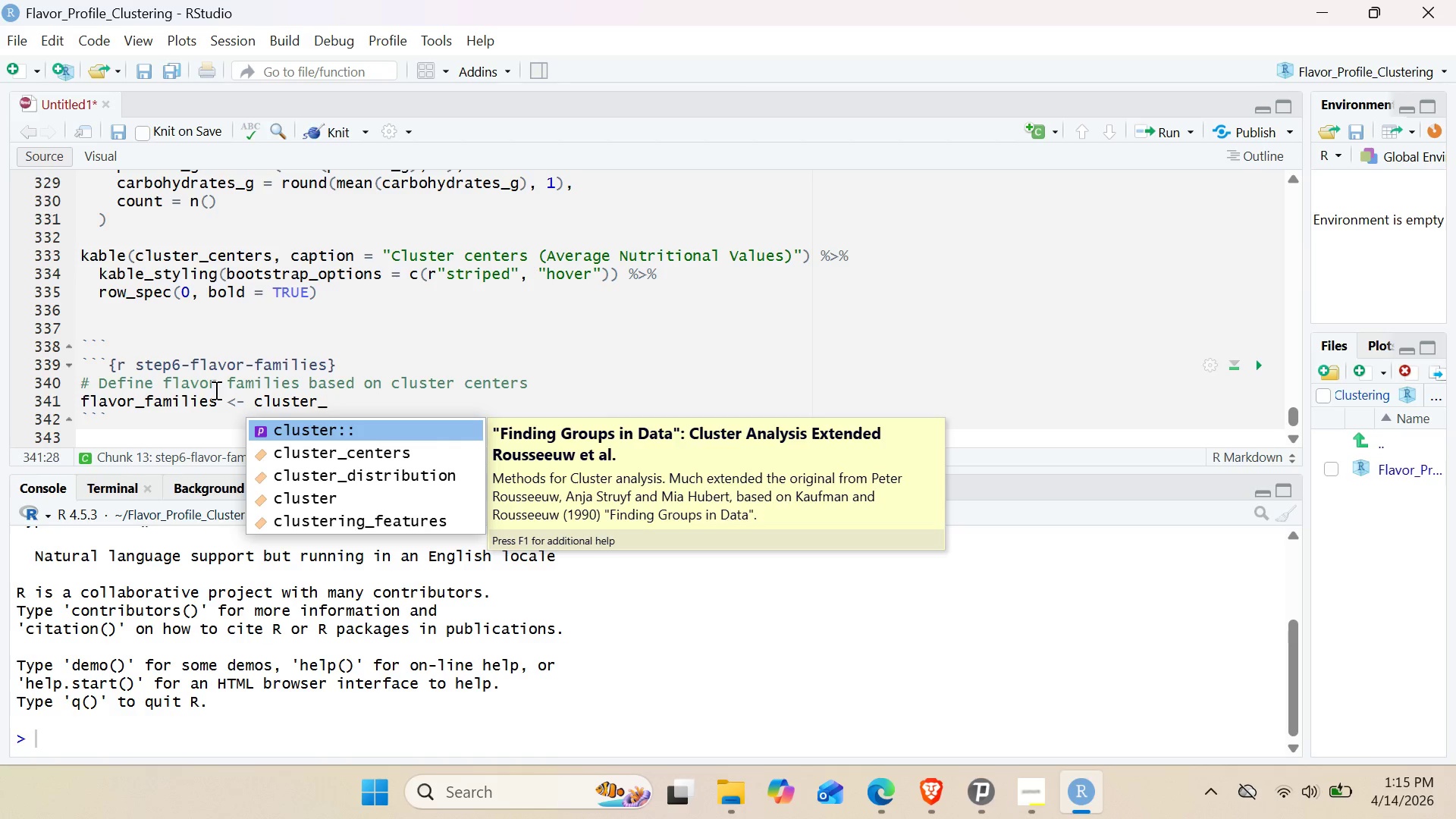 
key(ArrowDown)
 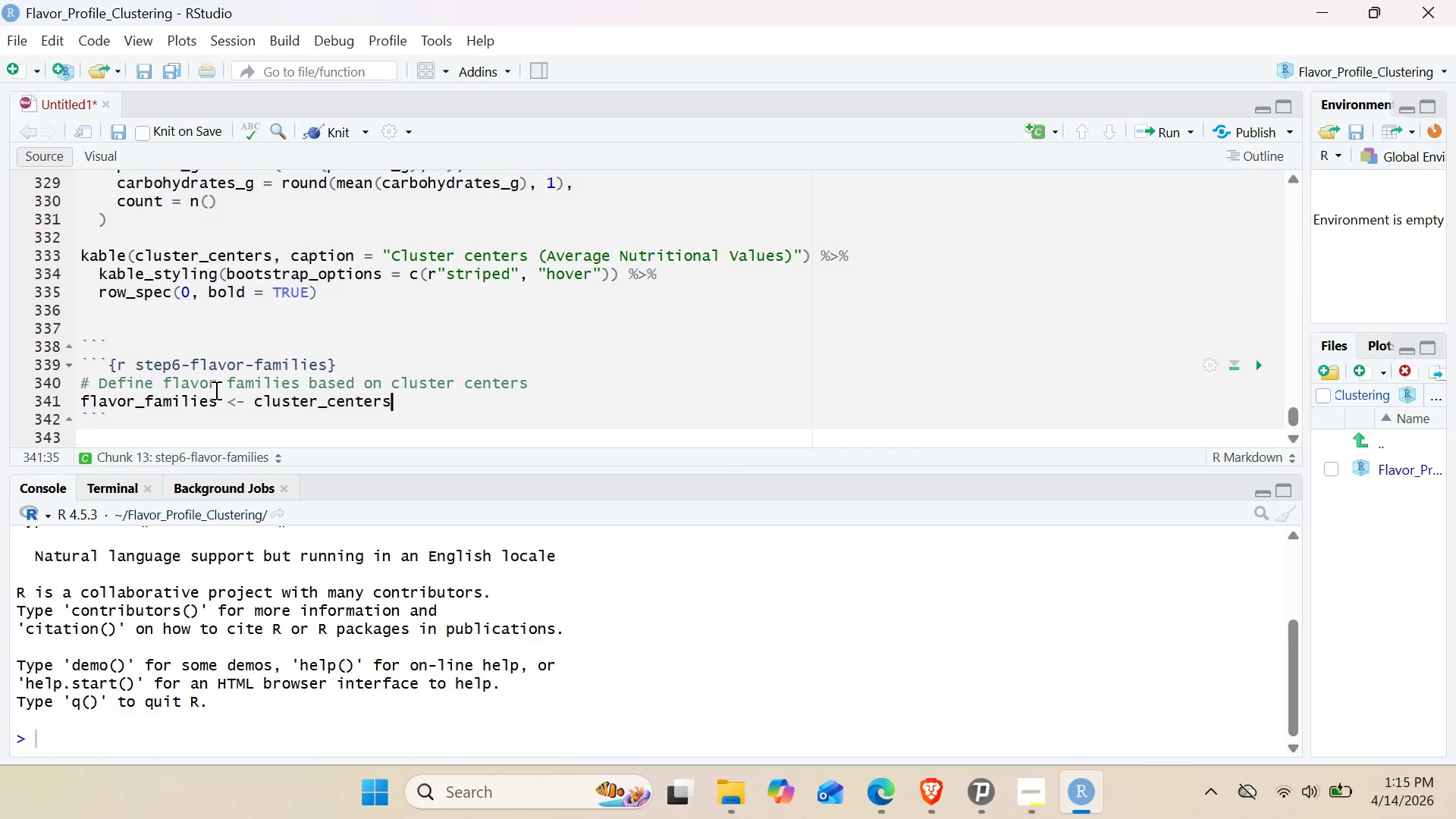 
key(Enter)
 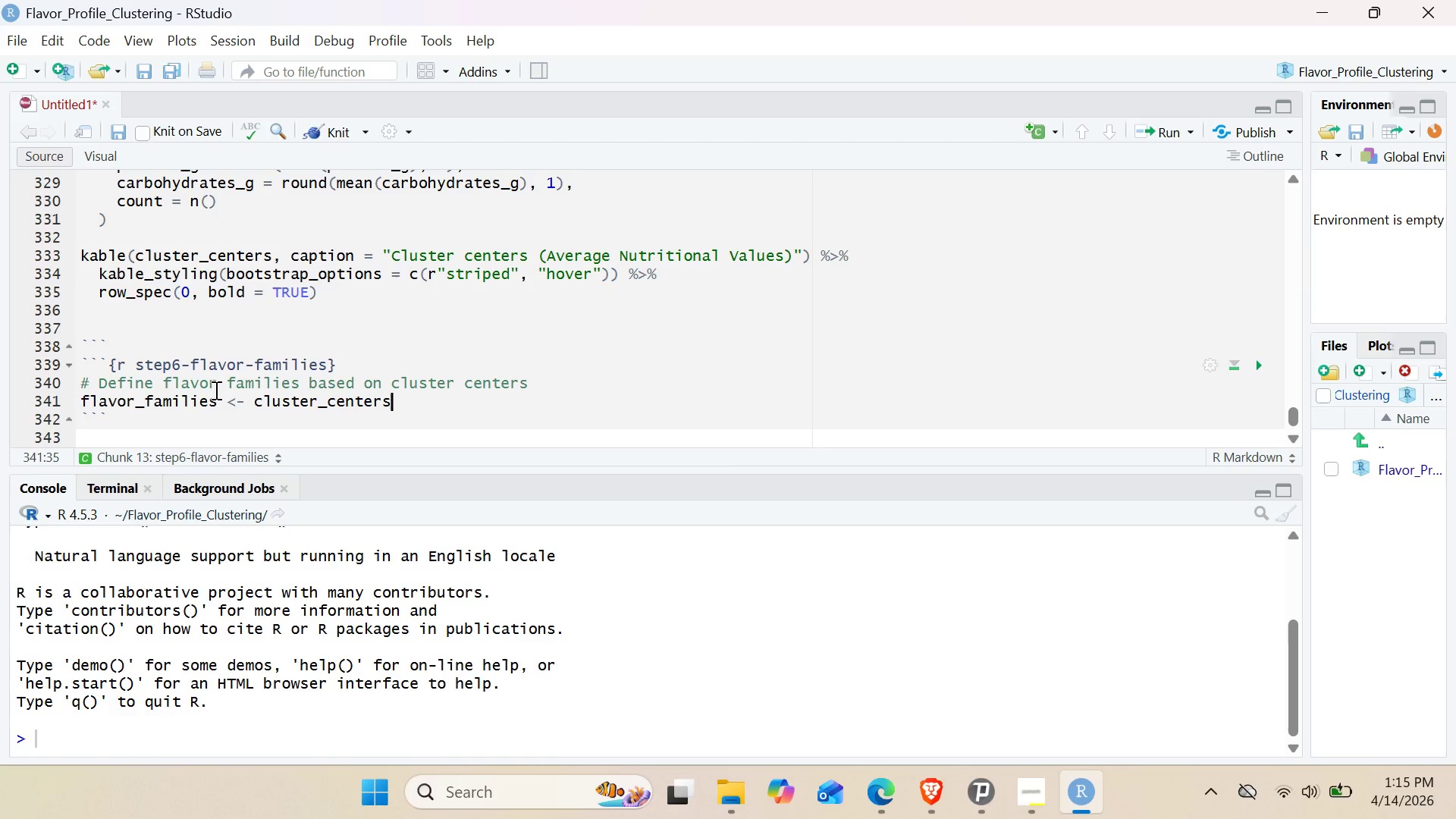 
key(Space)
 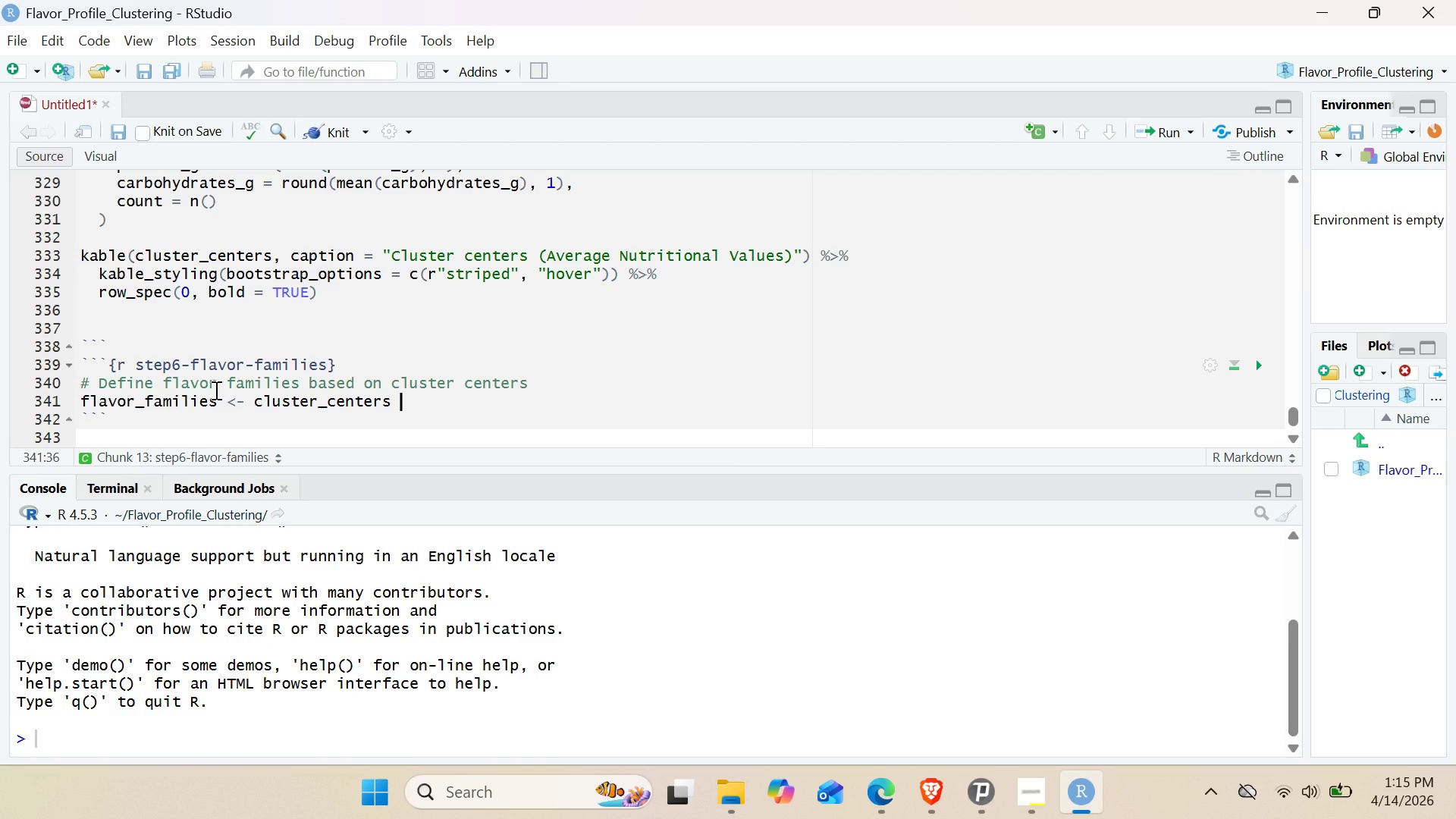 
key(Shift+5)
 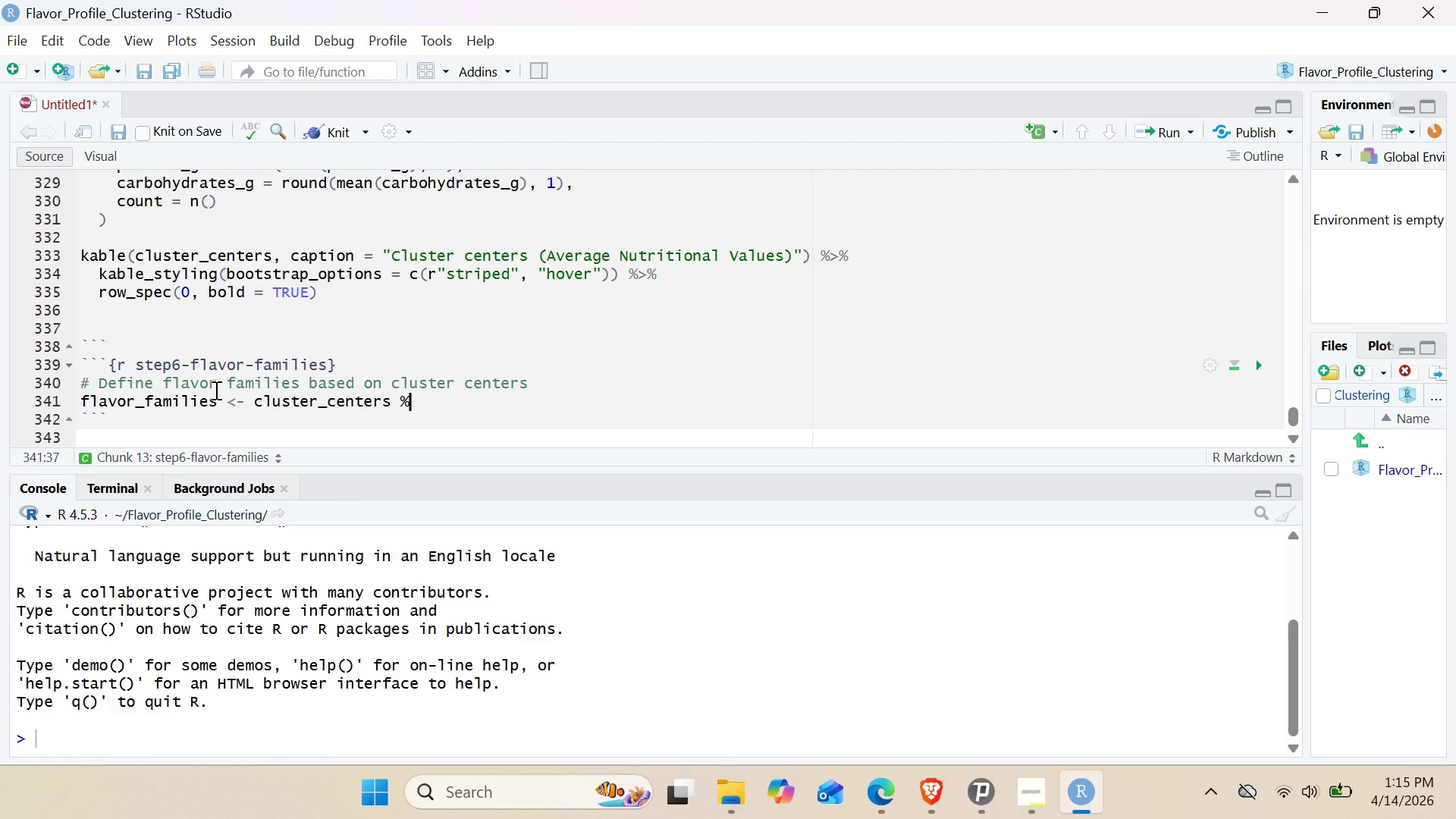 
key(Shift+Period)
 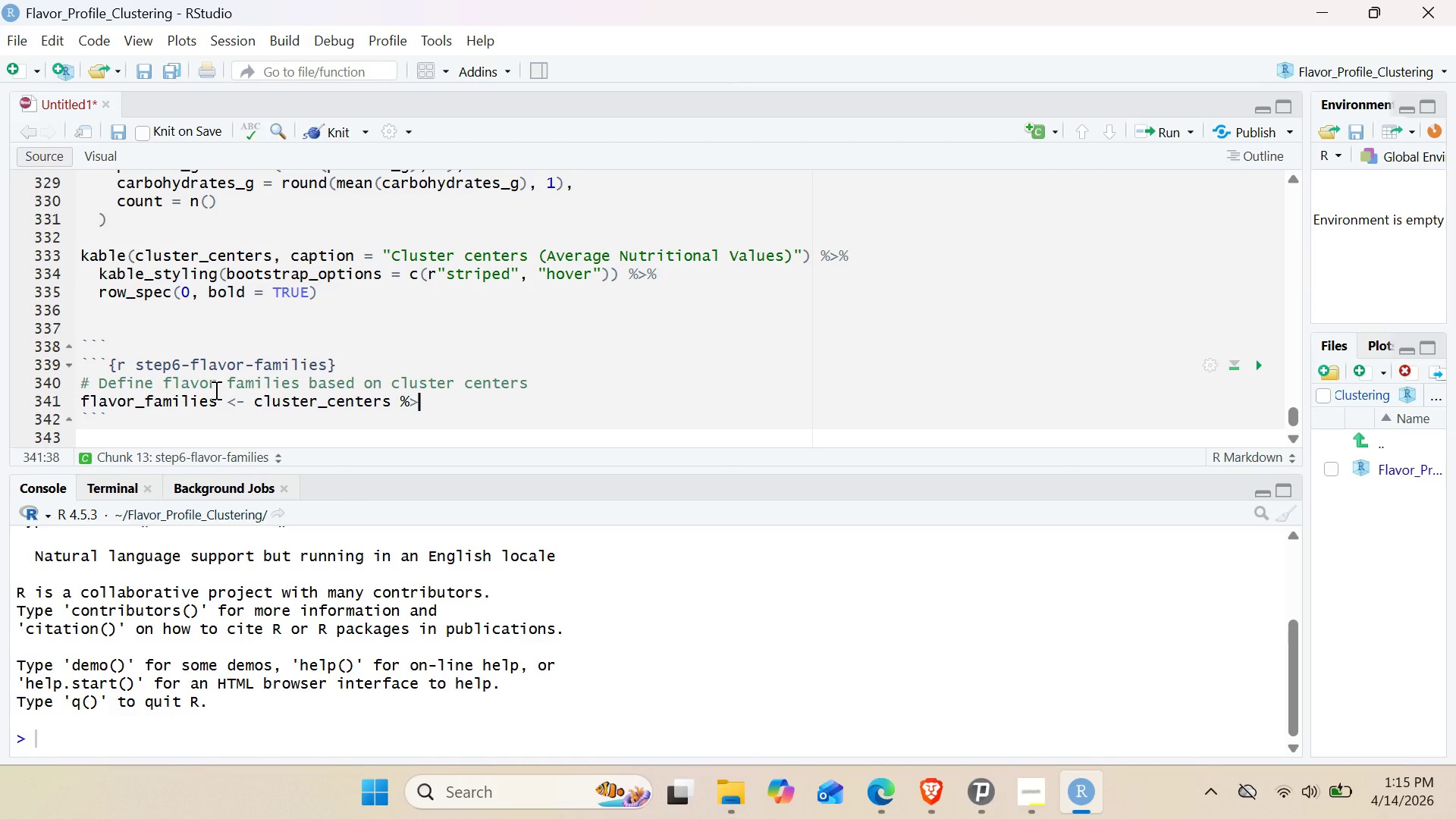 
key(Shift+5)
 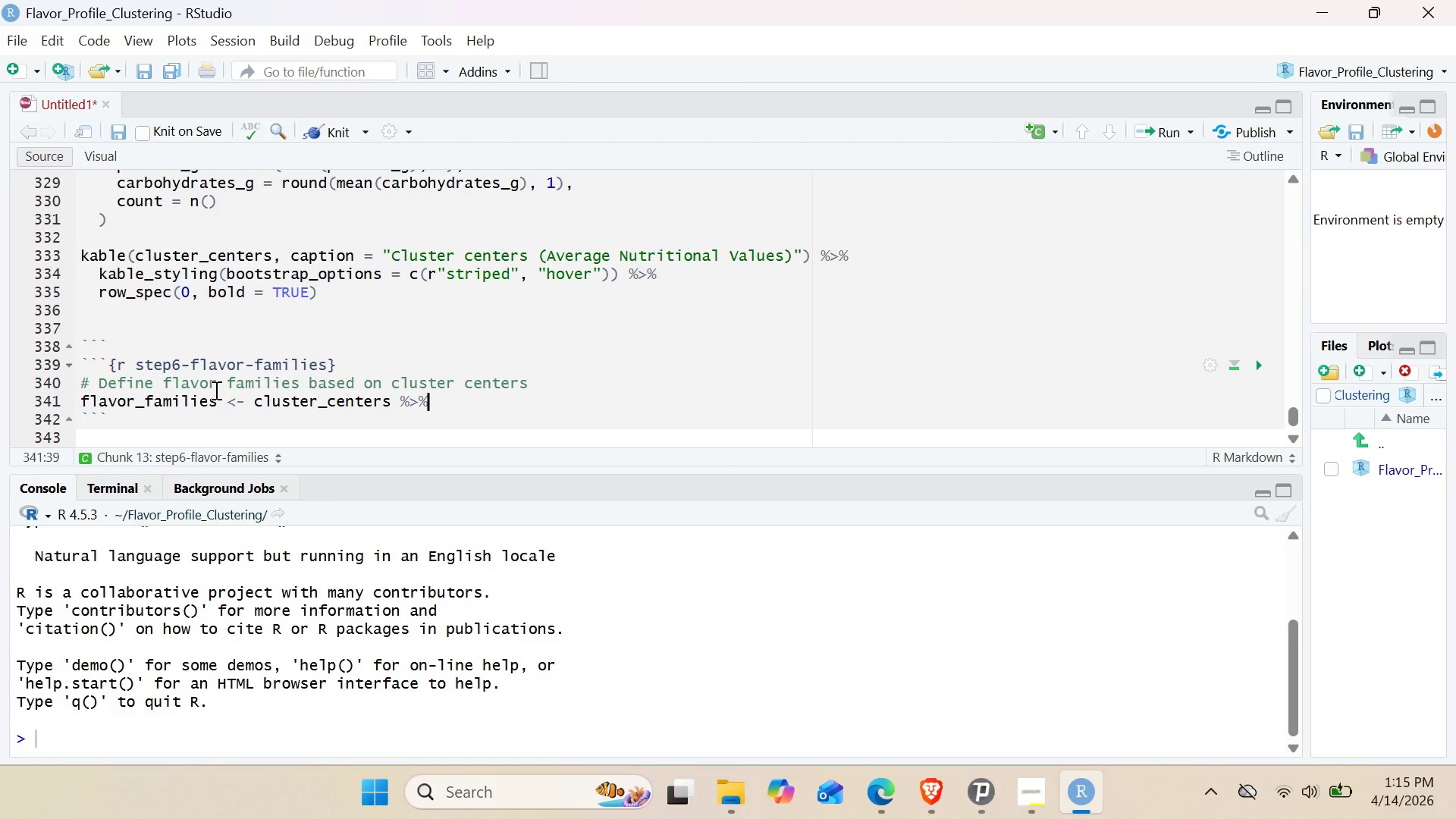 
key(Shift+Enter)
 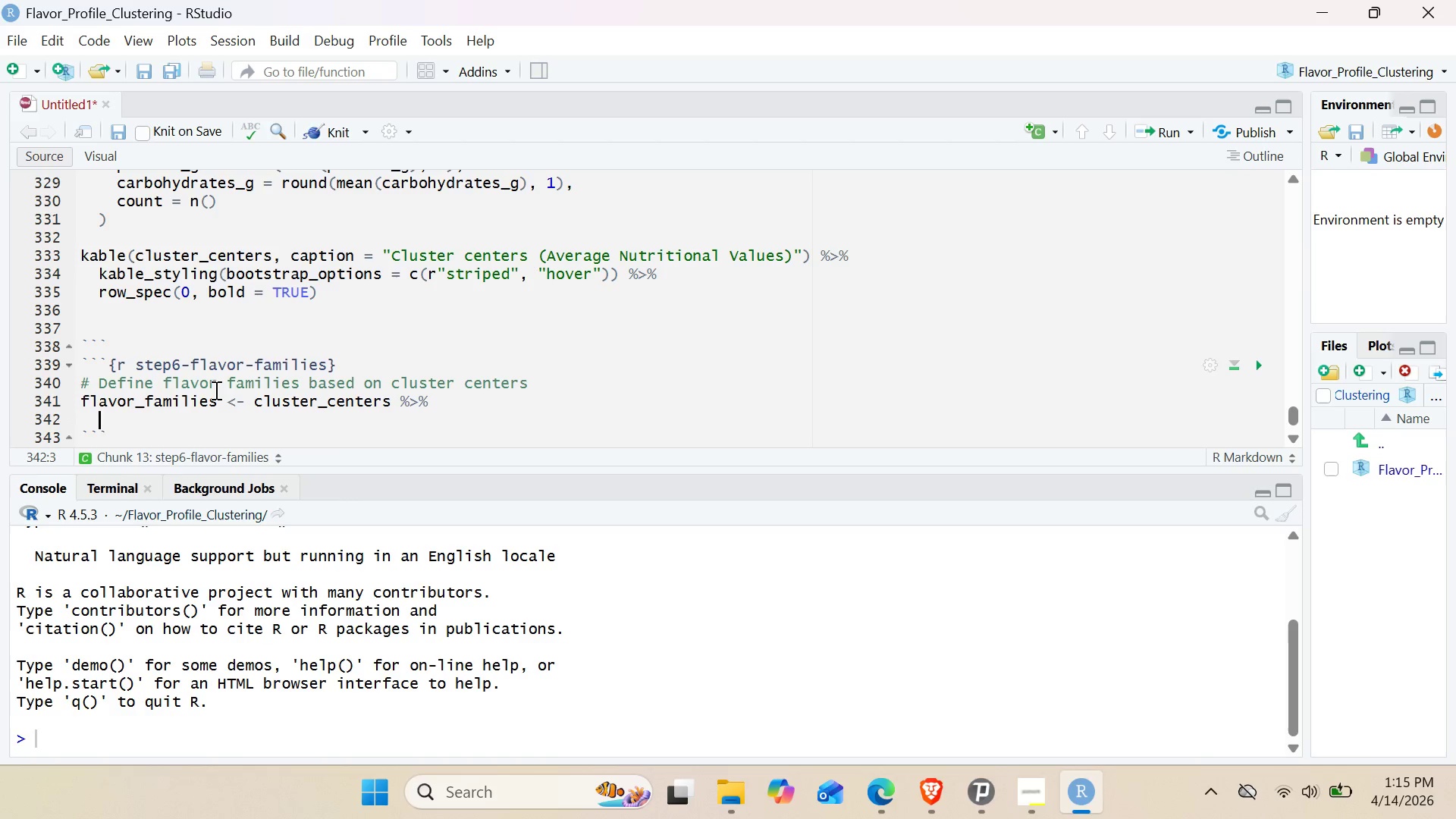 
type(MUTate()
 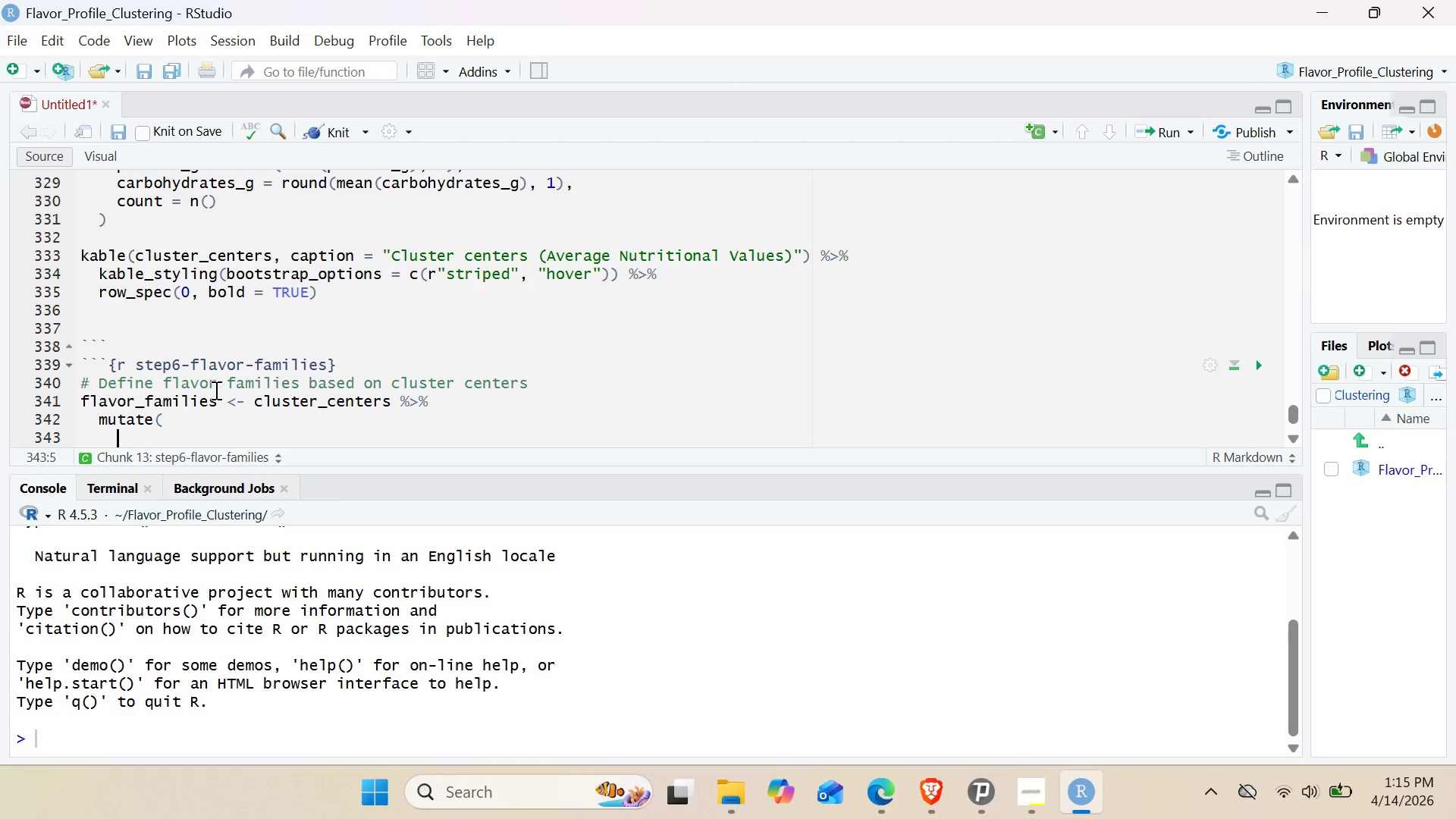 
 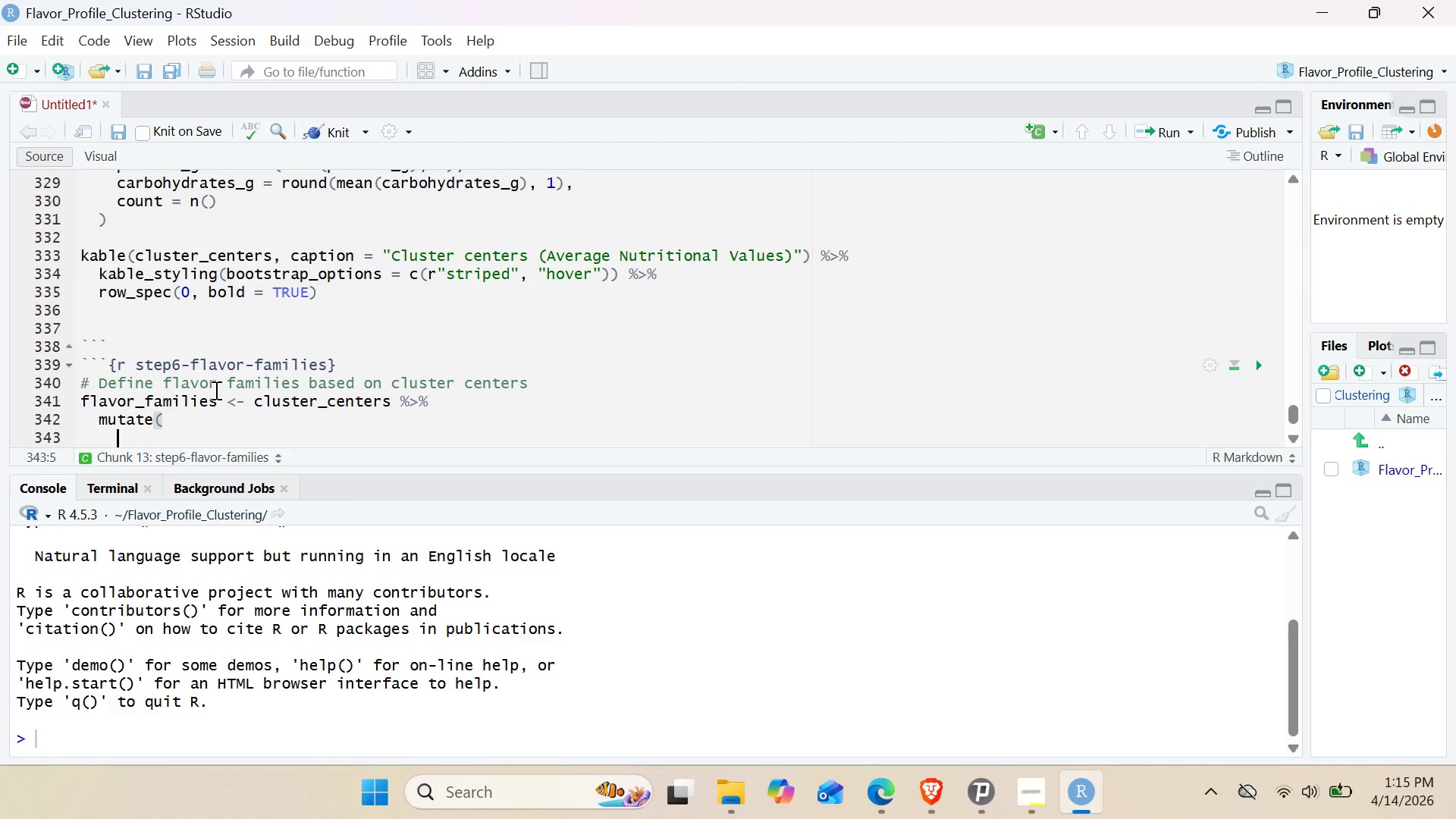 
key(Enter)
 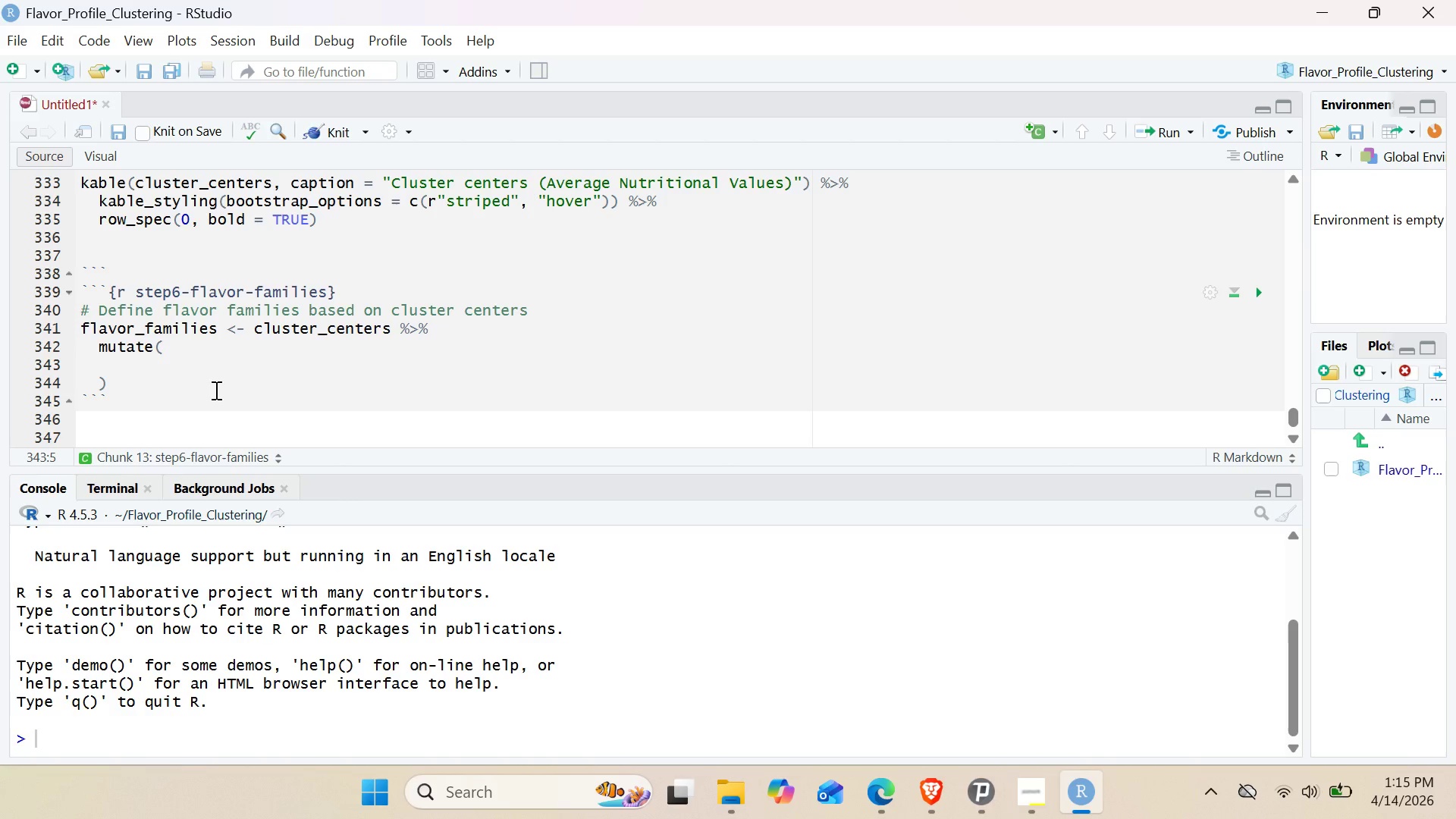 
wait(8.08)
 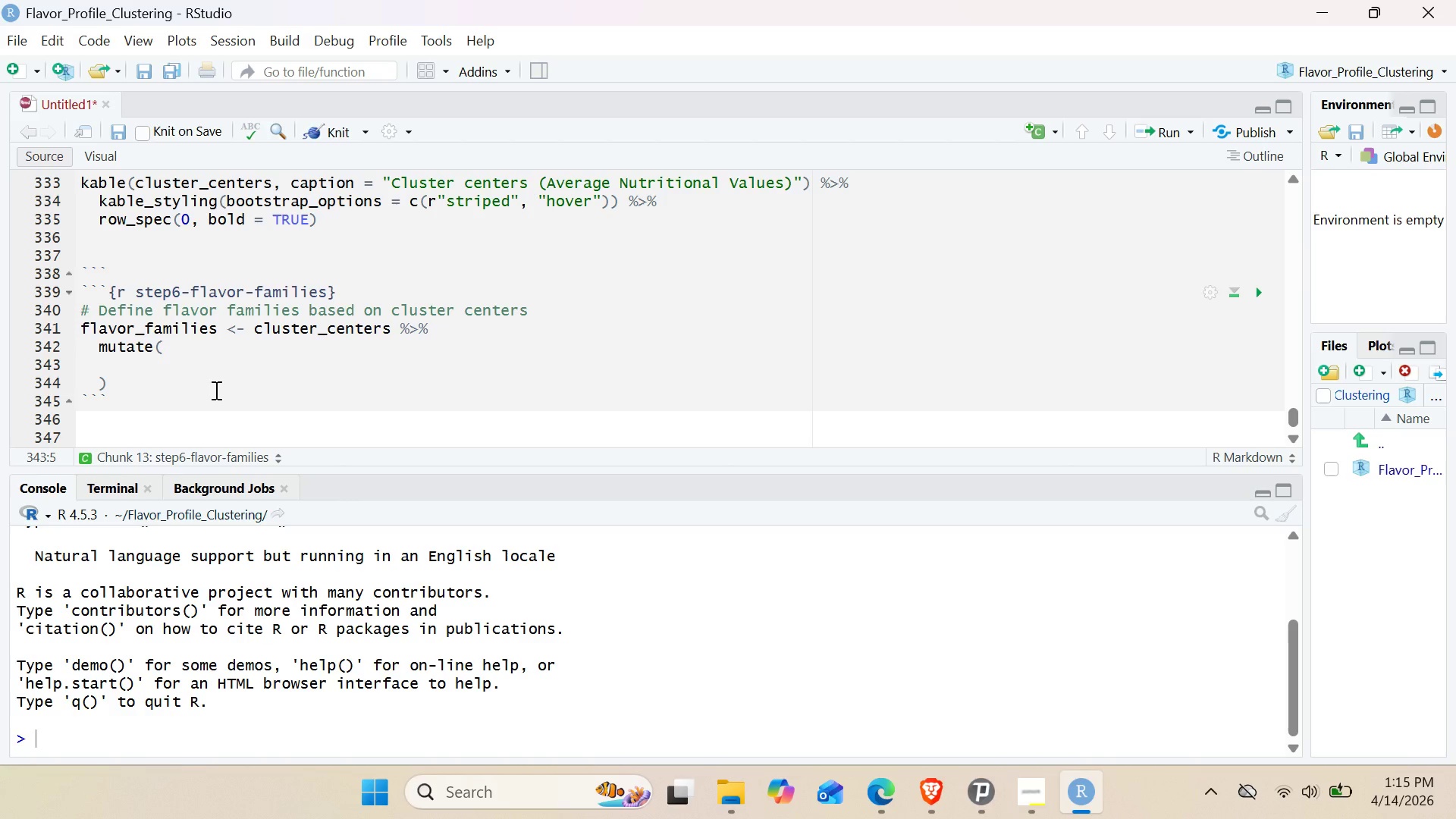 
type(flaor)
key(Backspace)
key(Backspace)
type(vor)
 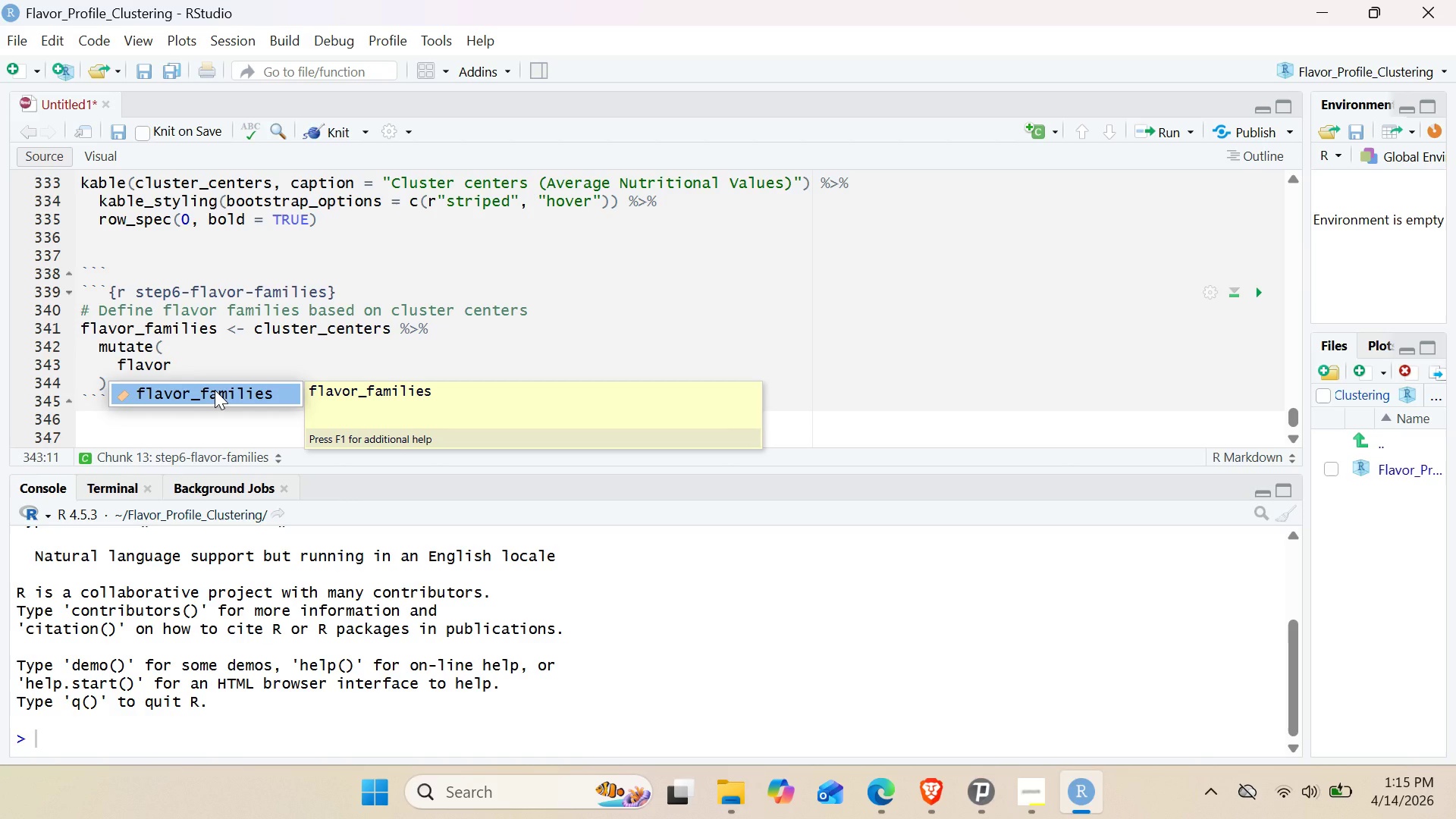 
key(Shift+Minus)
 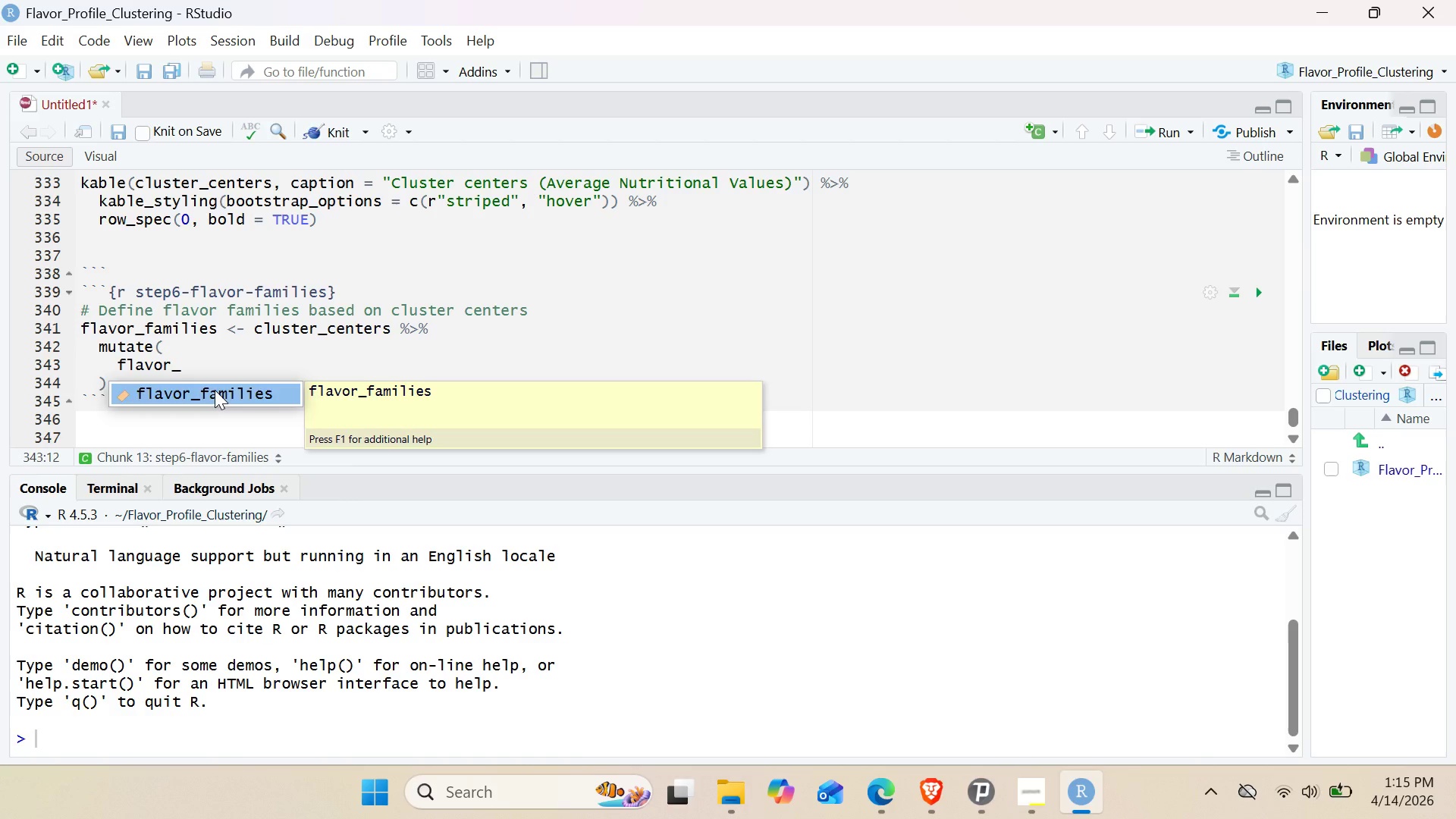 
key(Shift+Enter)
 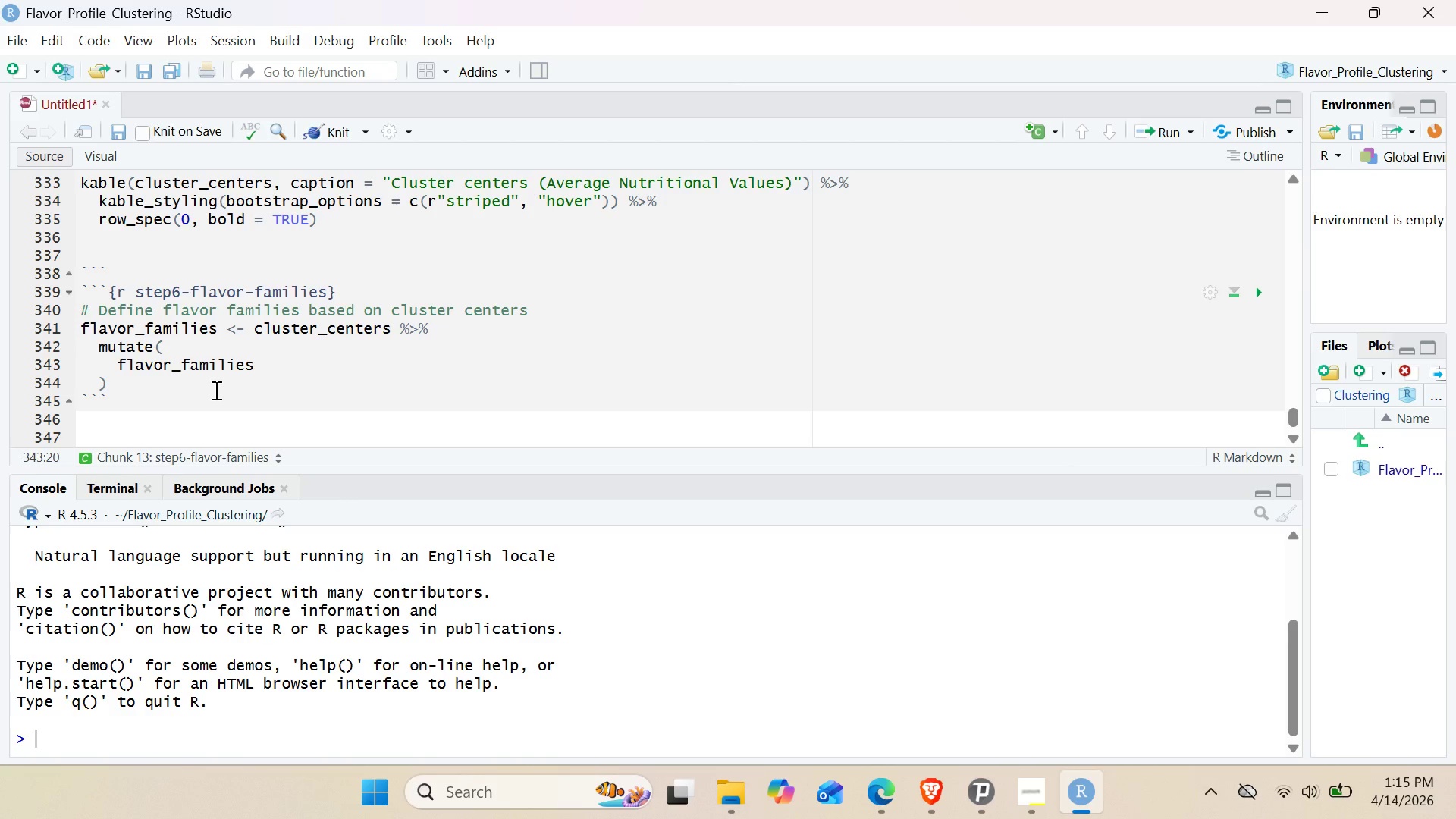 
key(Backspace)
key(Backspace)
key(Backspace)
key(Backspace)
type(ly = case_when()
 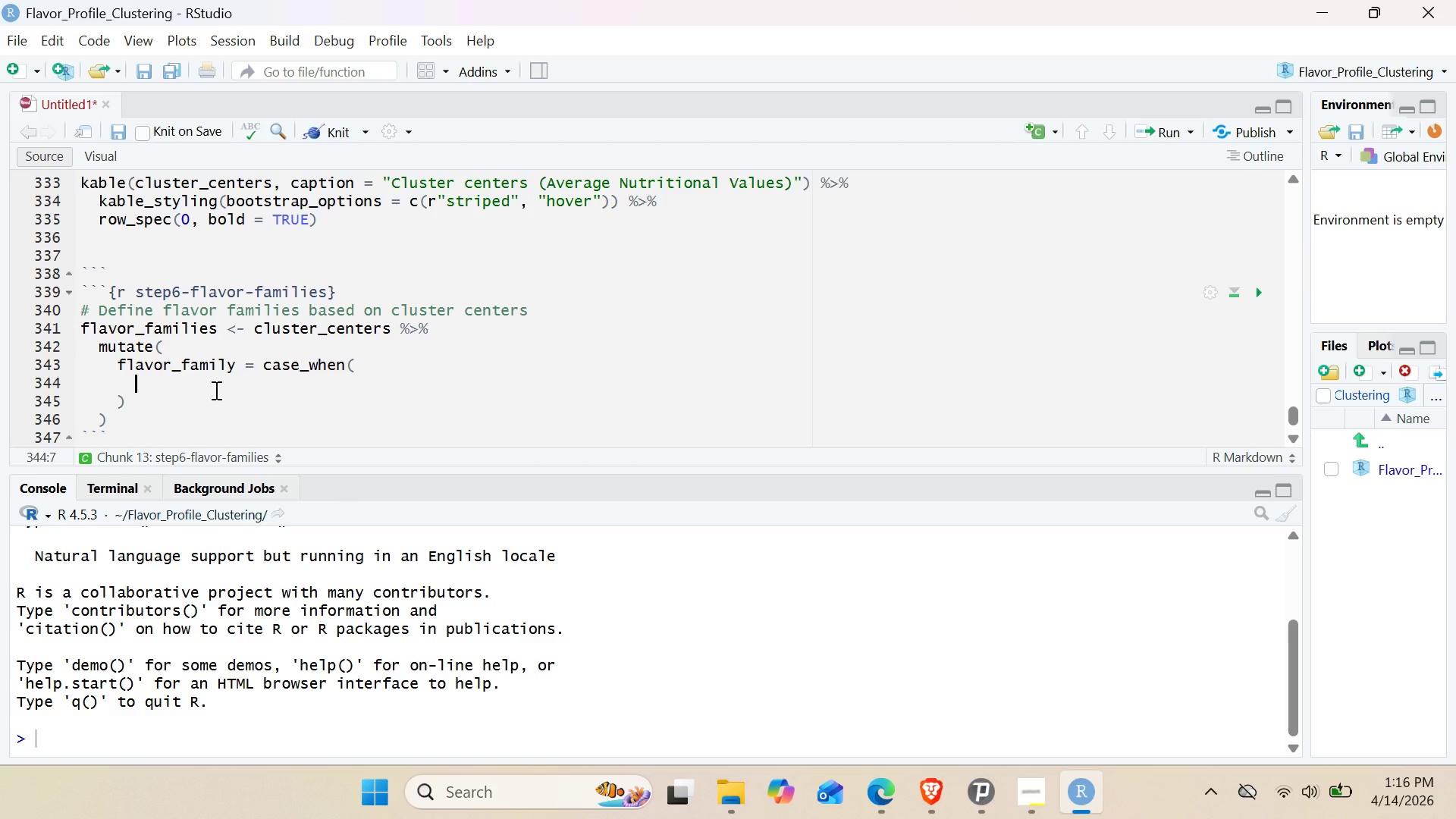 
 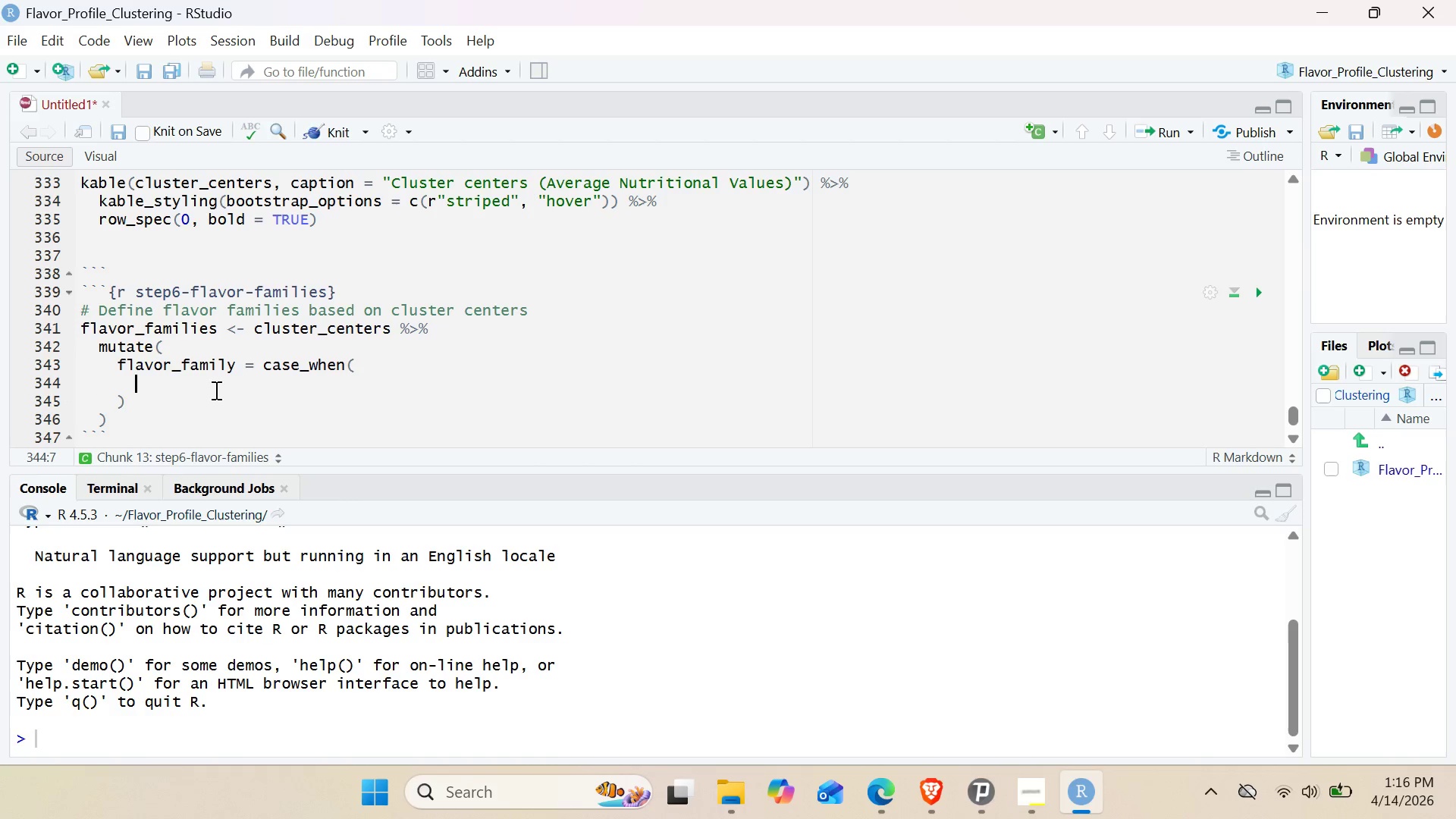 
key(Enter)
 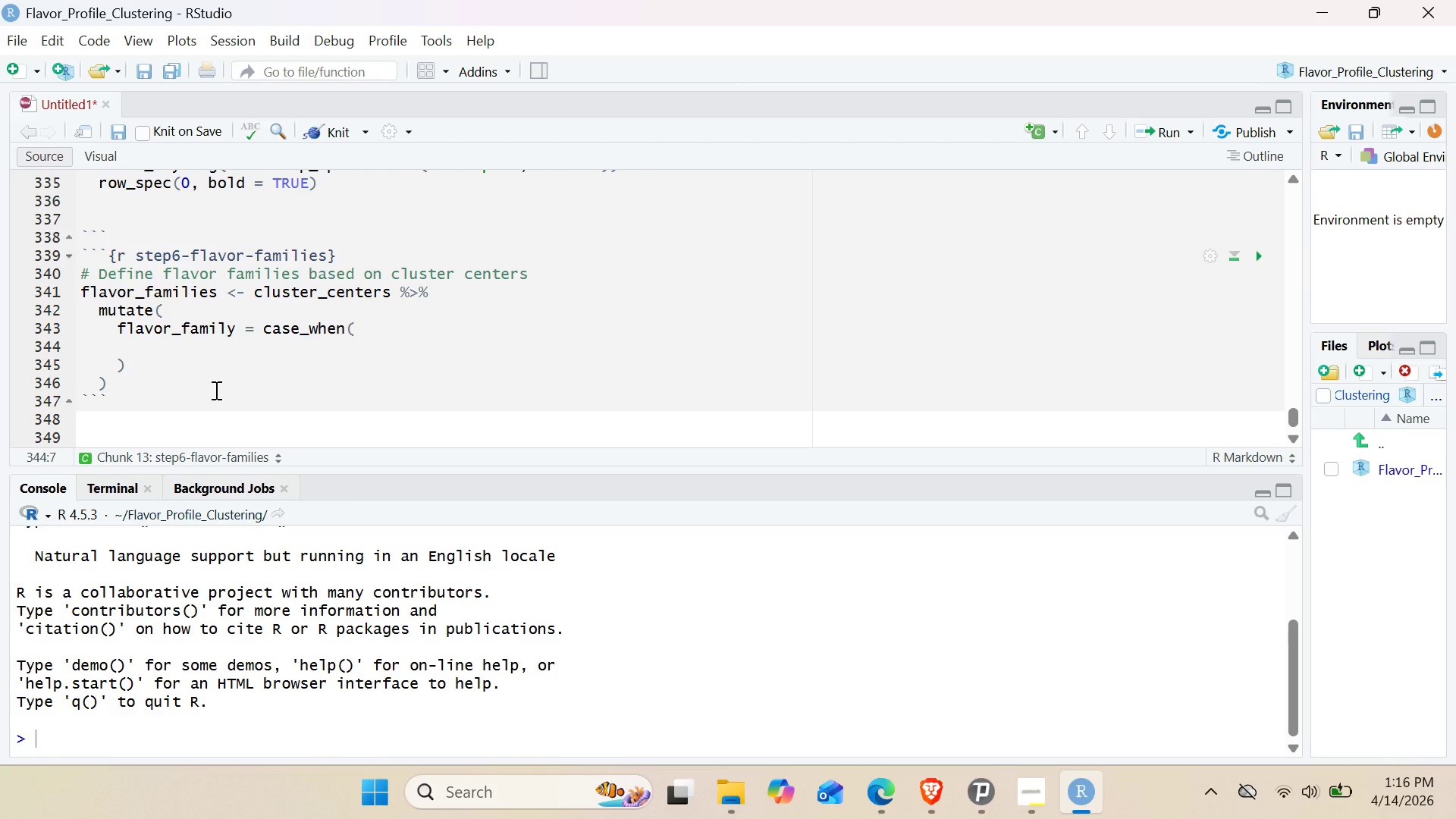 
wait(6.41)
 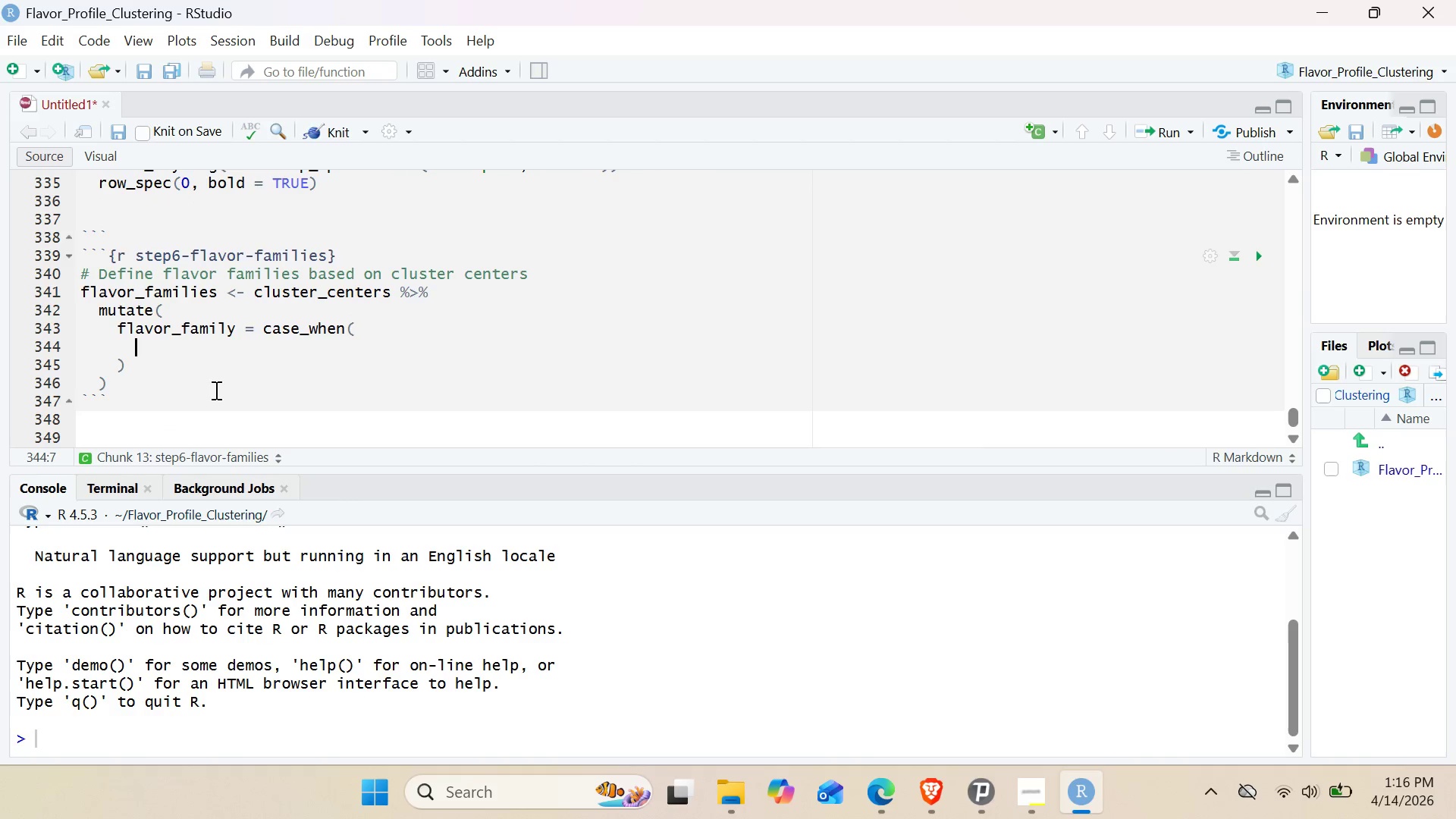 
type(C)
key(Backspace)
type(#Cluster 1: High ft.)
key(Backspace)
type(, high calories)
 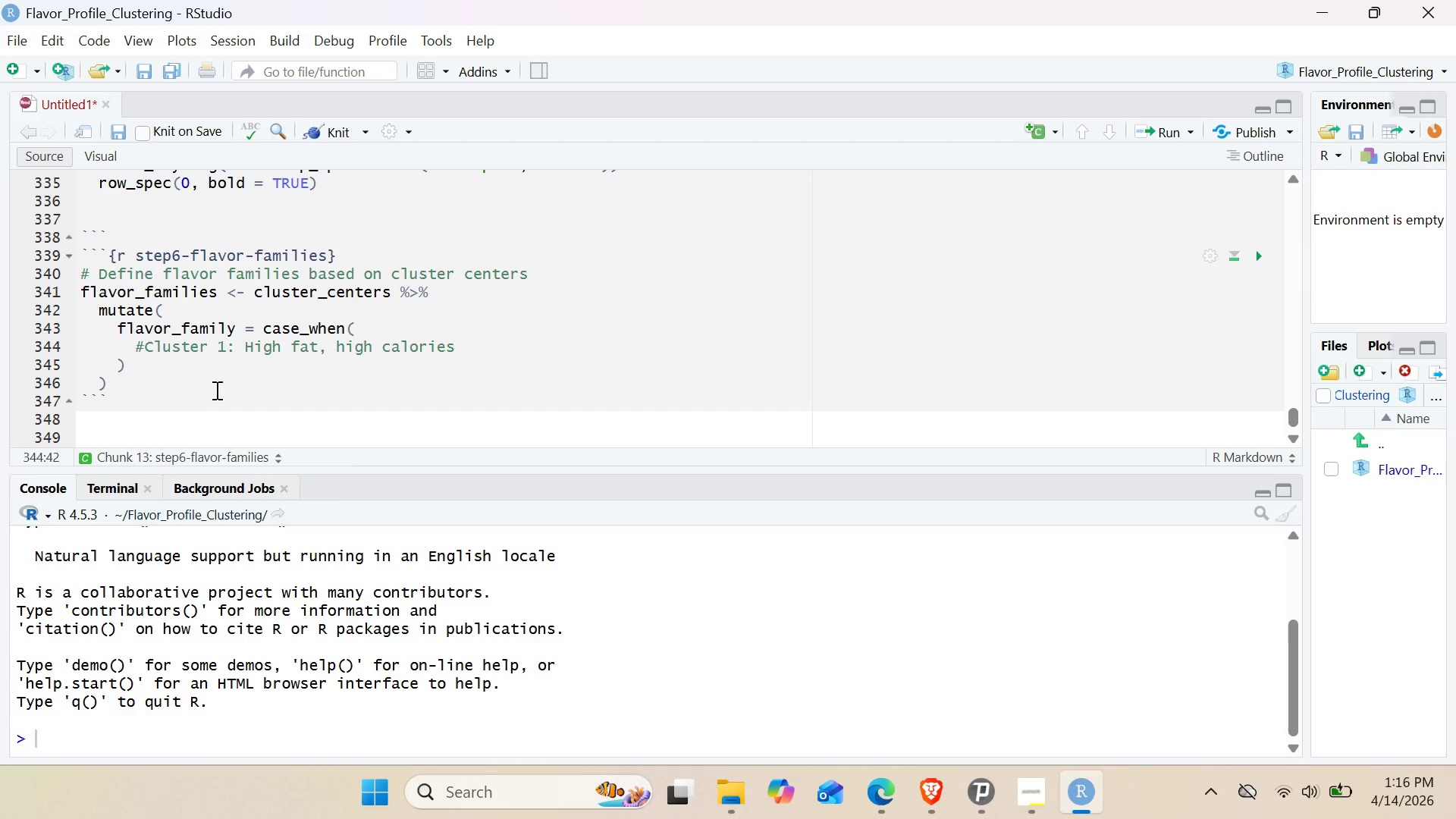 
key(Enter)
 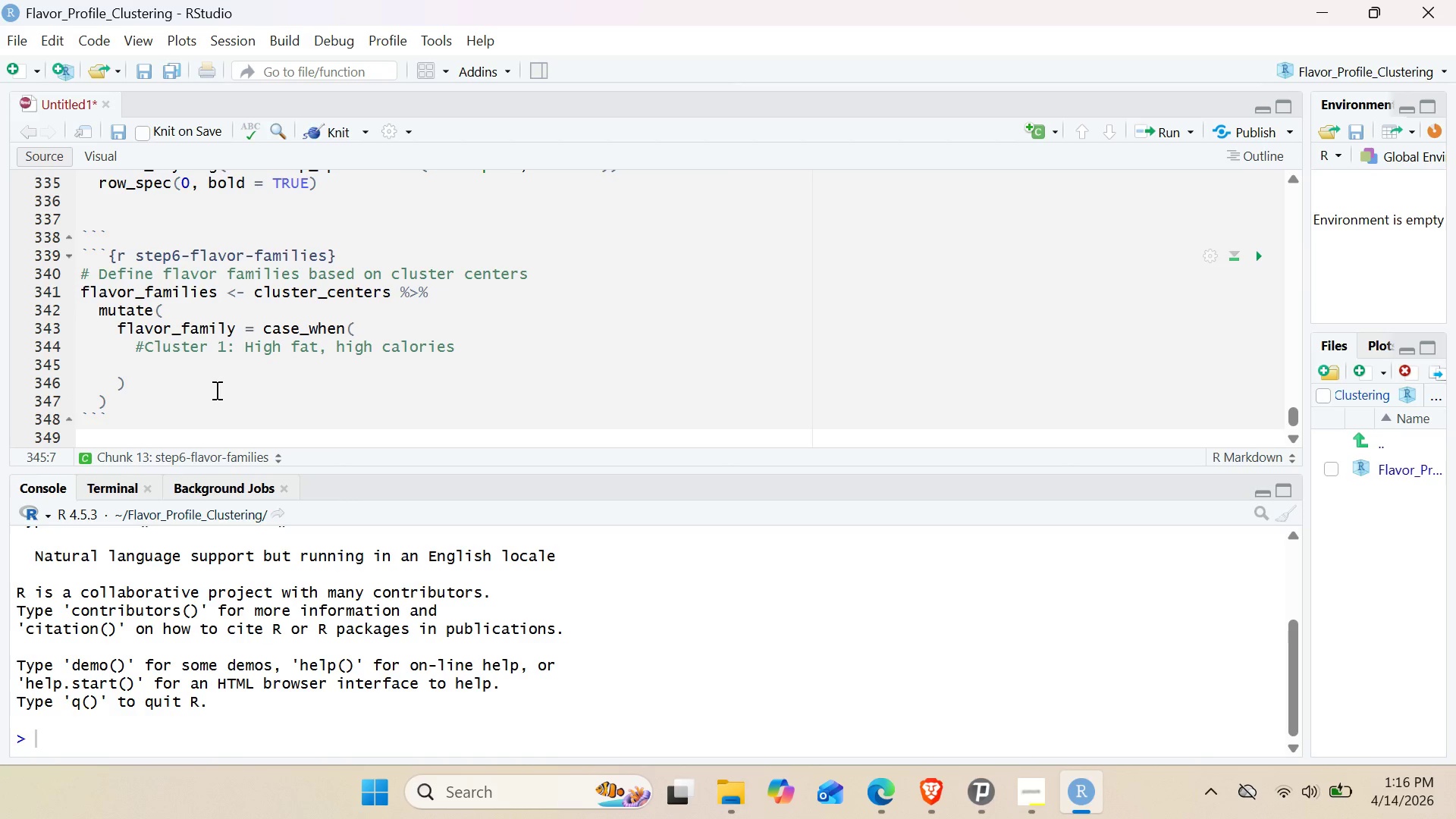 
type(cluster == 1 )
 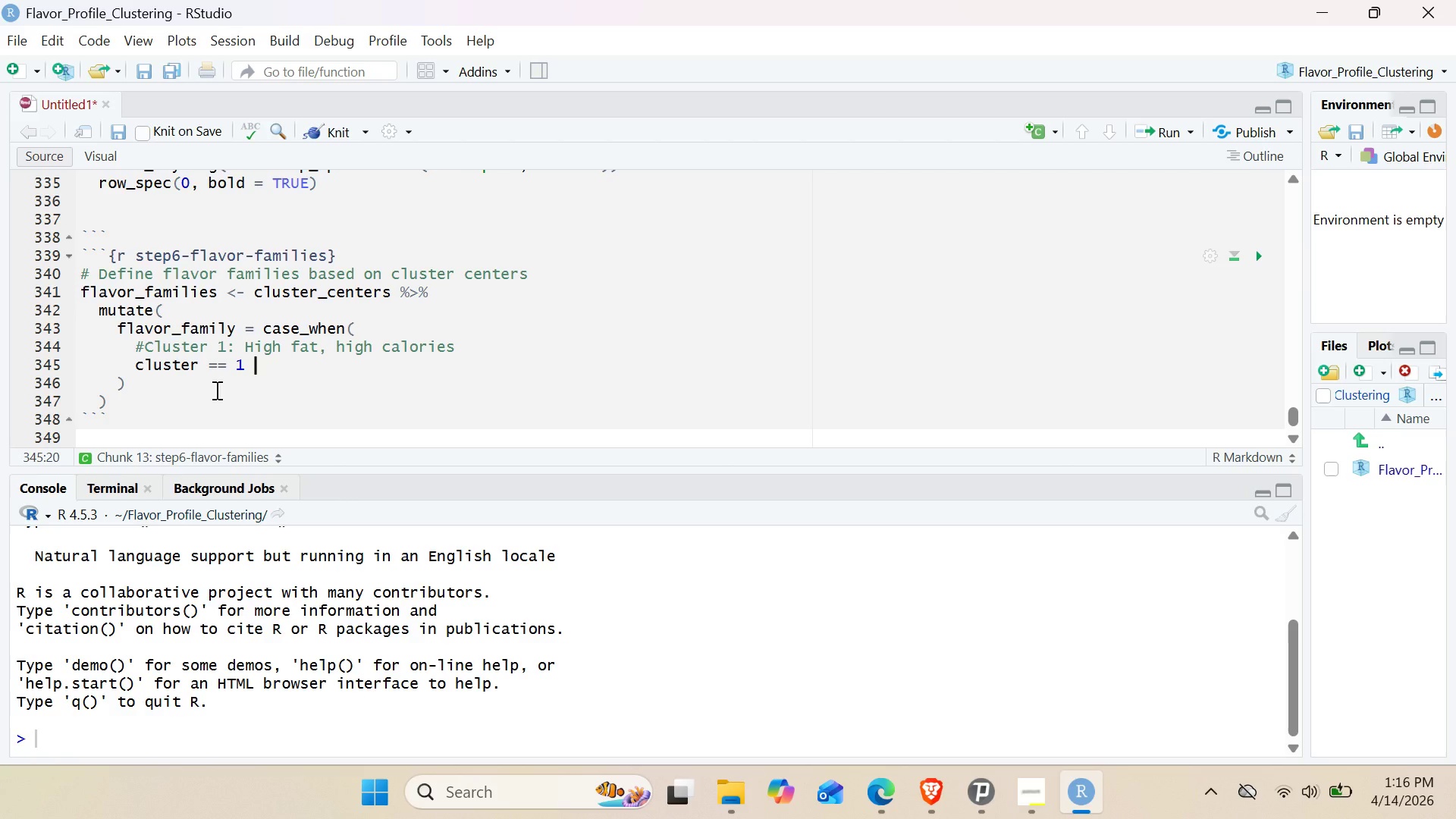 
key(Backquote)
 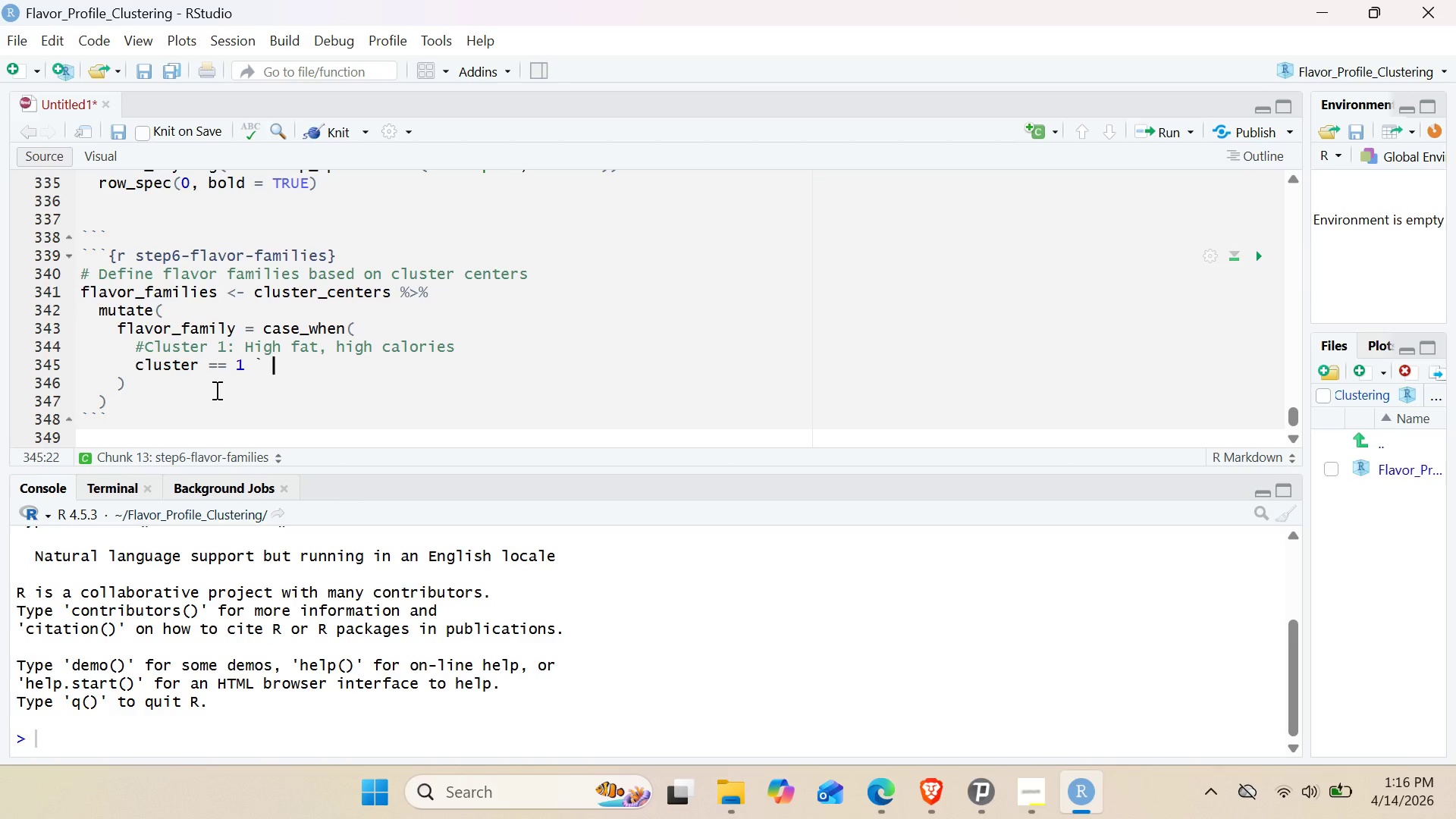 
key(Space)
 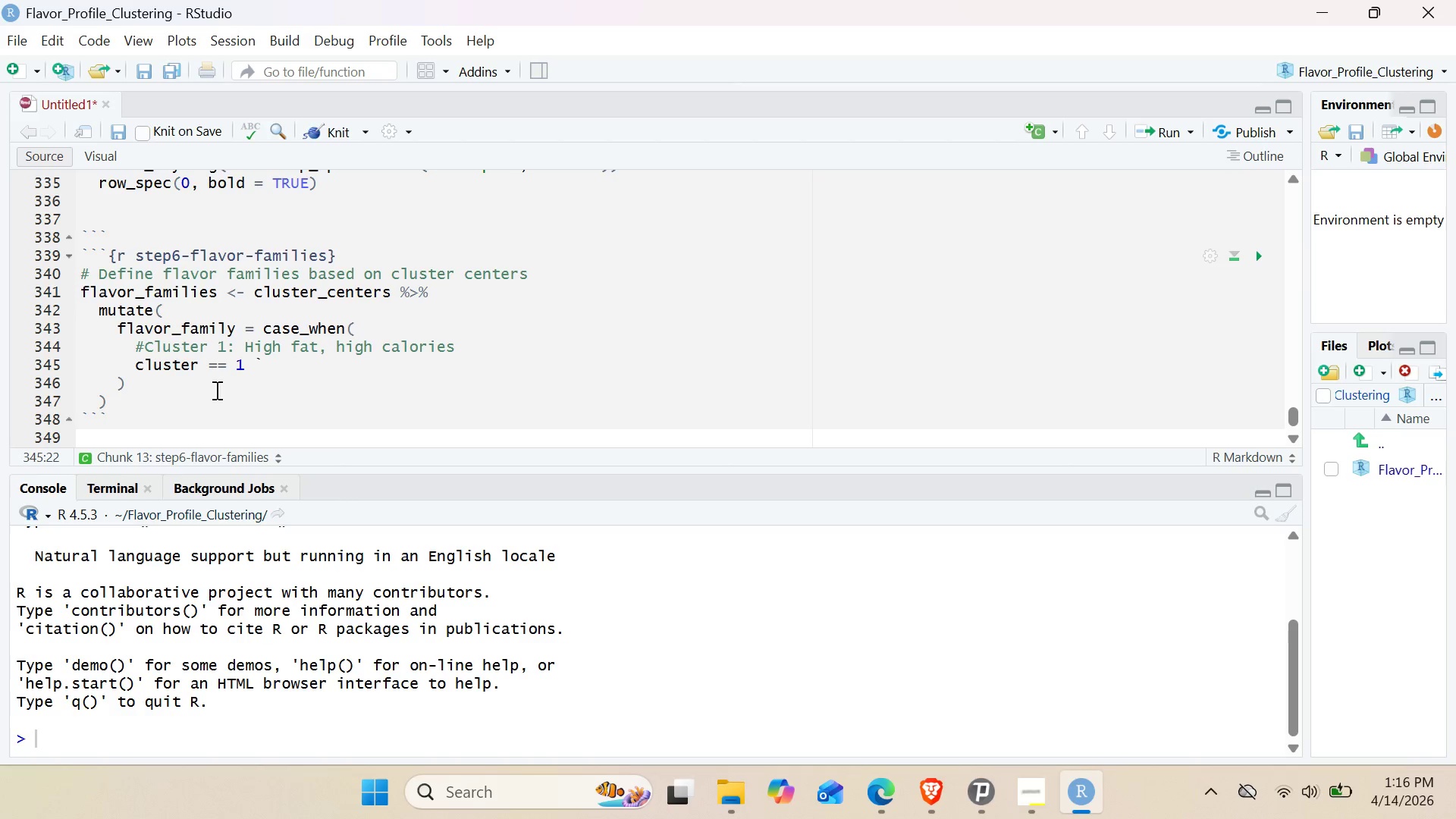 
key(Backspace)
 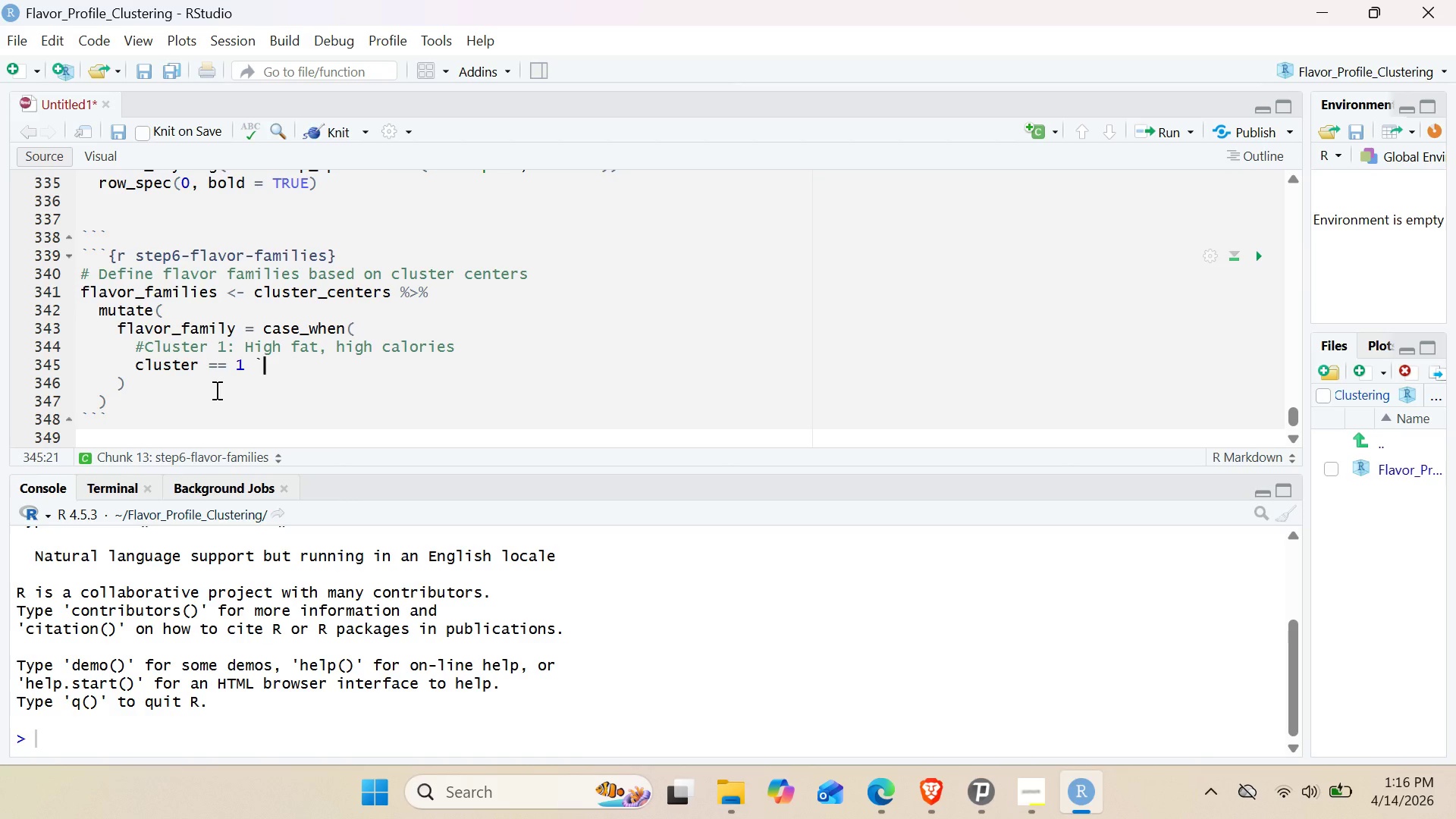 
key(Shift+Backquote)
 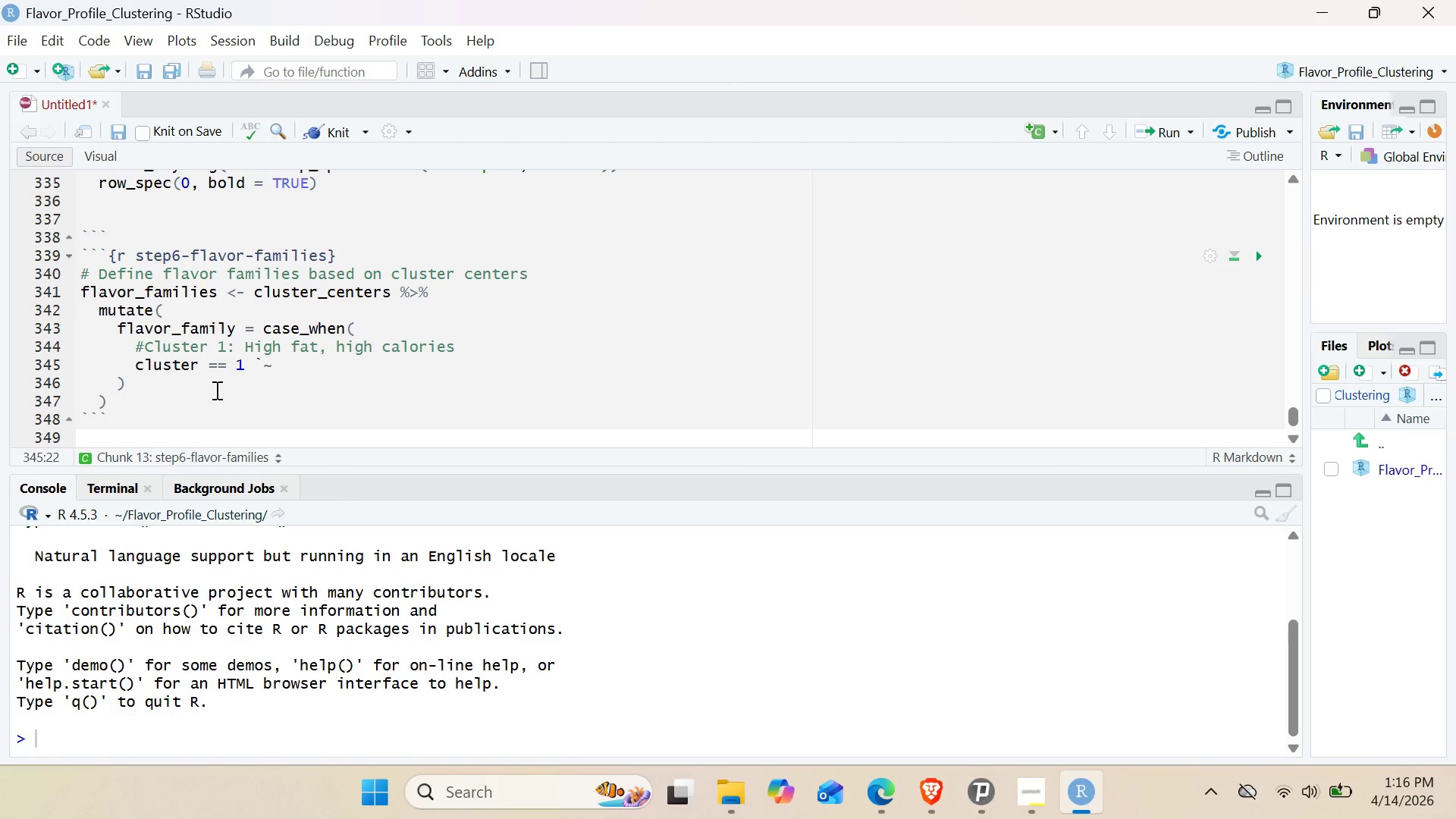 
key(Space)
 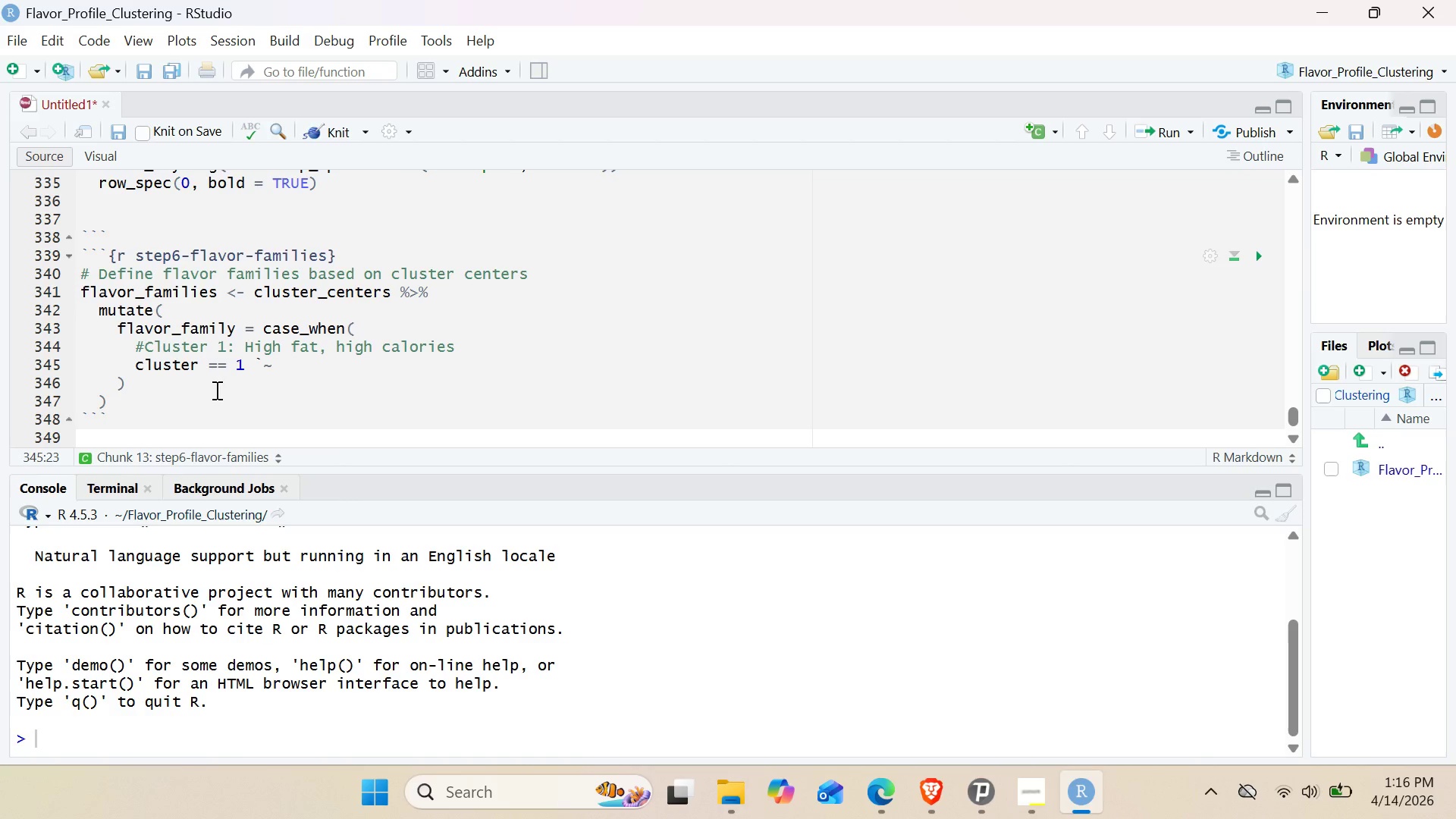 
key(ArrowLeft)
 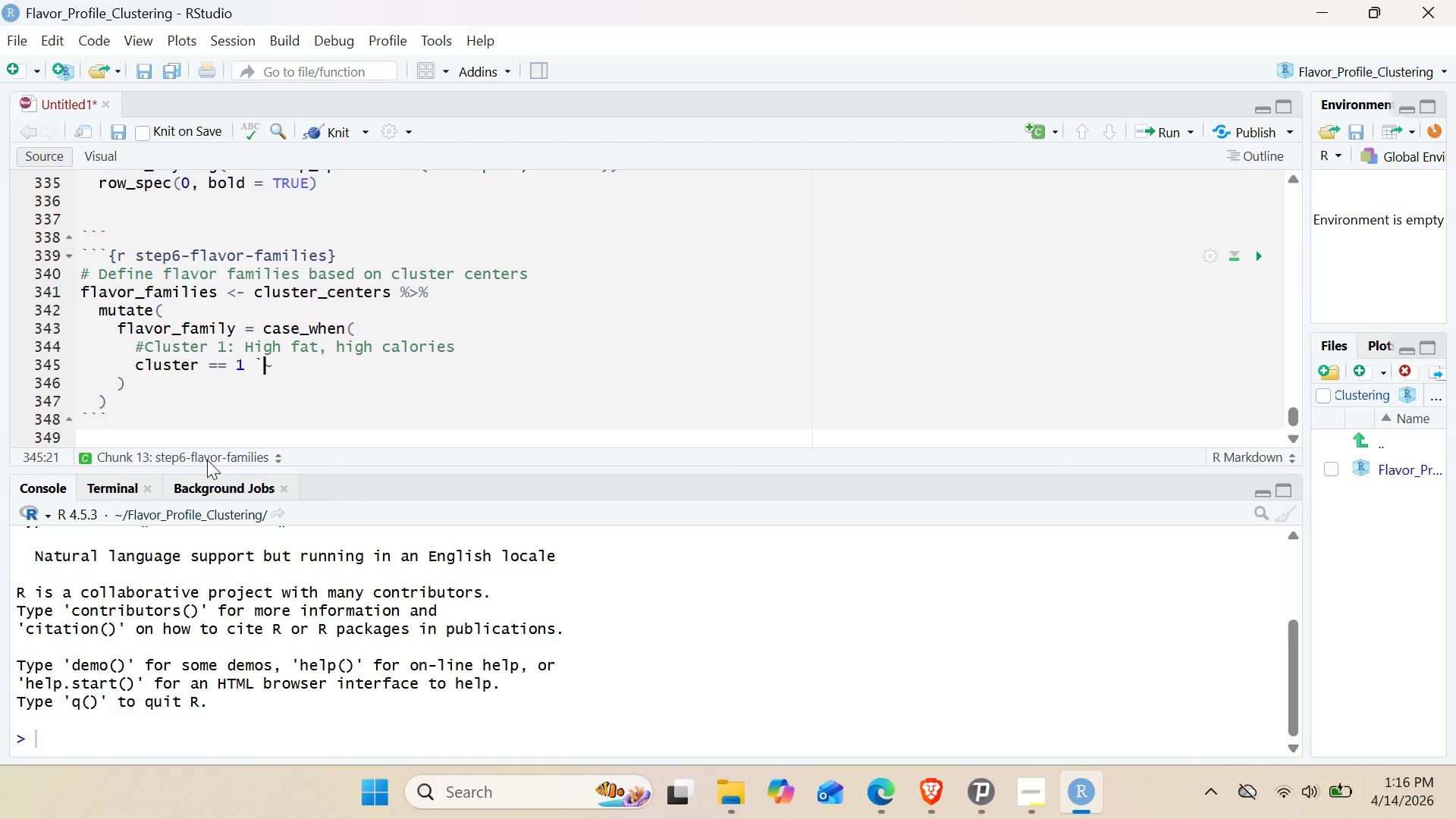 
key(ArrowLeft)
 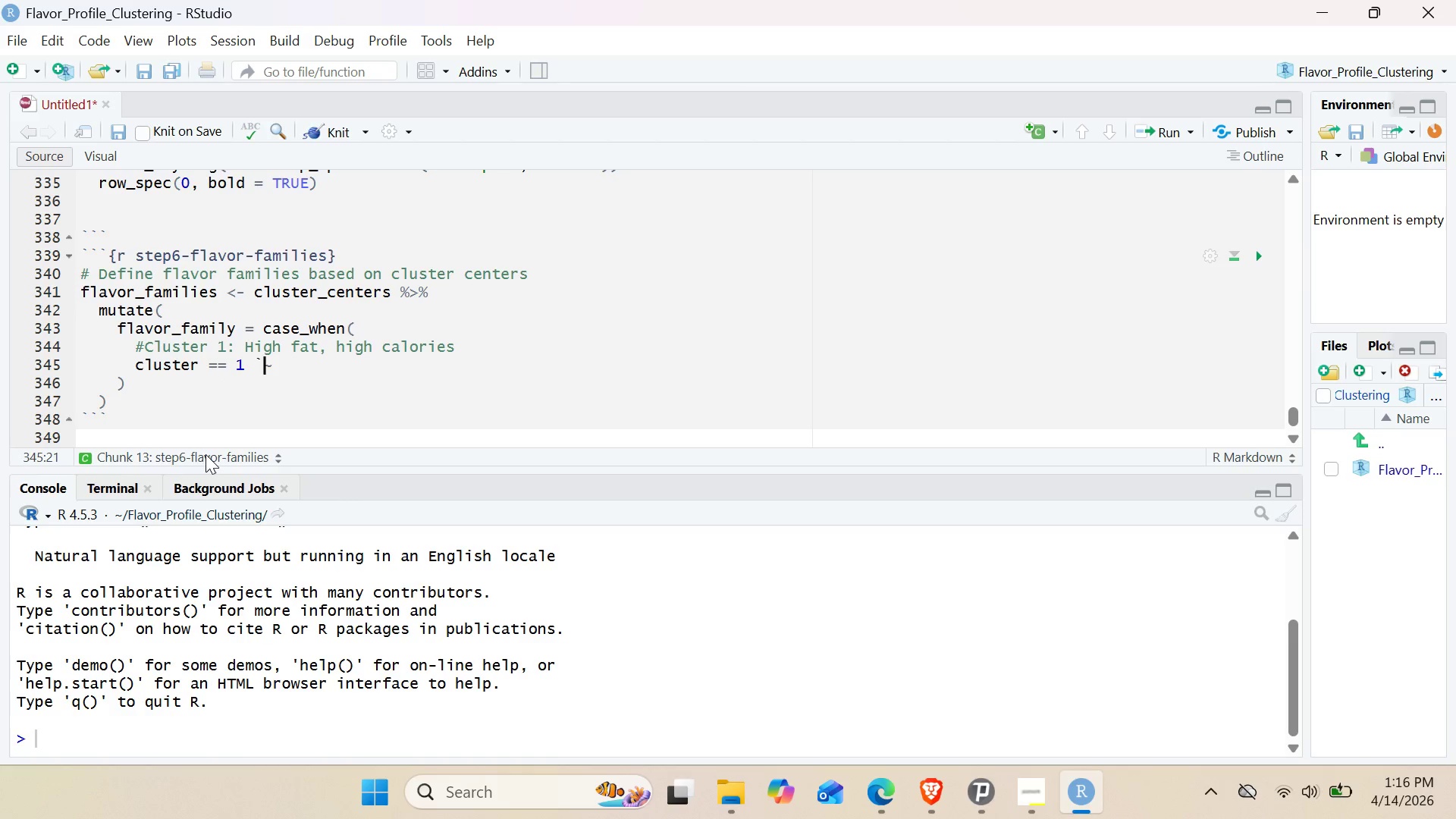 
key(Backspace)
 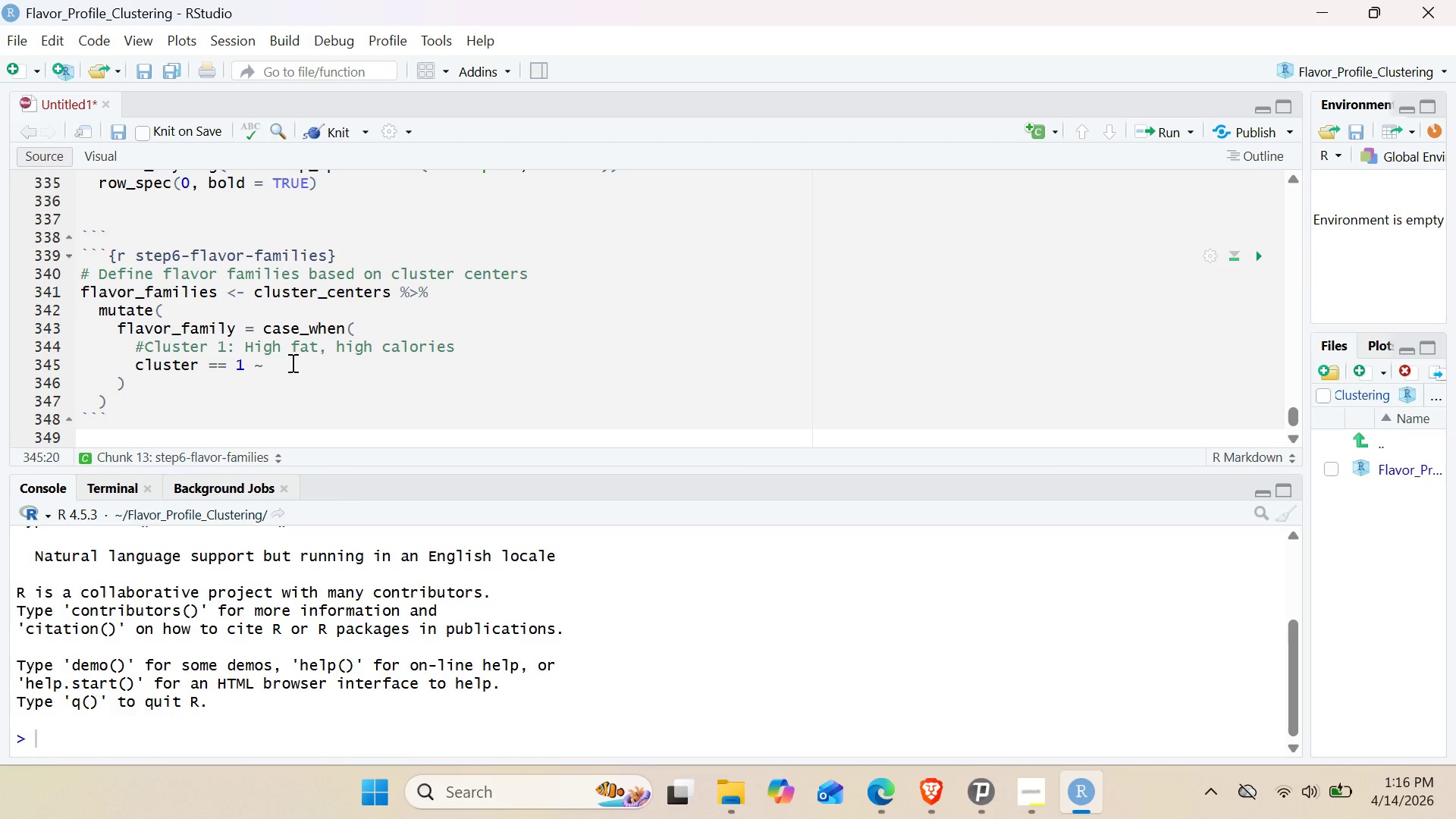 
left_click([291, 362])
 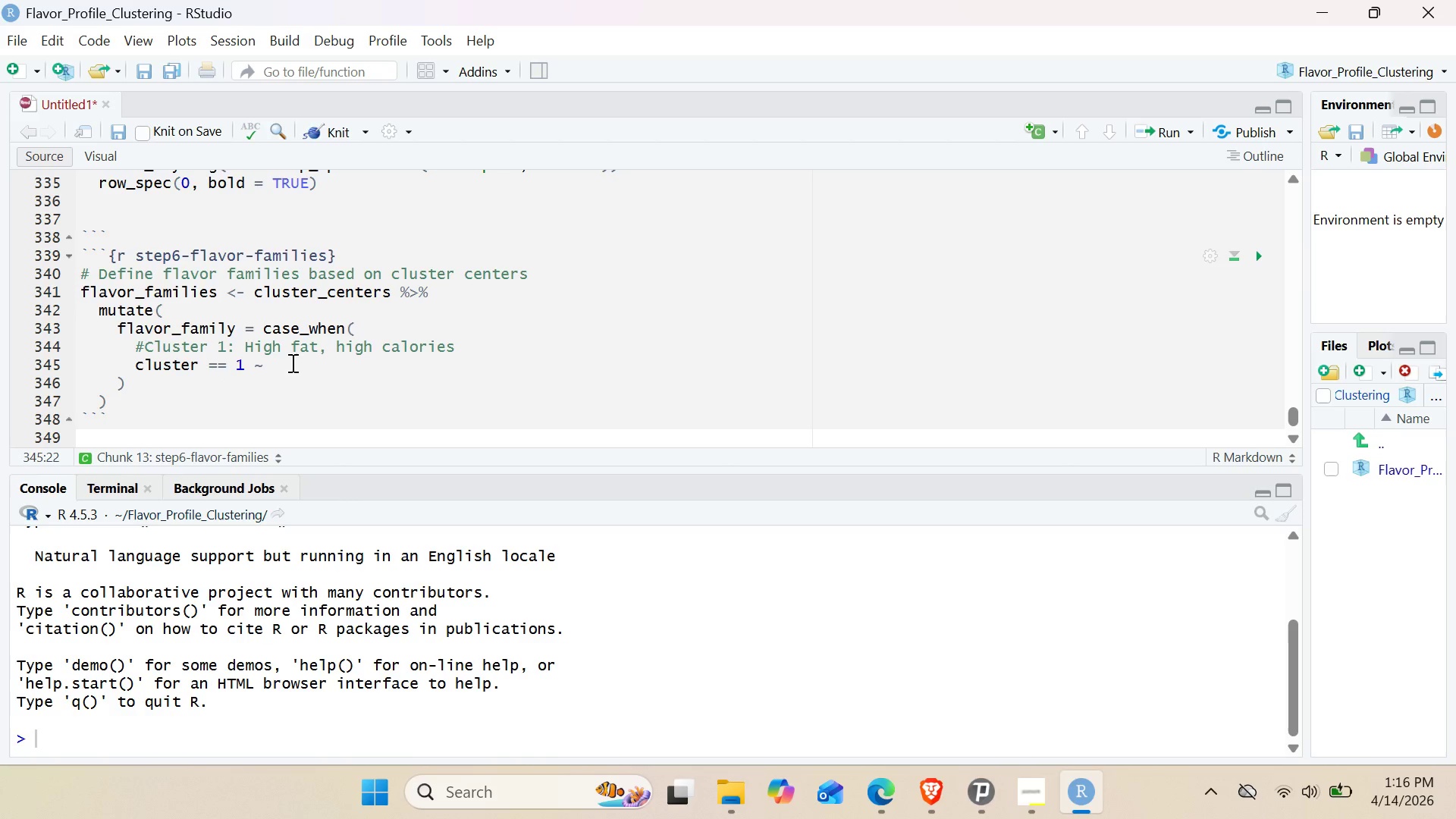 
key(Space)
 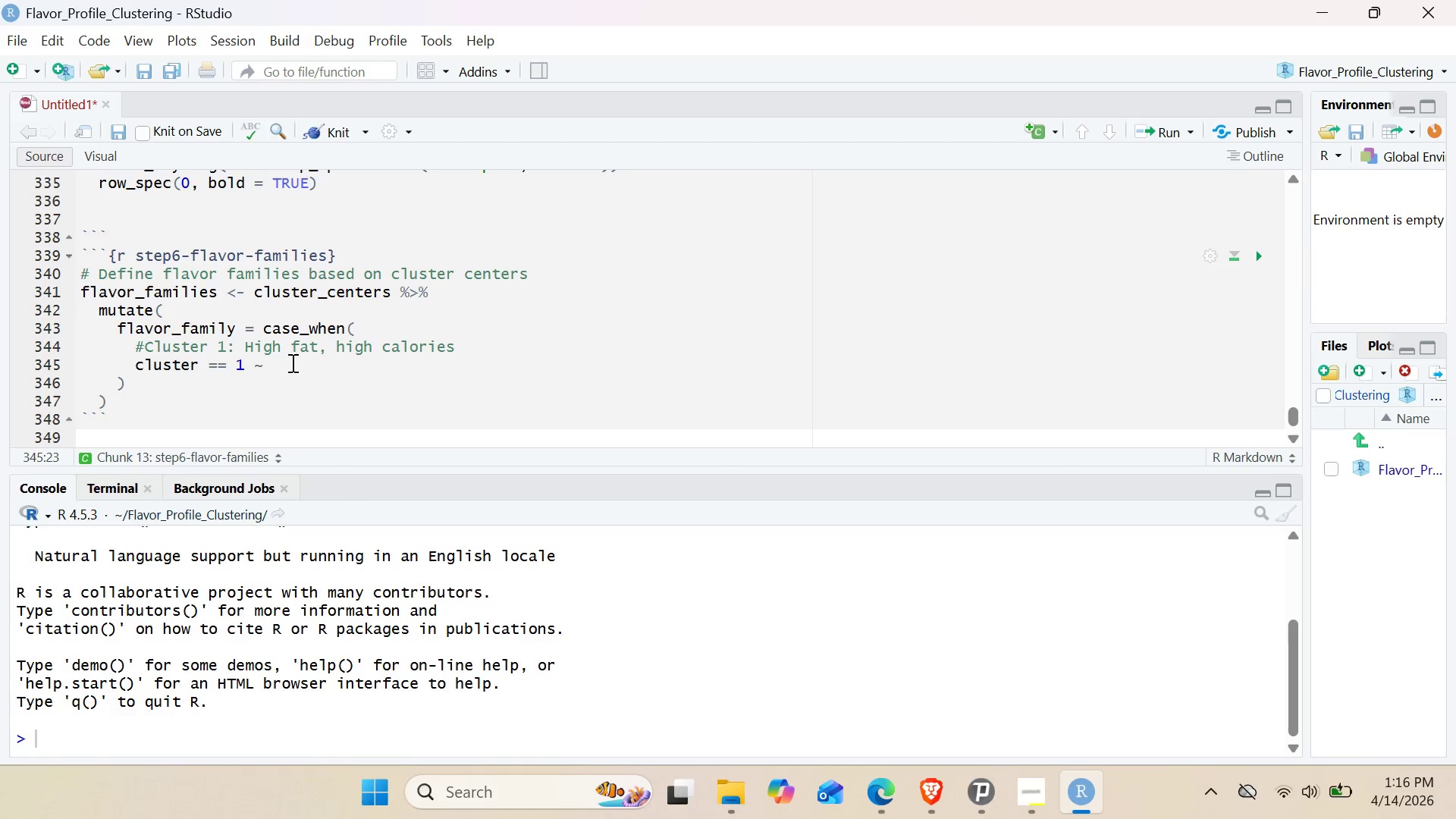 
key(Backspace)
 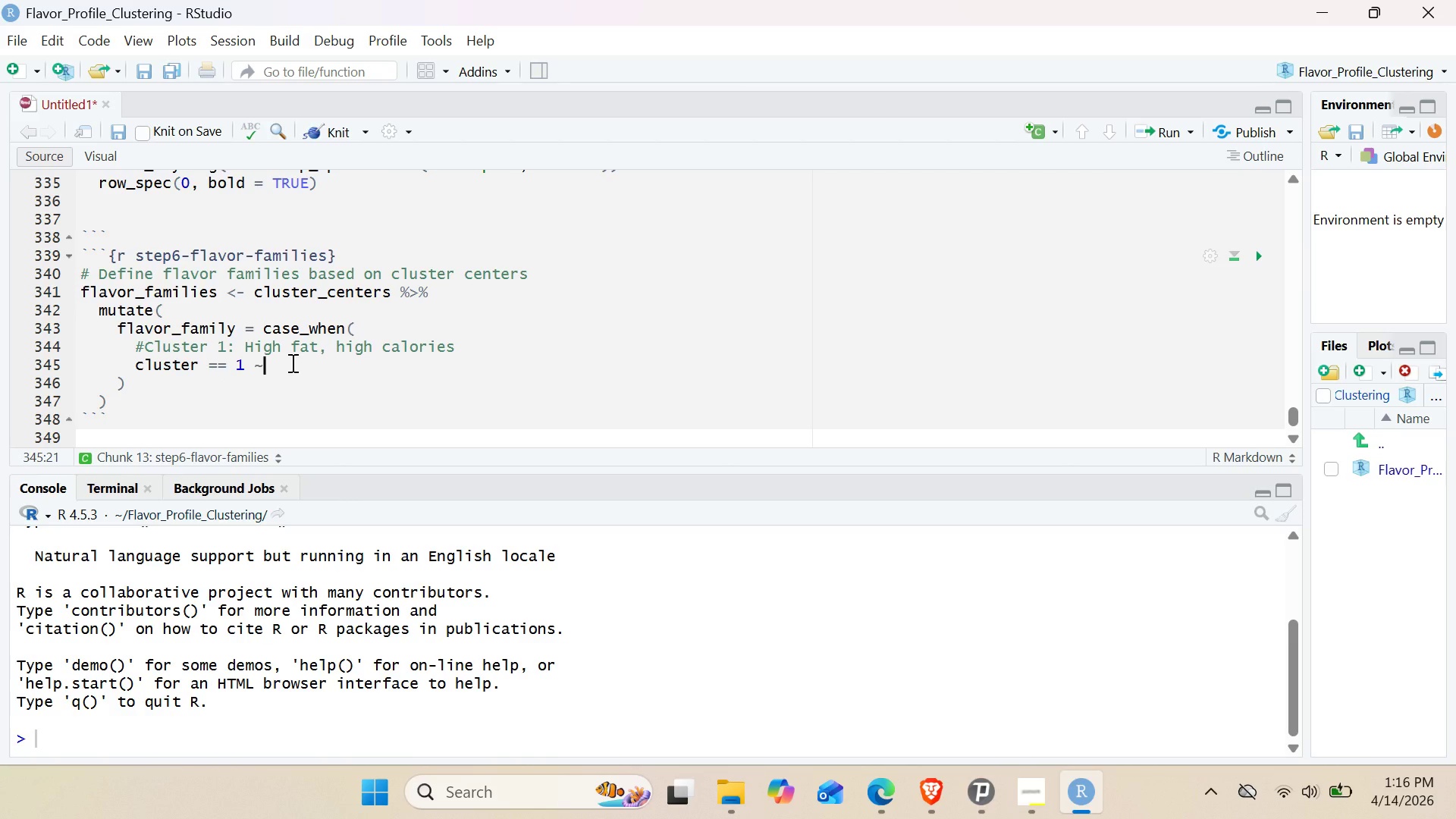 
key(Shift+Quote)
 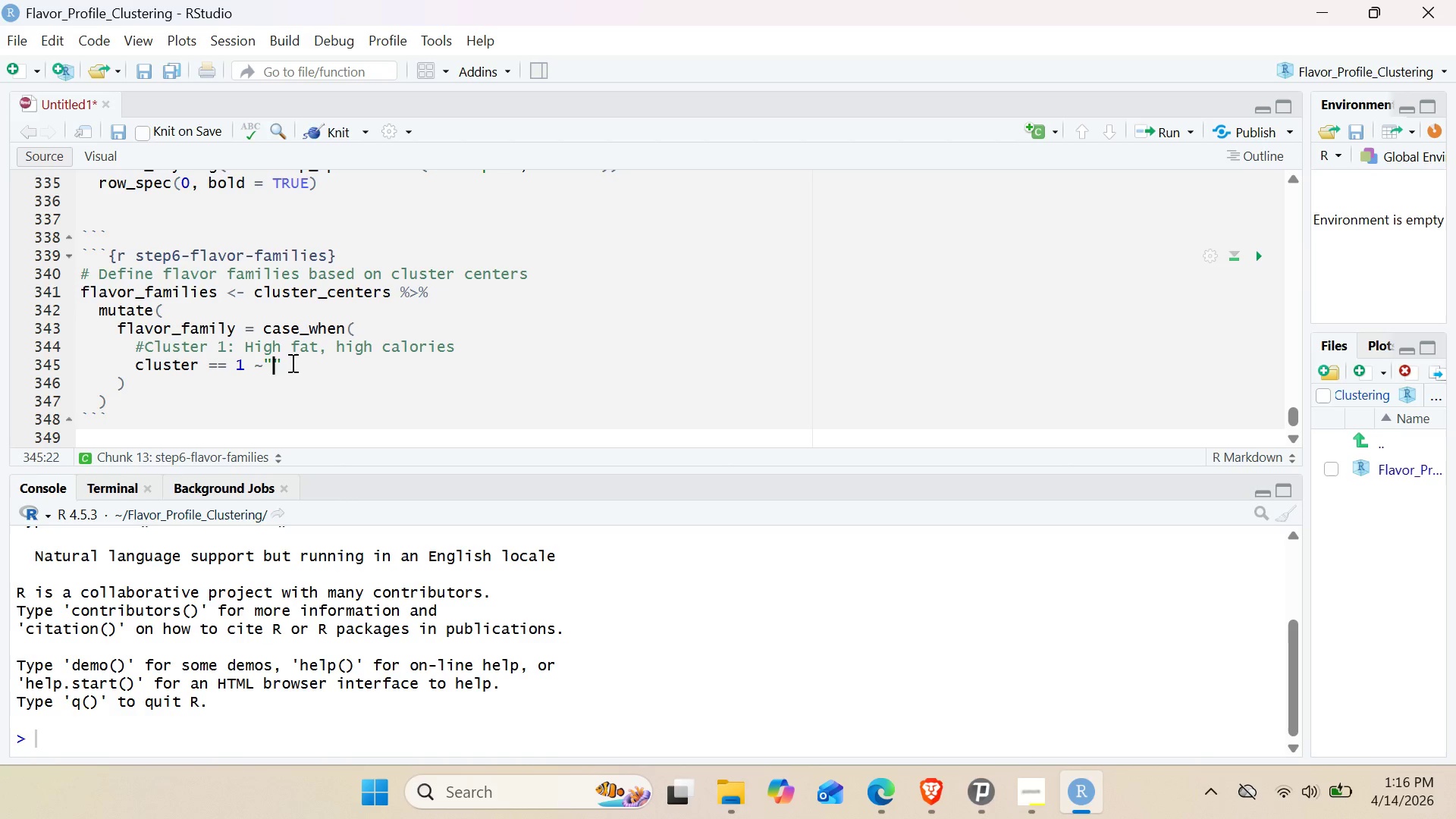 
type(THE Decadent Classics)
 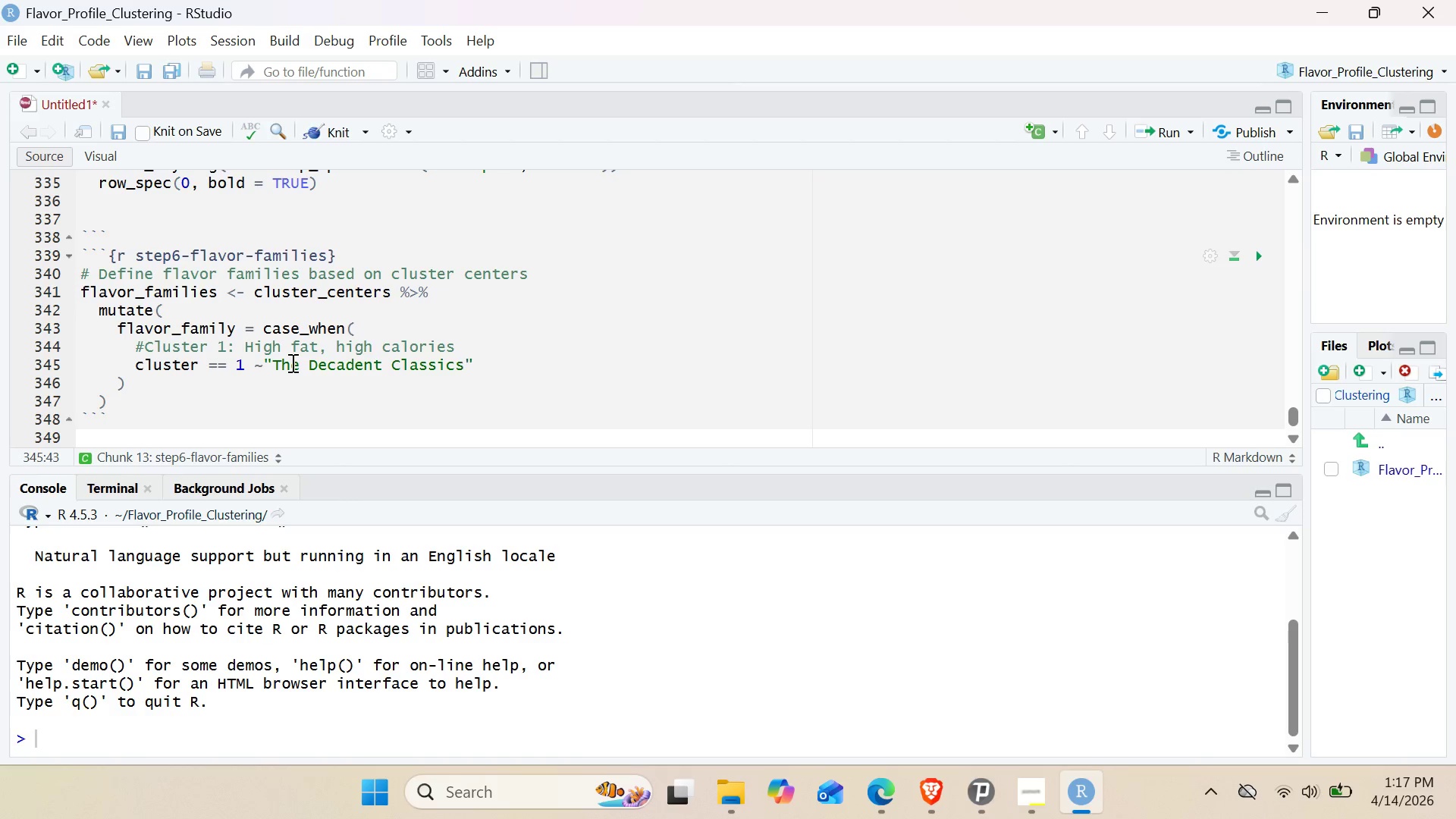 
key(ArrowRight)
 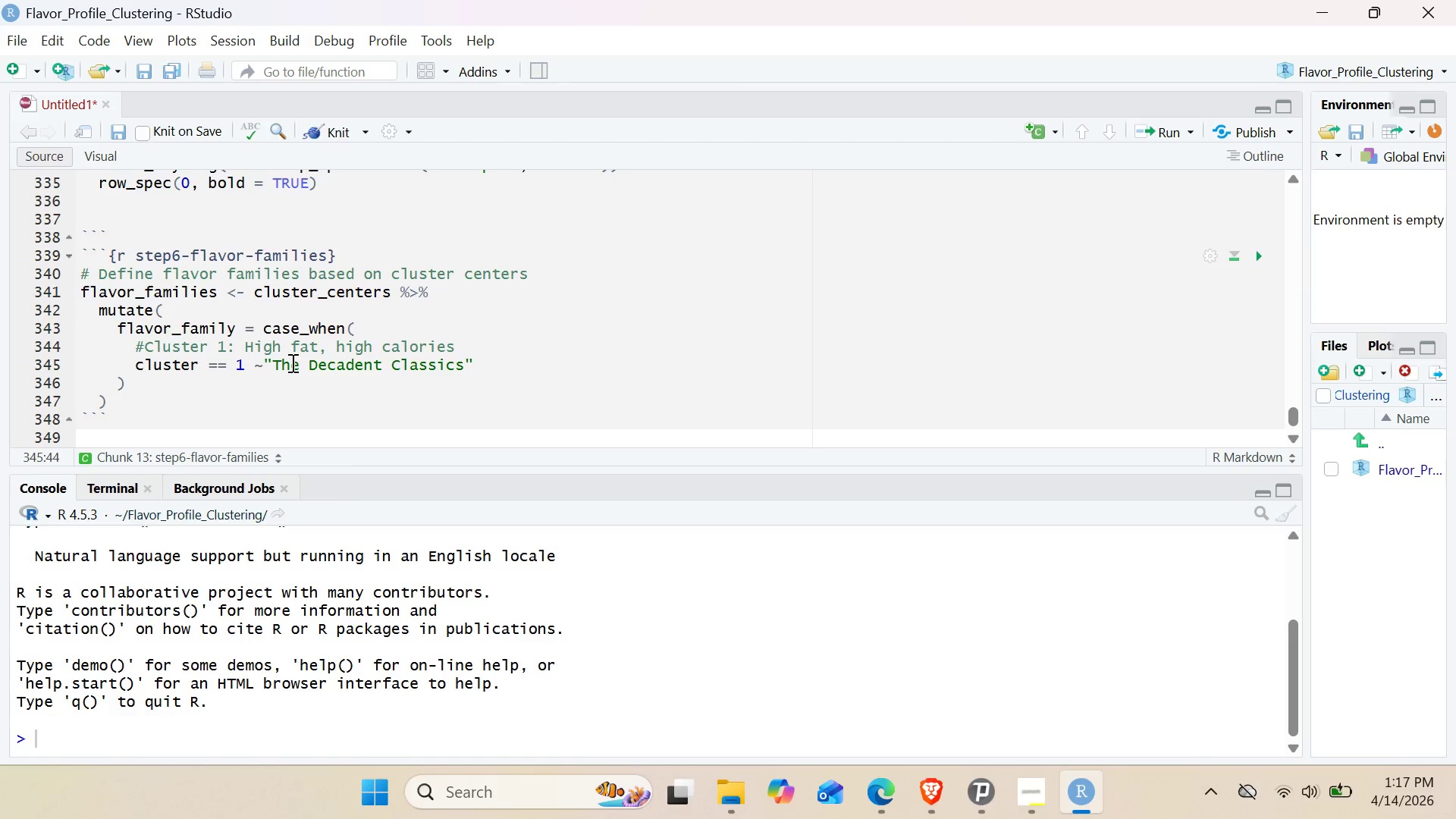 
key(Comma)
 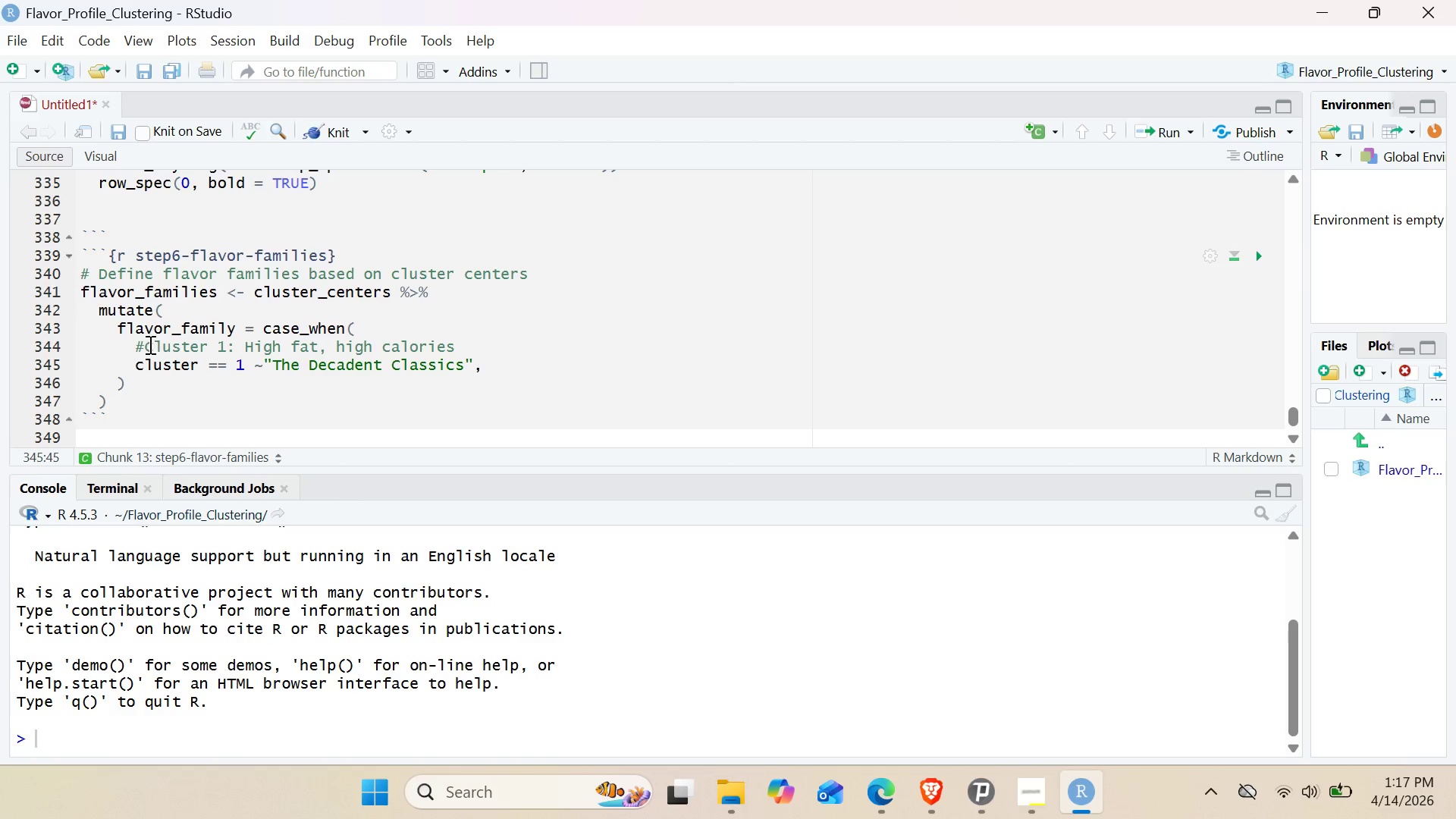 
left_click_drag(start_coordinate=[134, 350], to_coordinate=[510, 369])
 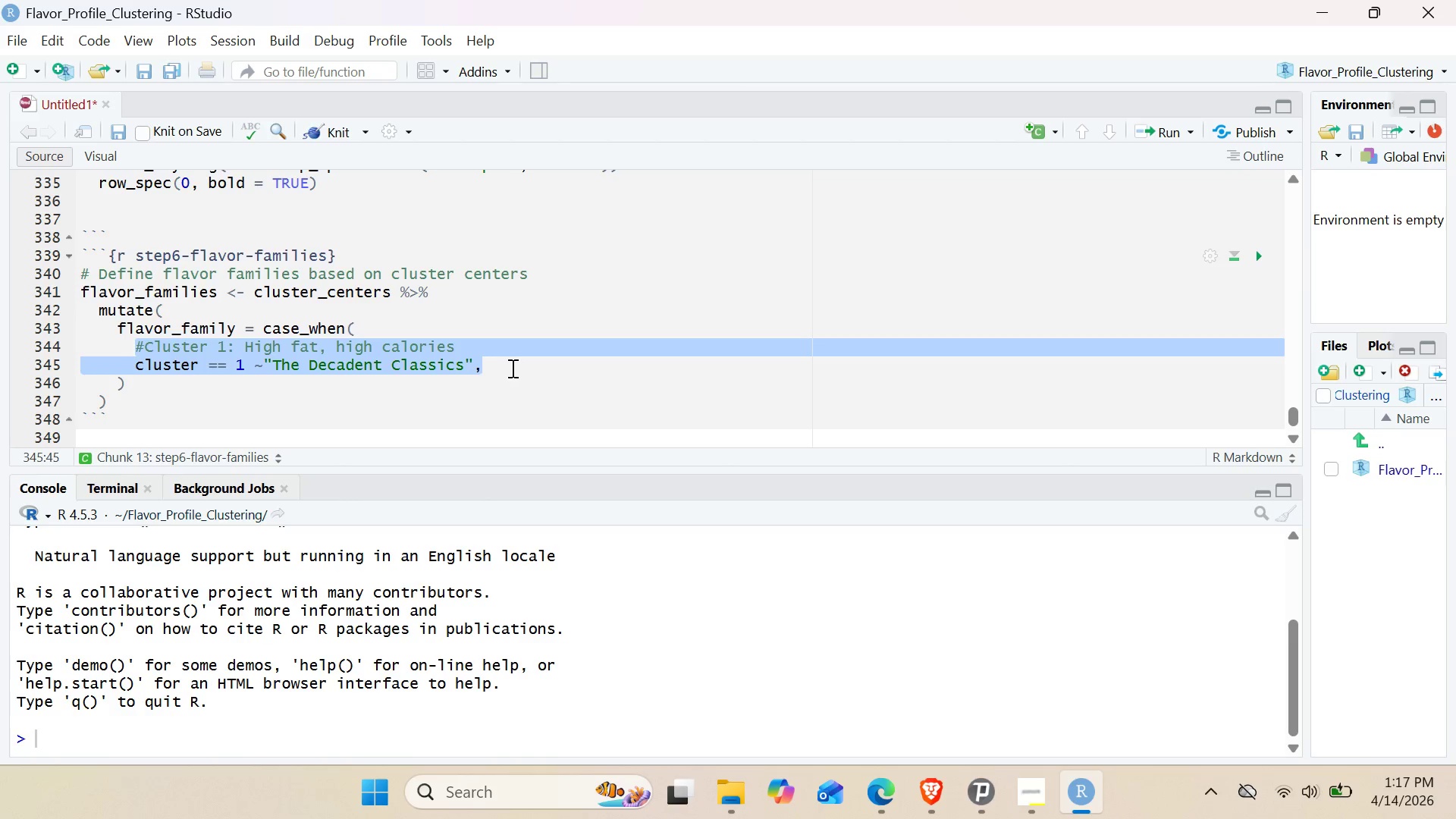 
key(Control+C)
 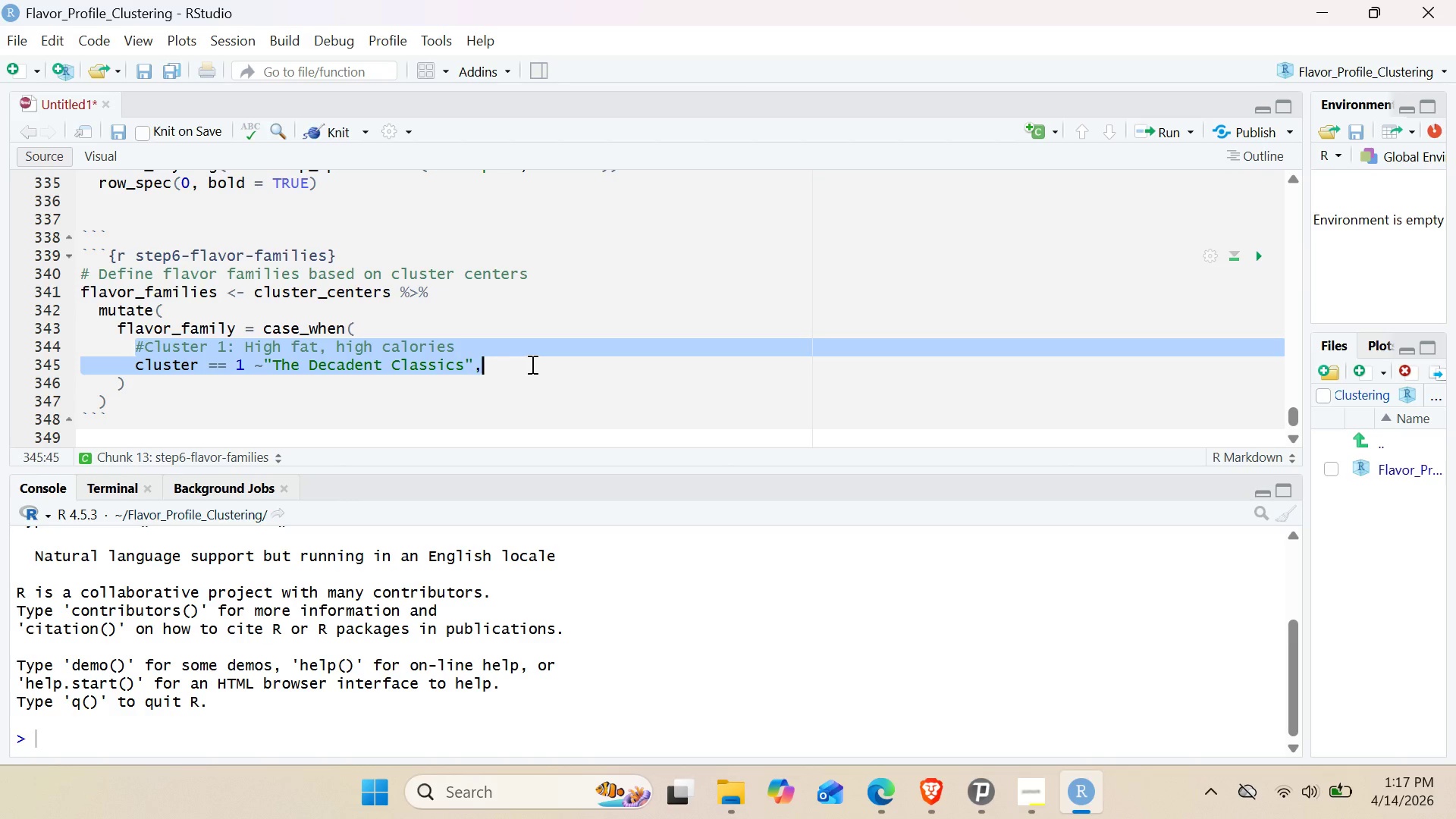 
left_click([531, 364])
 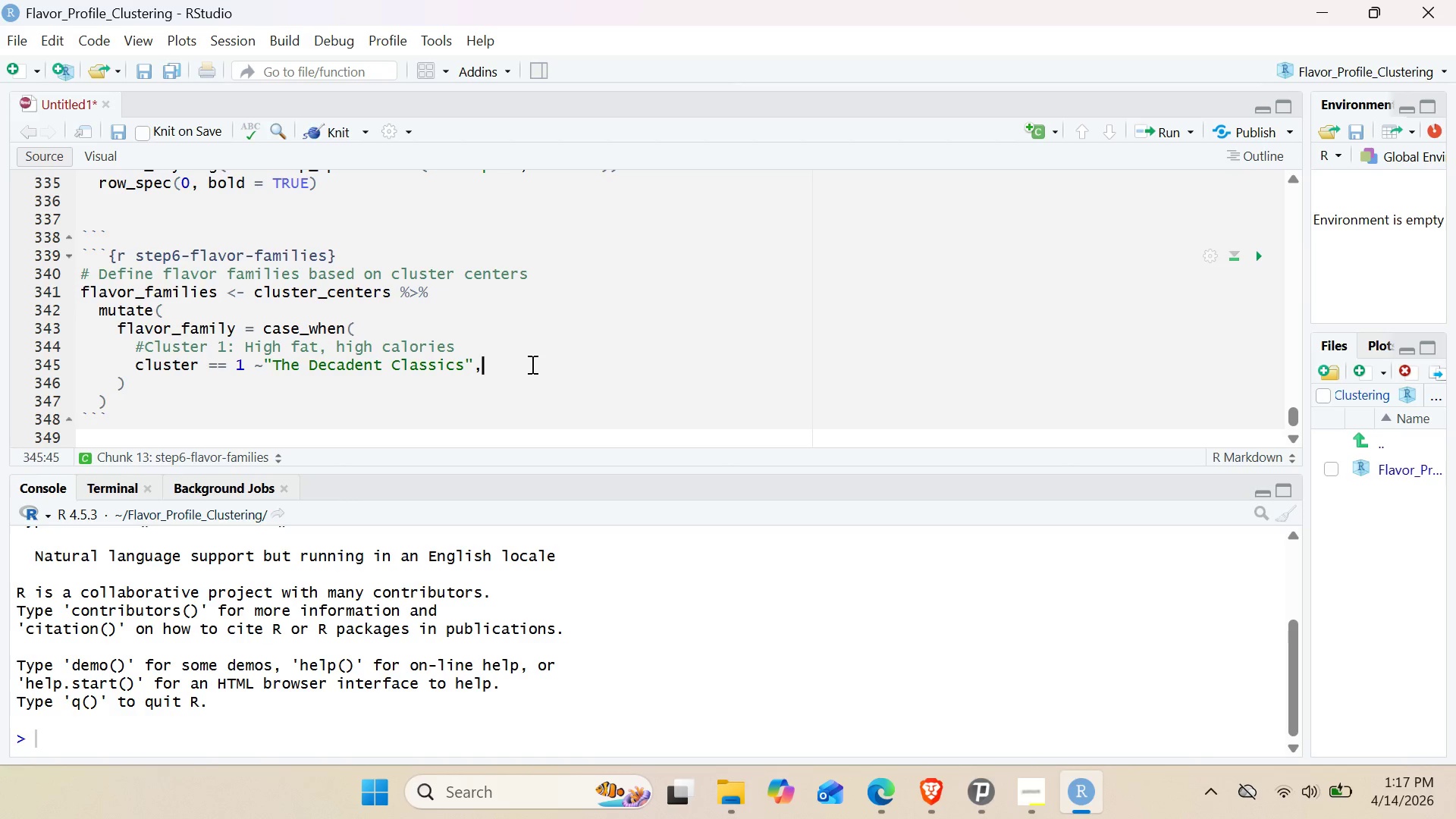 
key(Enter)
 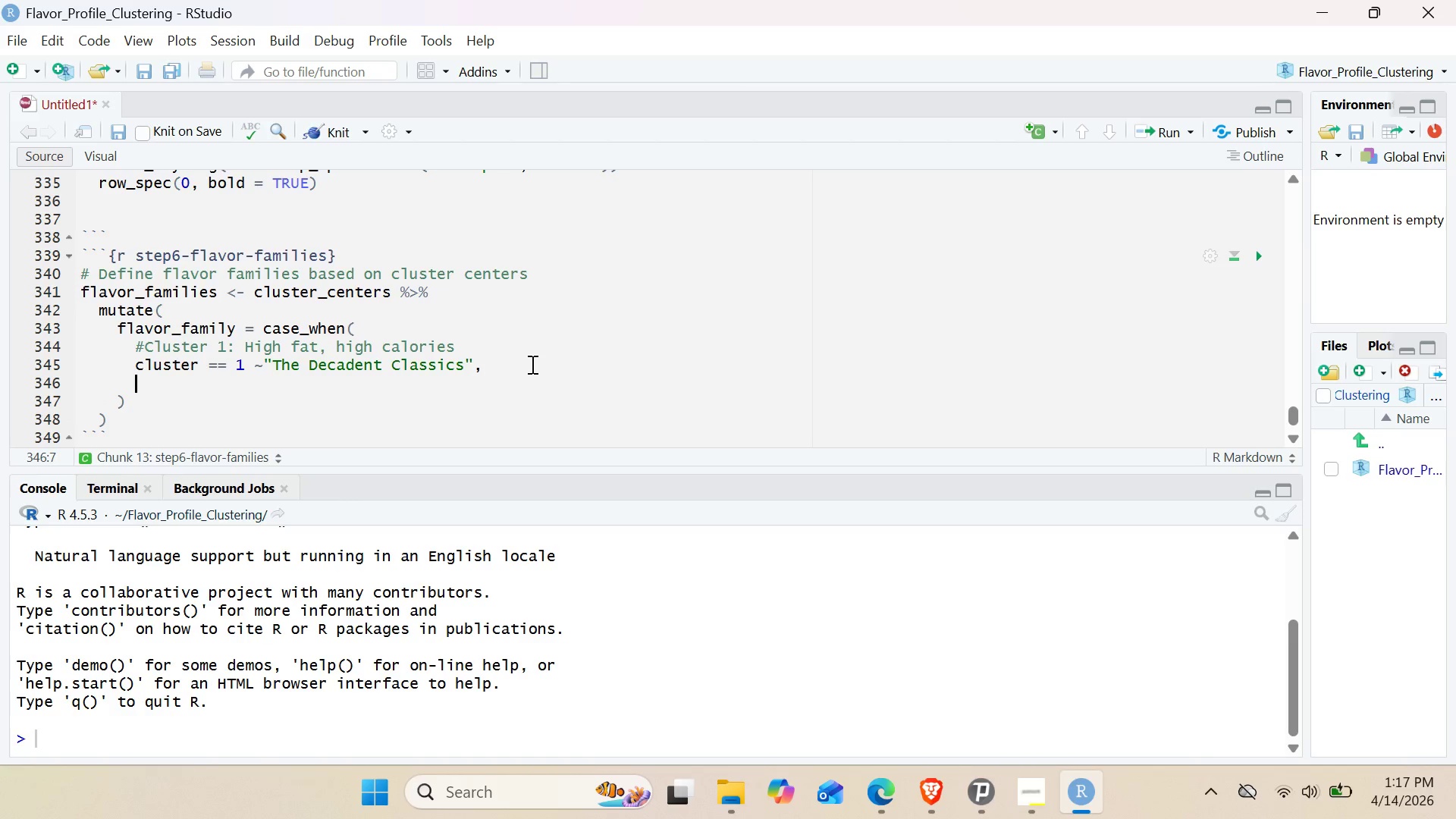 
hold_key(key=ControlLeft, duration=0.72)
 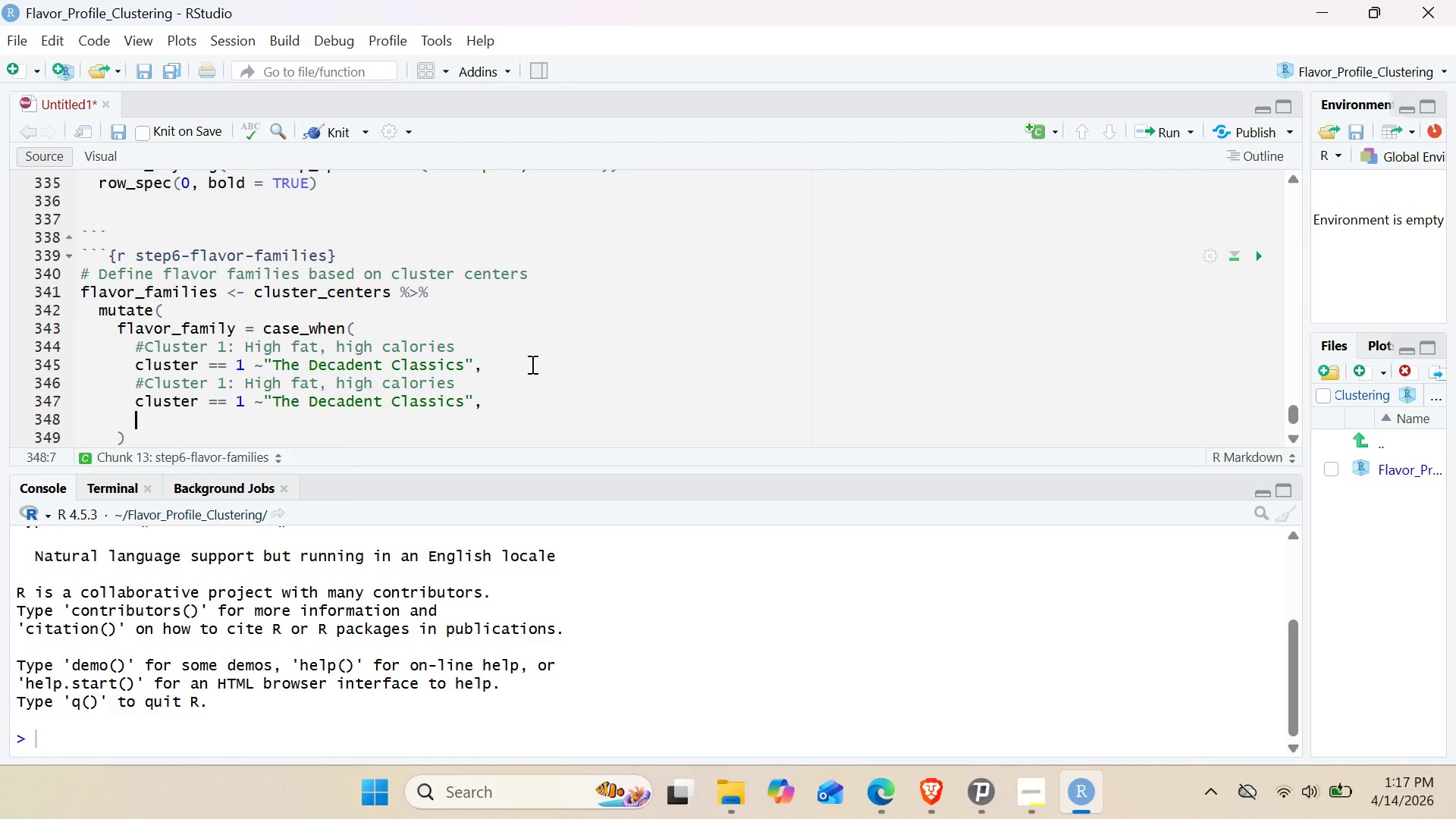 
key(V)
 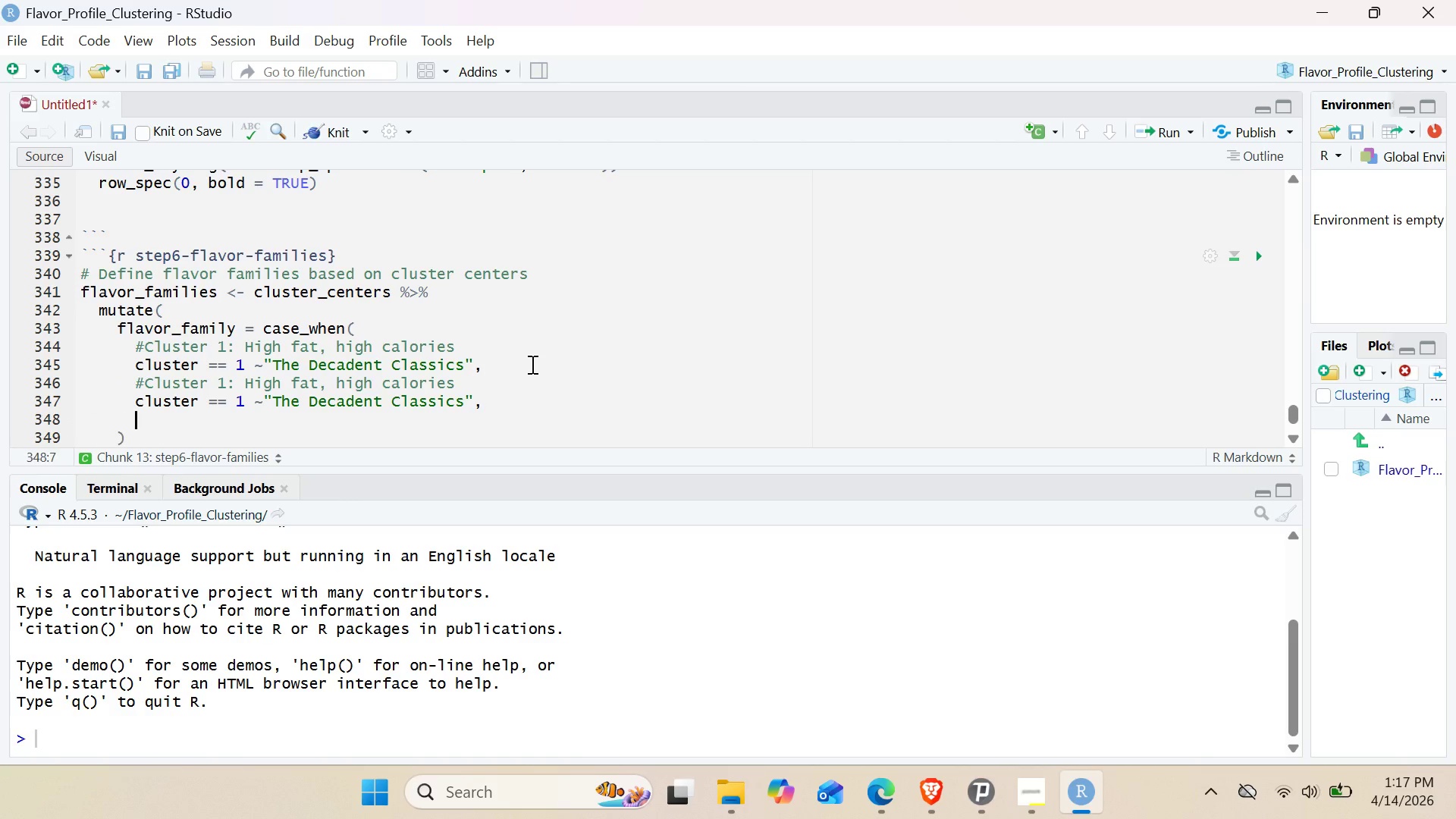 
key(Enter)
 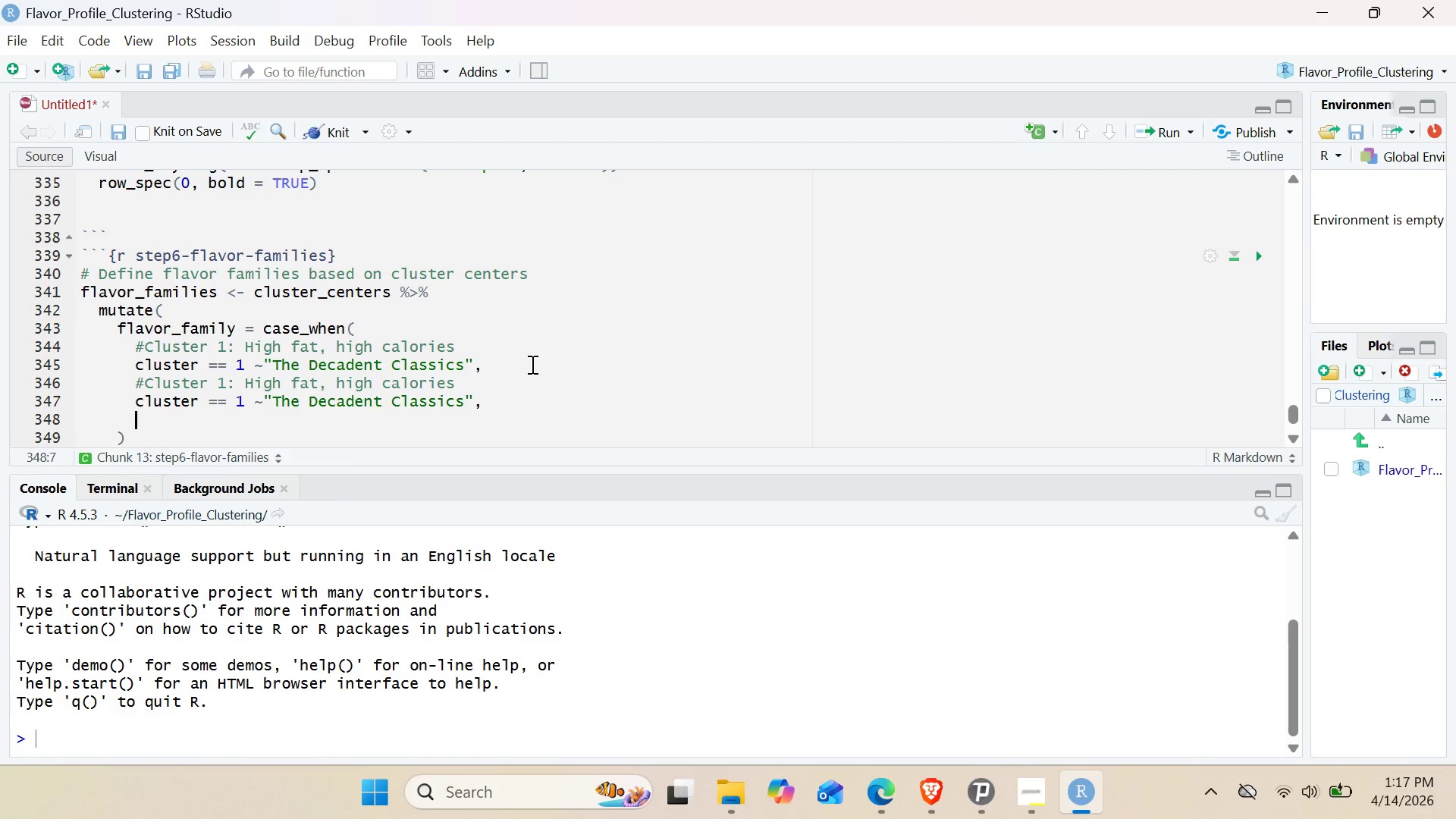 
key(Control+V)
 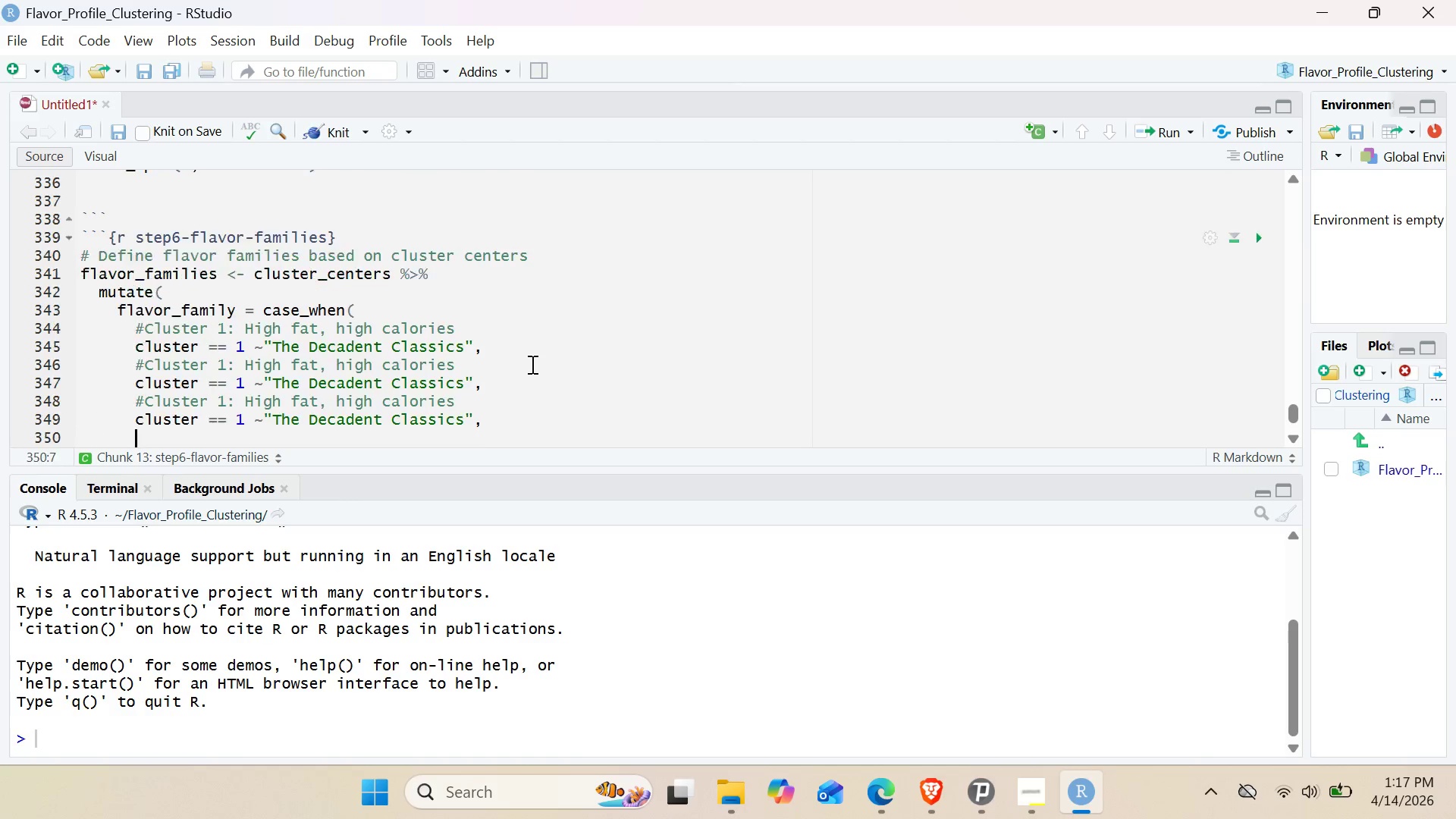 
key(Enter)
 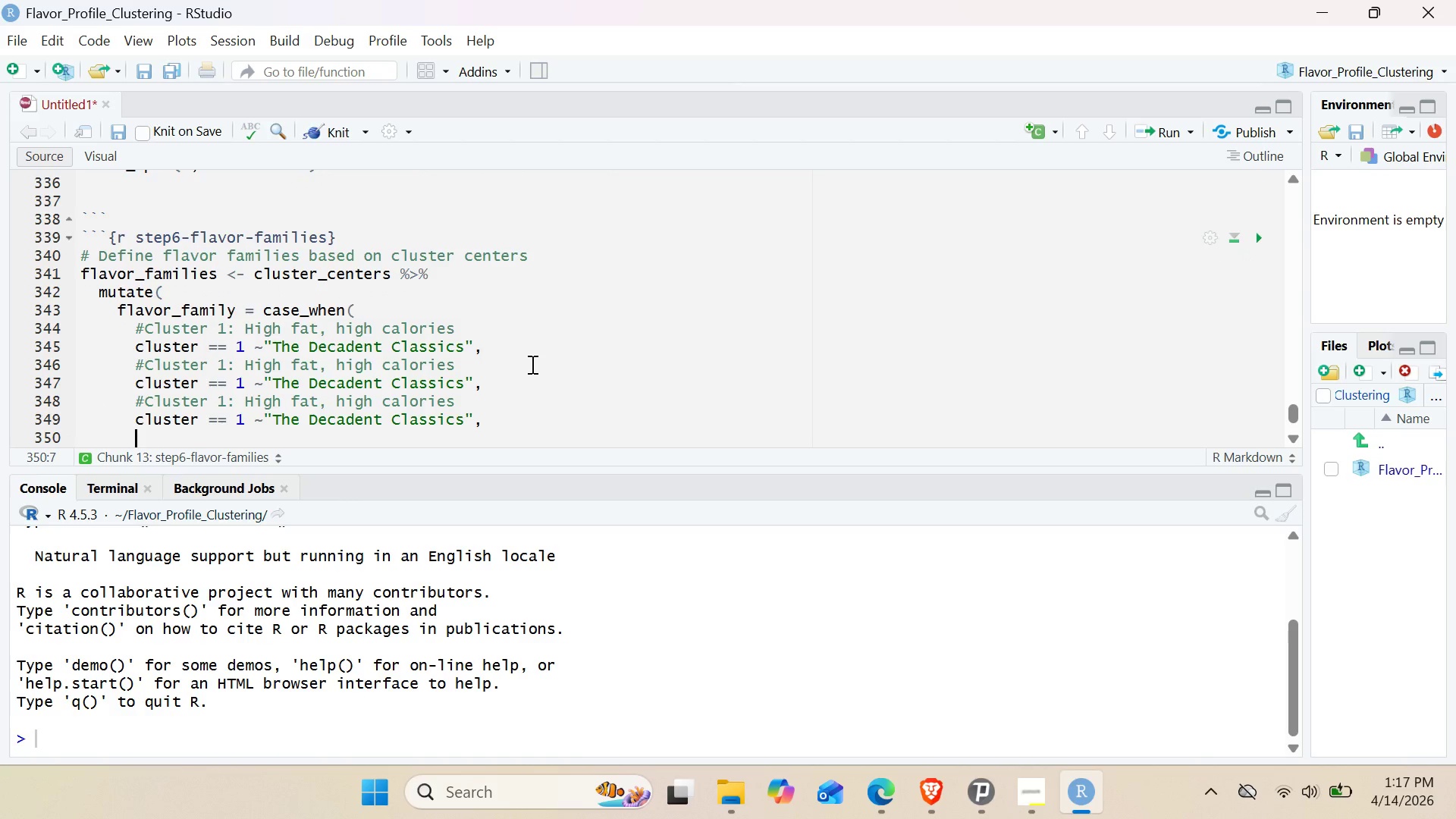 
key(Control+V)
 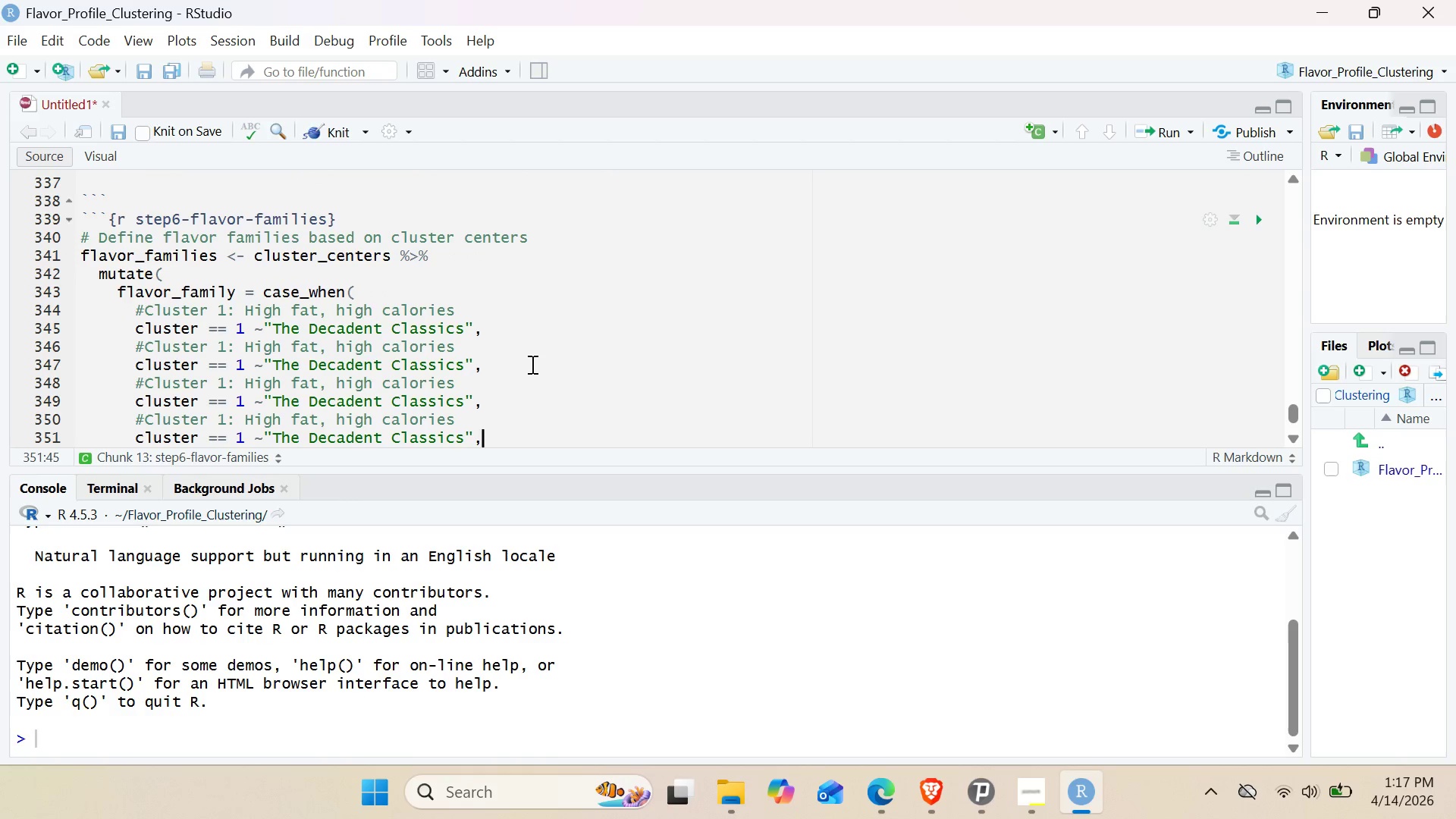 
scroll: coordinate [531, 364], scroll_direction: down, amount: 1.0
 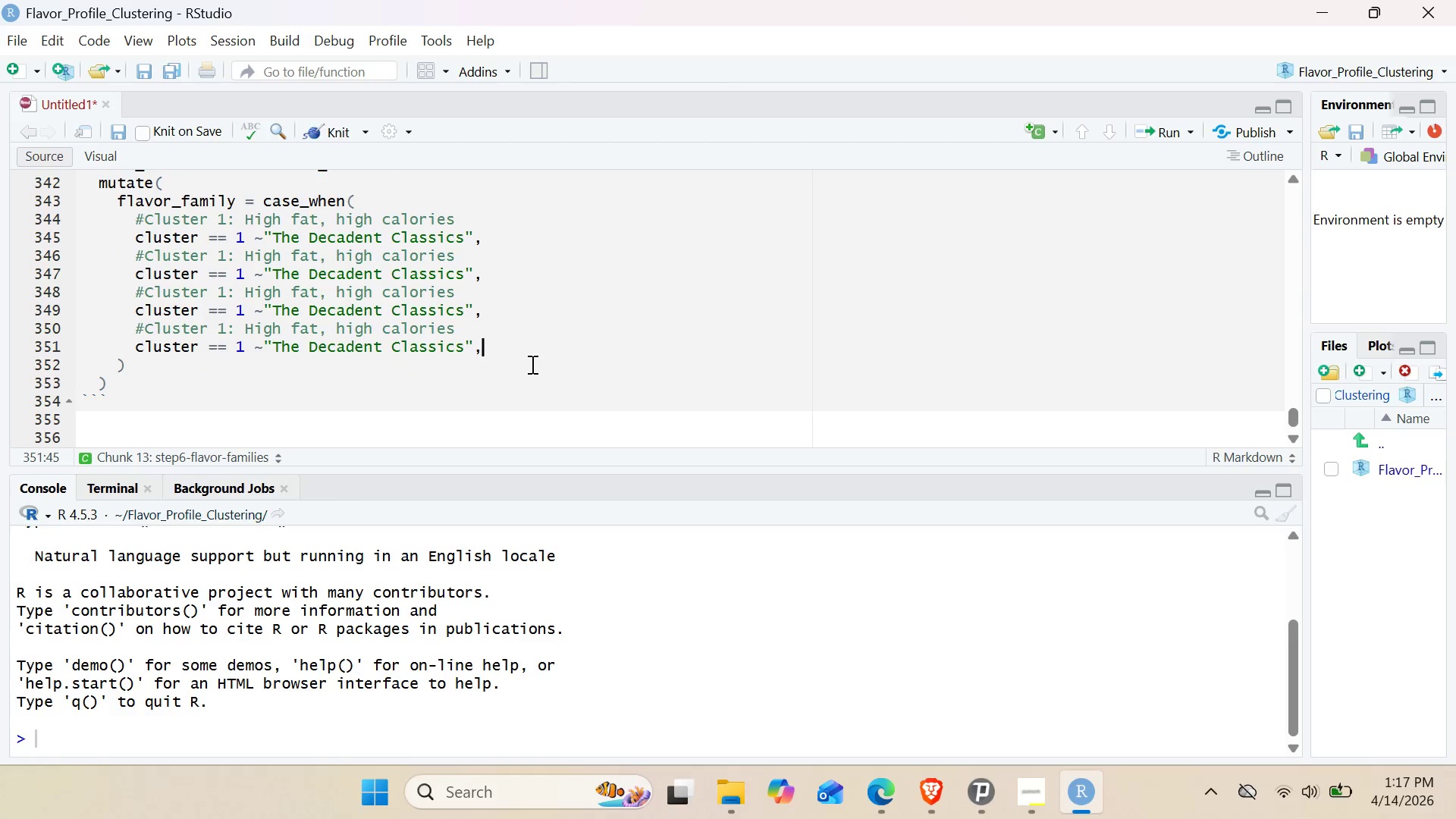 
key(Control+ControlLeft)
 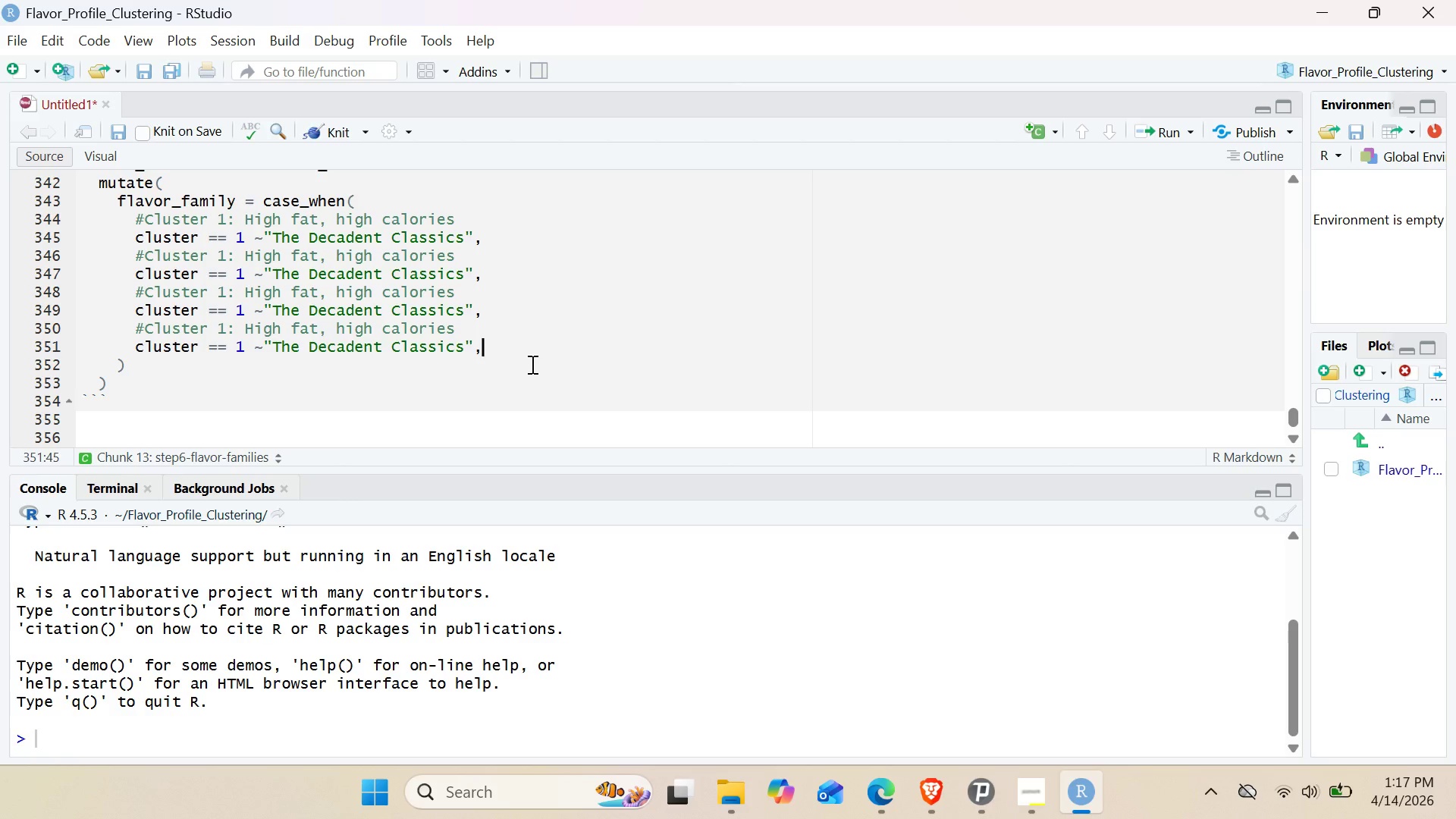 
key(Control+Enter)
 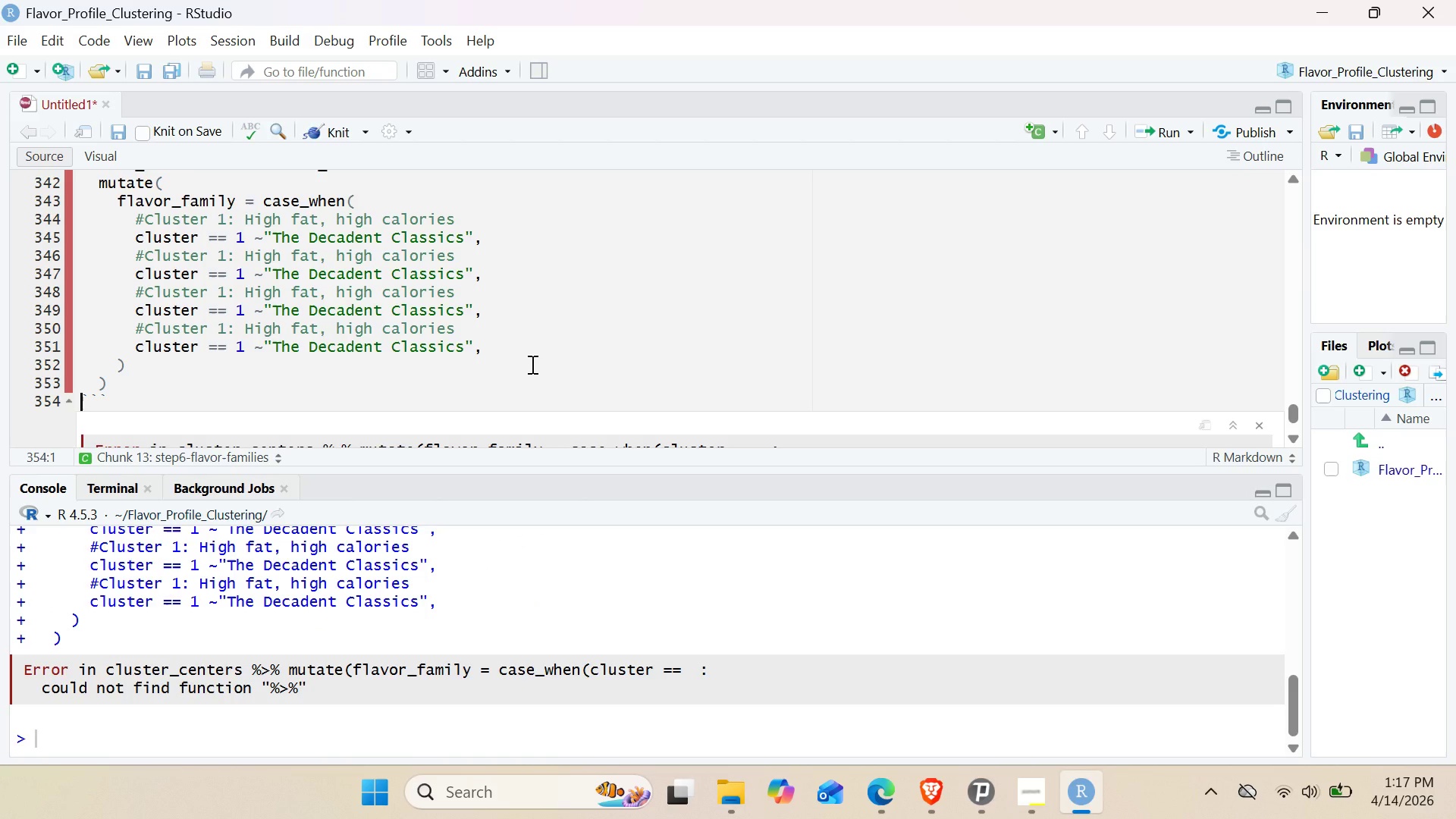 
left_click([520, 350])
 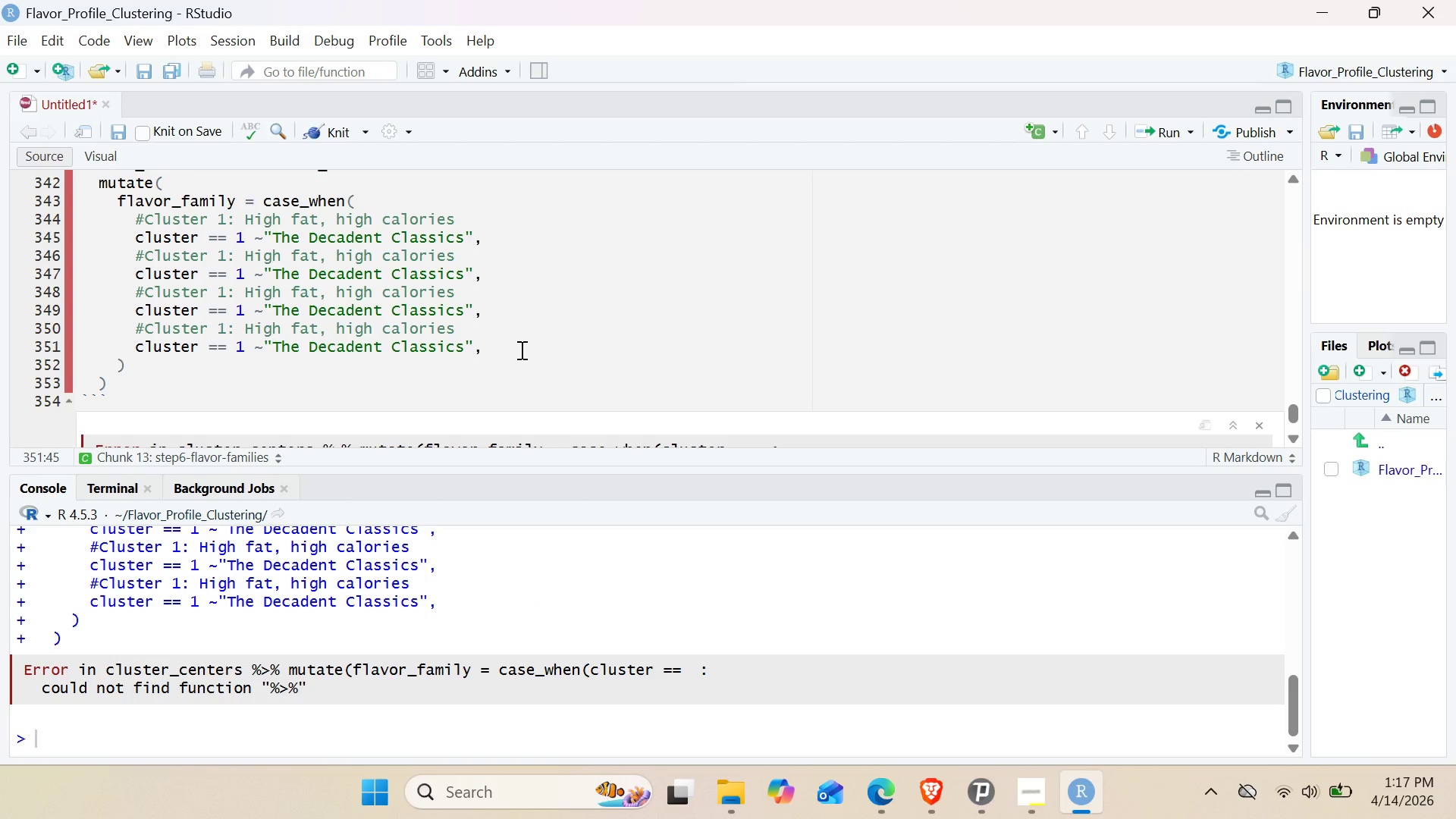 
key(Enter)
 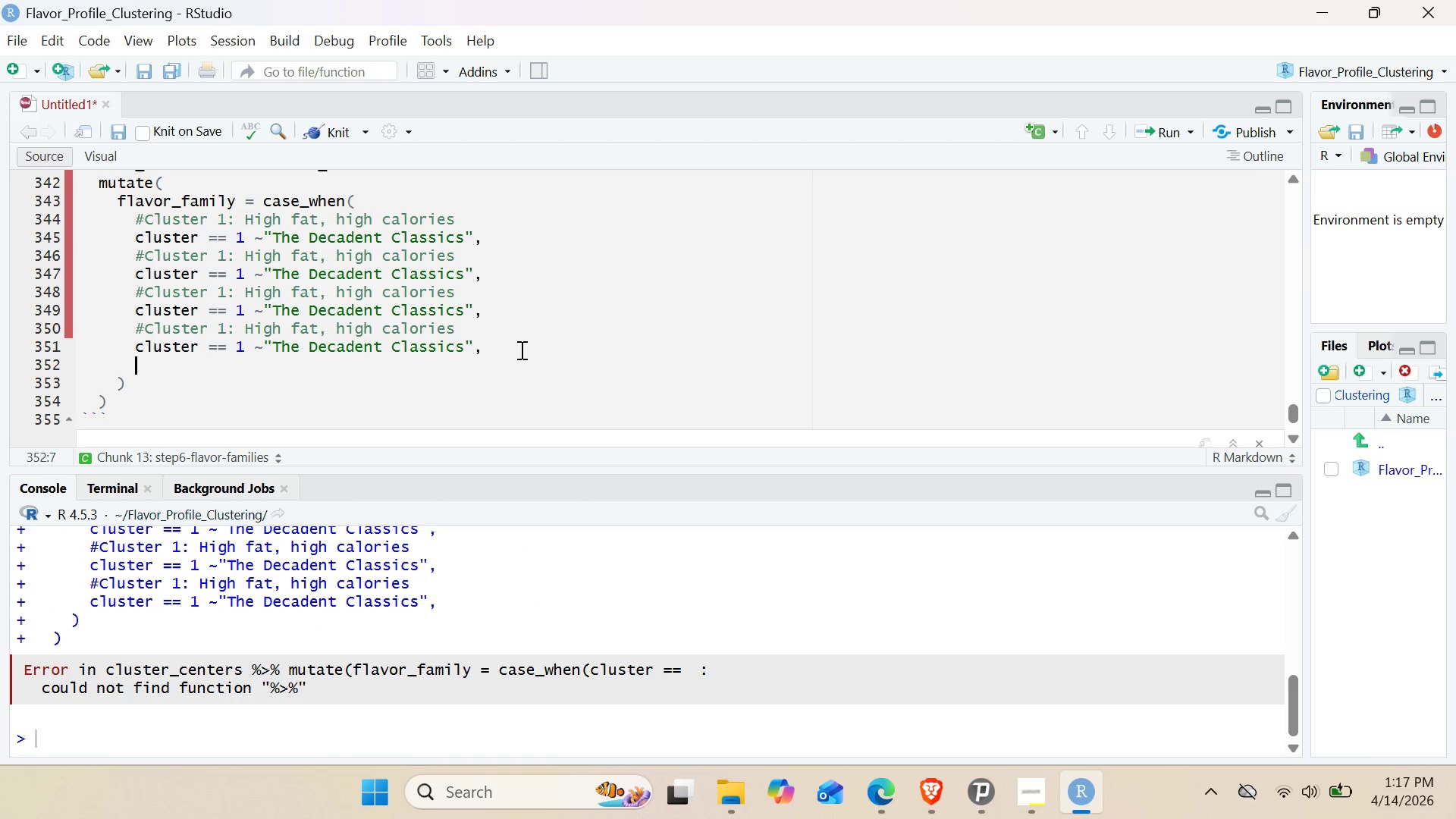 
key(Control+V)
 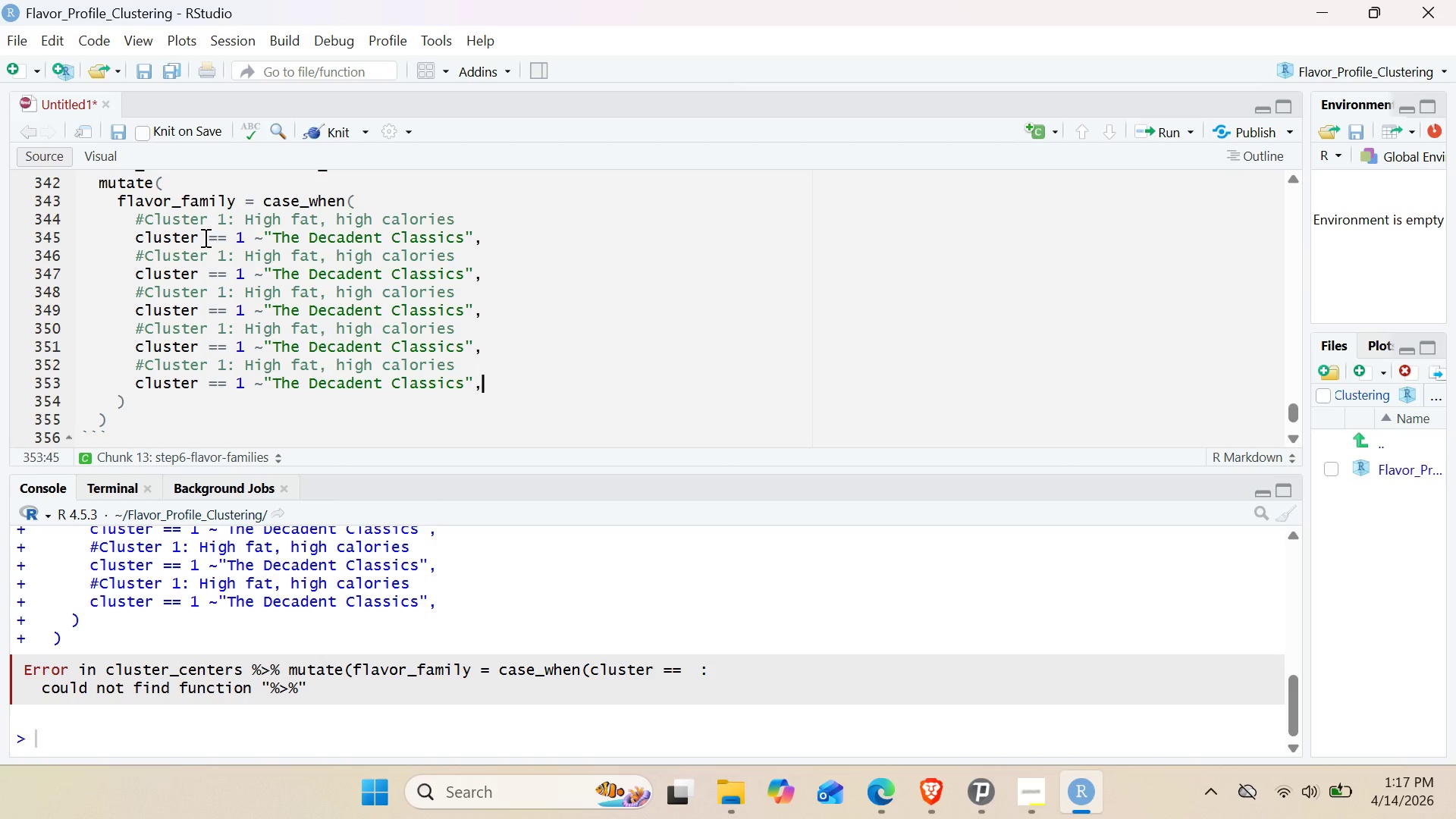 
wait(10.26)
 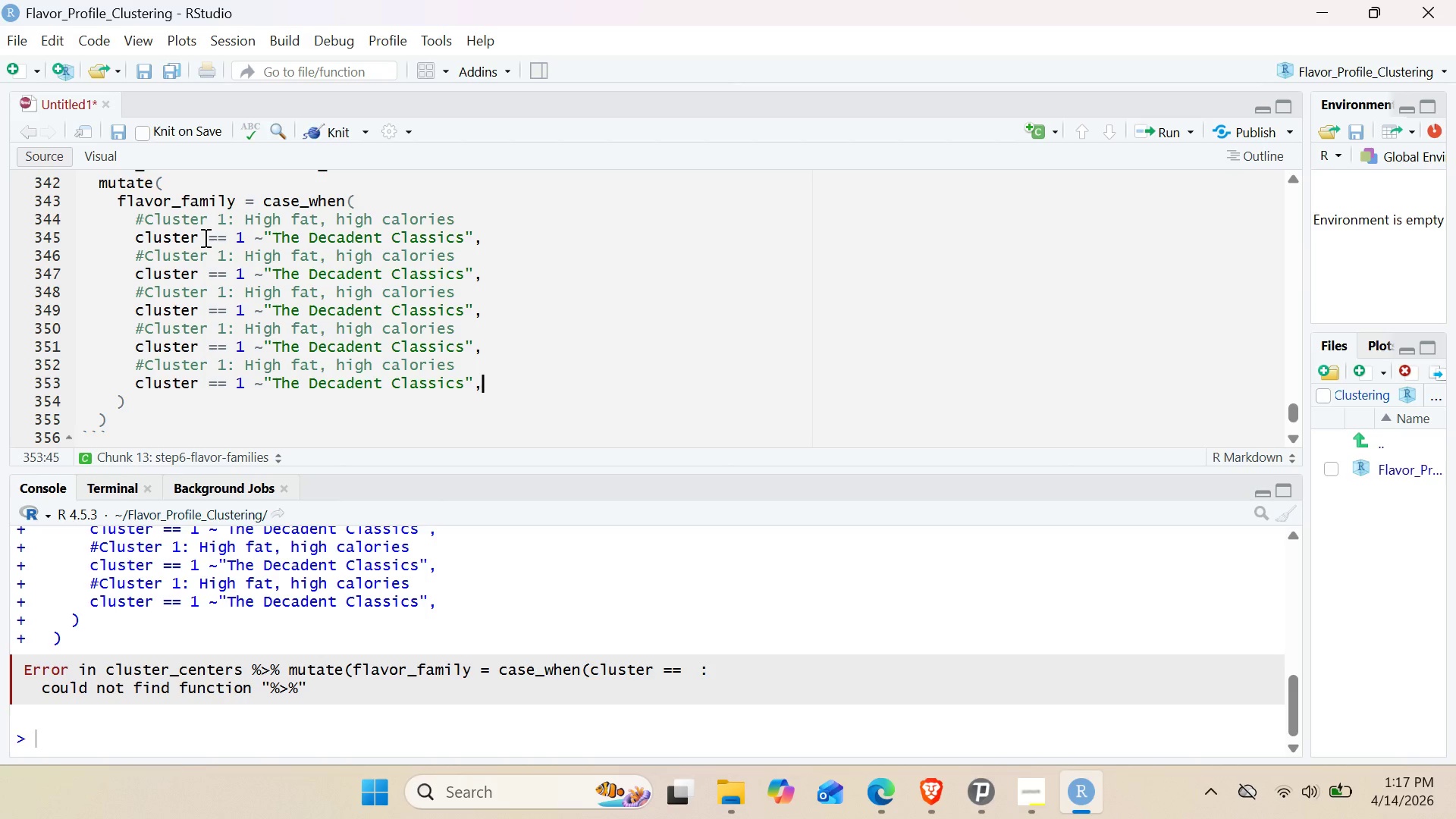 
left_click([237, 234])
 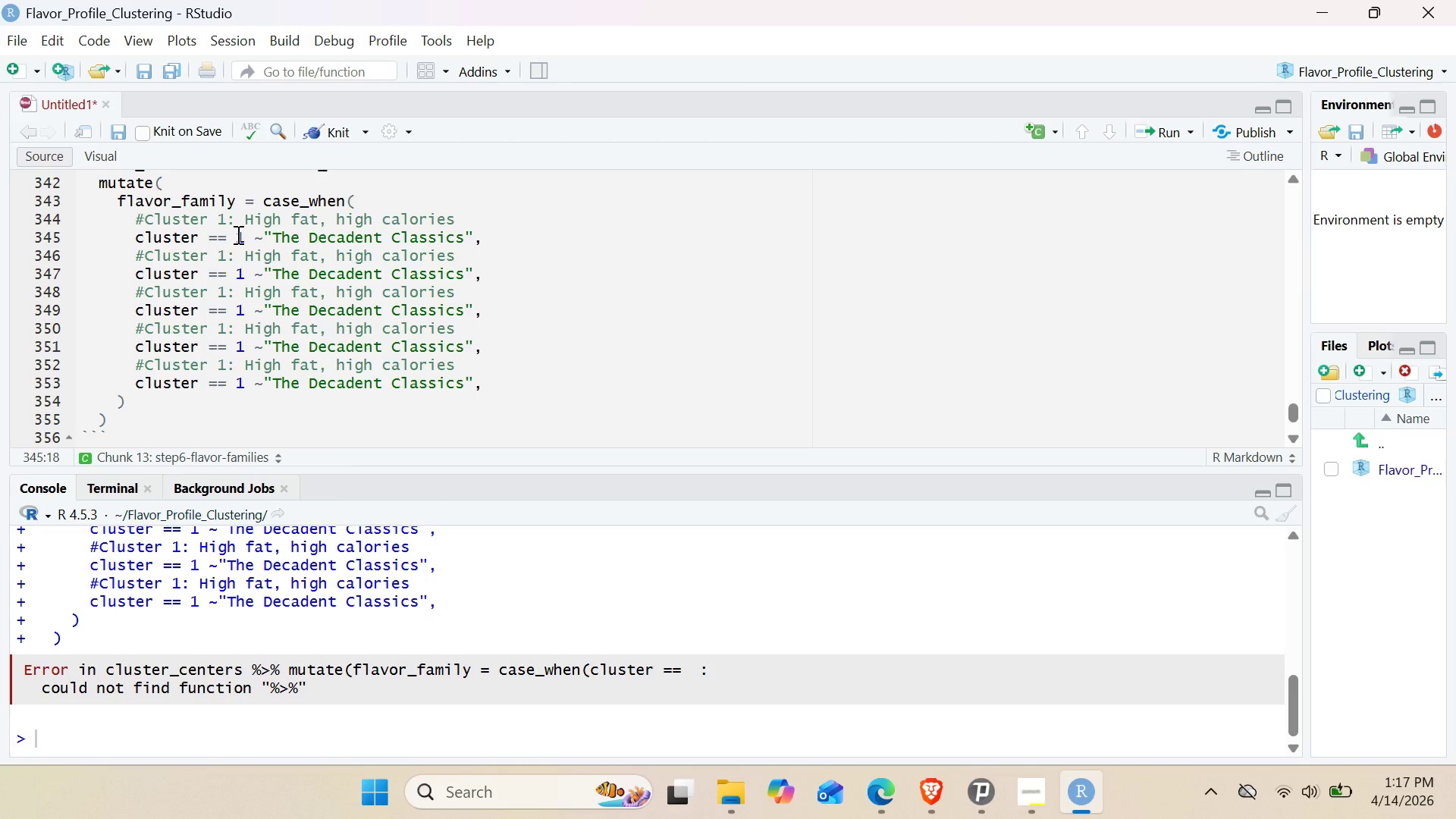 
key(Delete)
 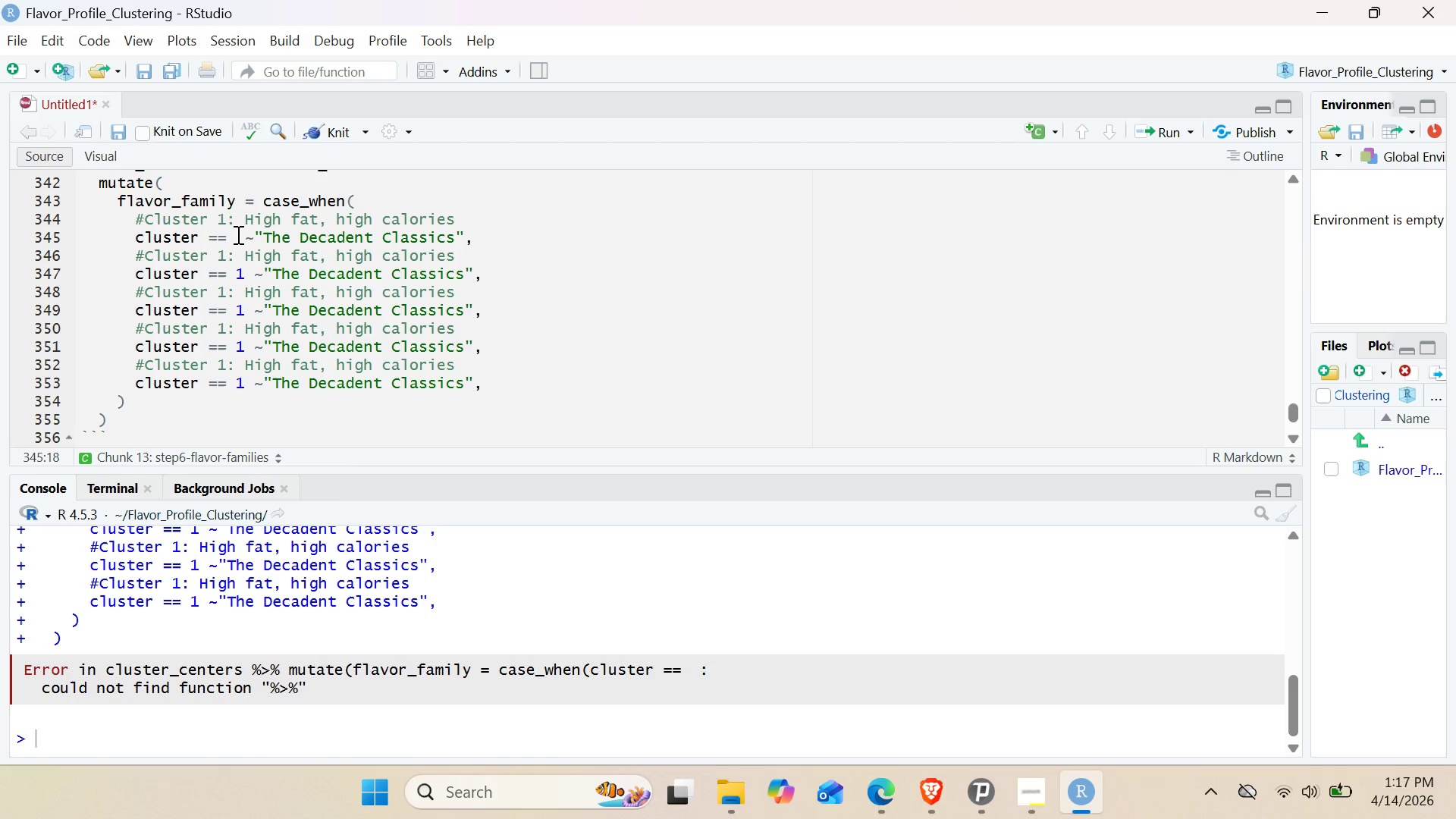 
key(1)
 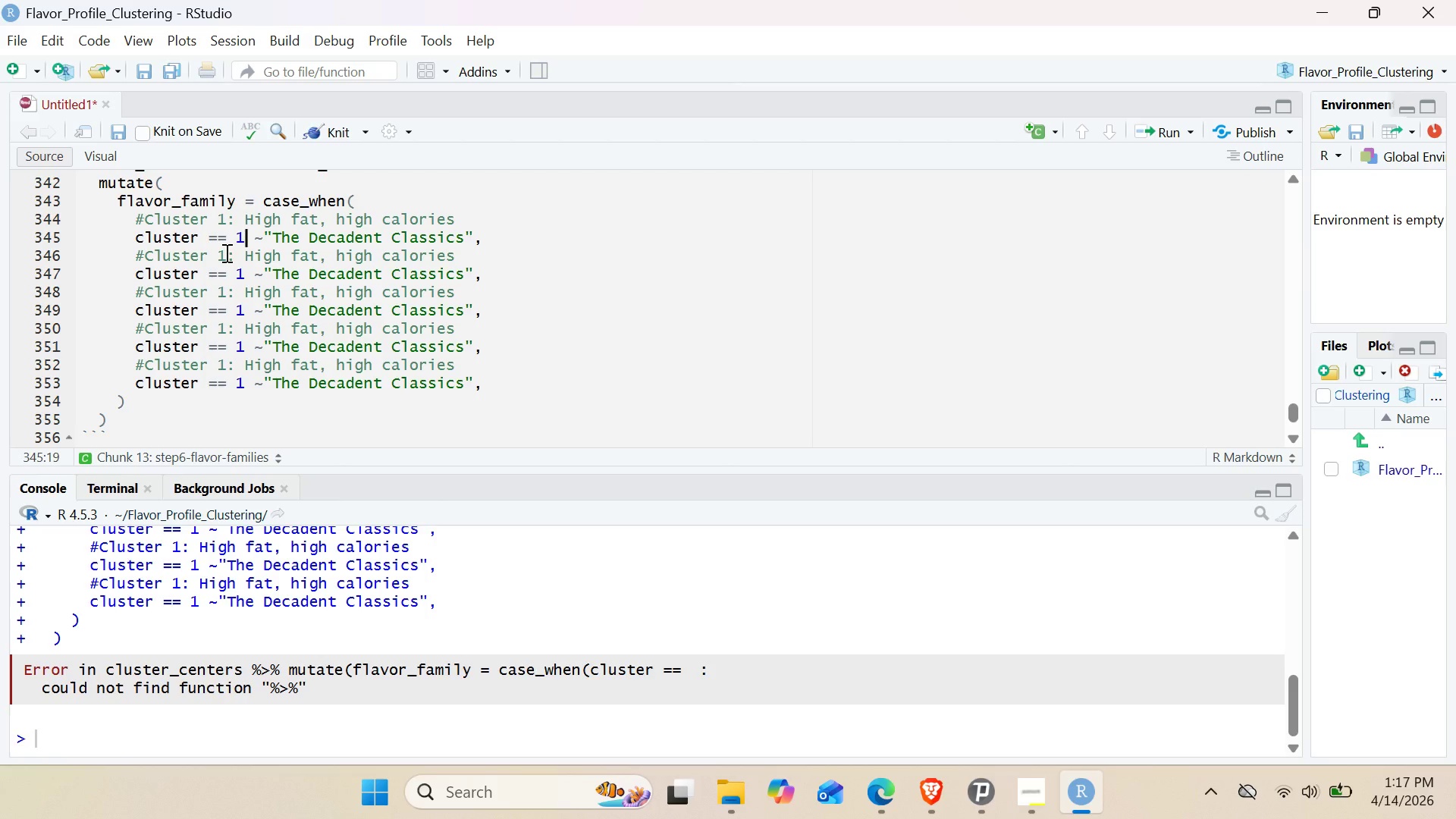 
left_click([225, 253])
 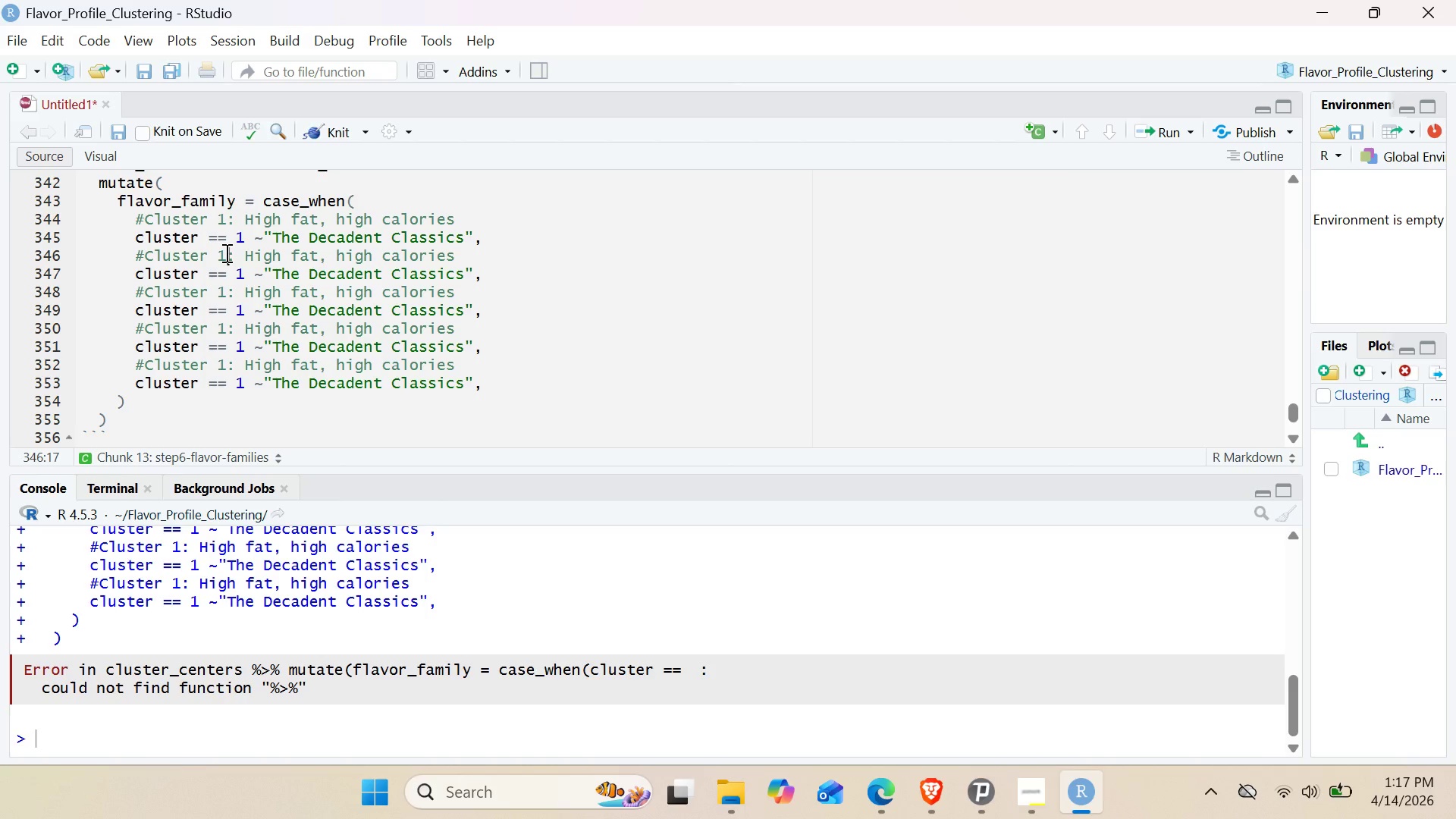 
key(Backspace)
 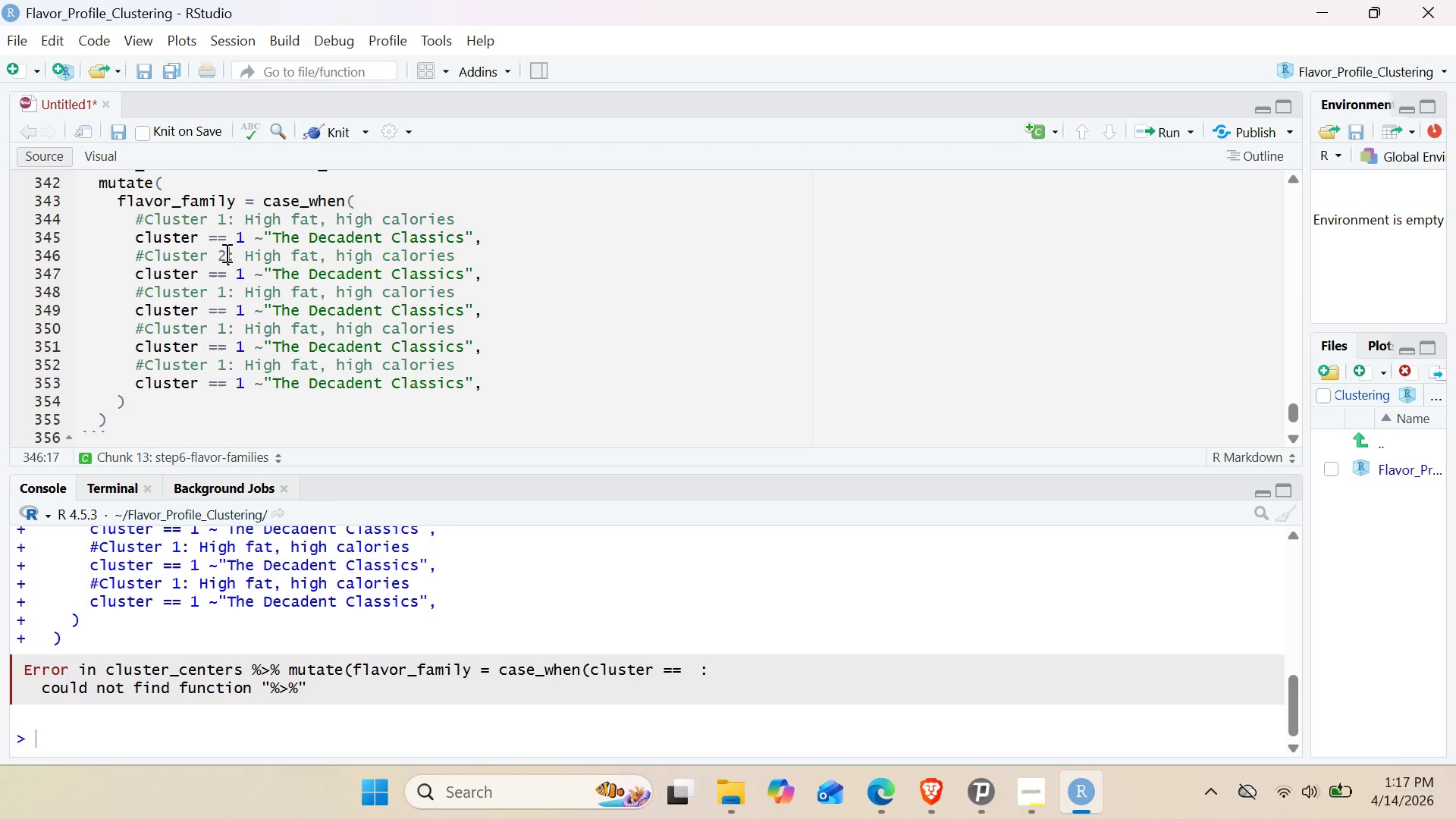 
key(2)
 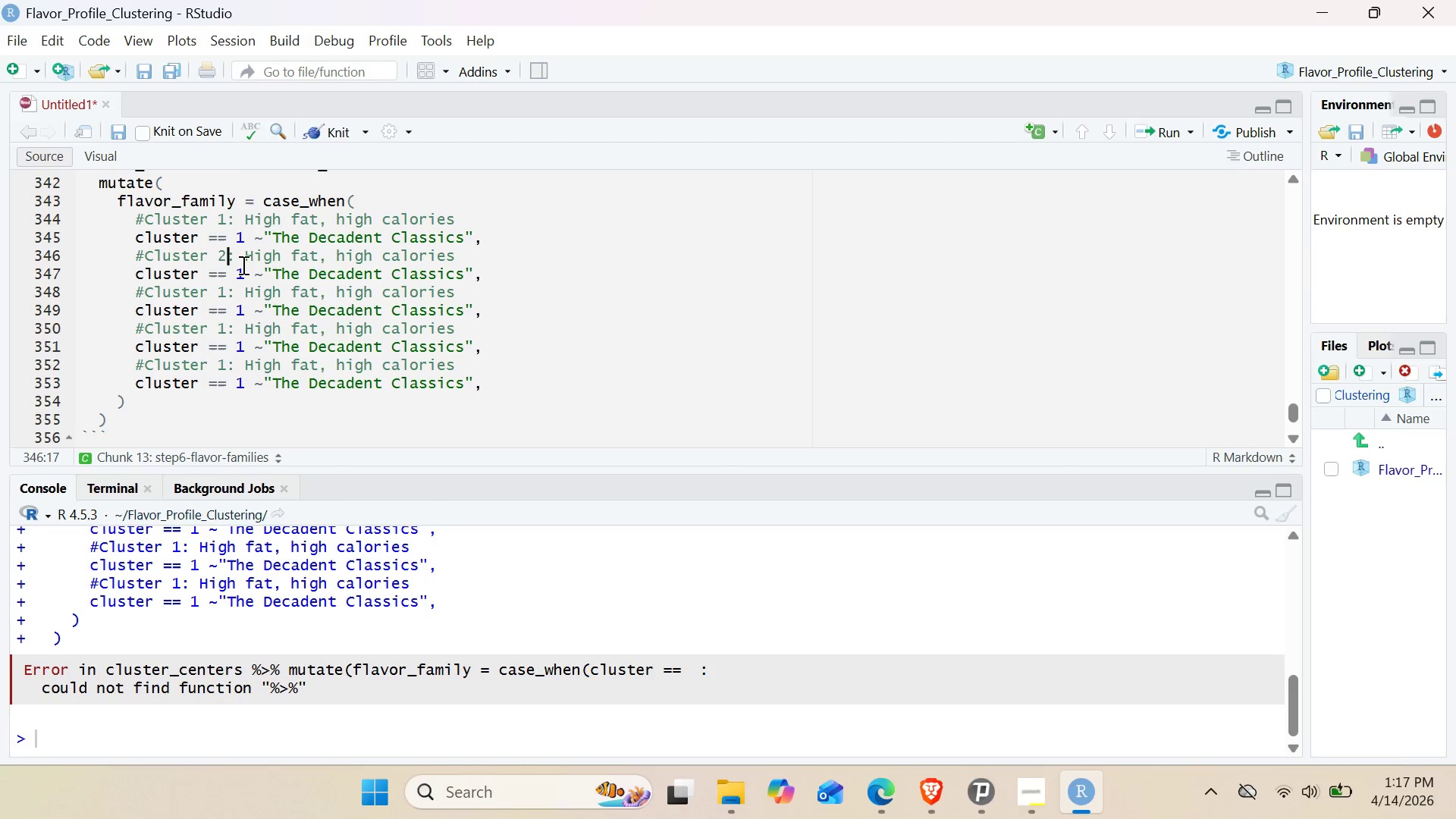 
left_click([242, 274])
 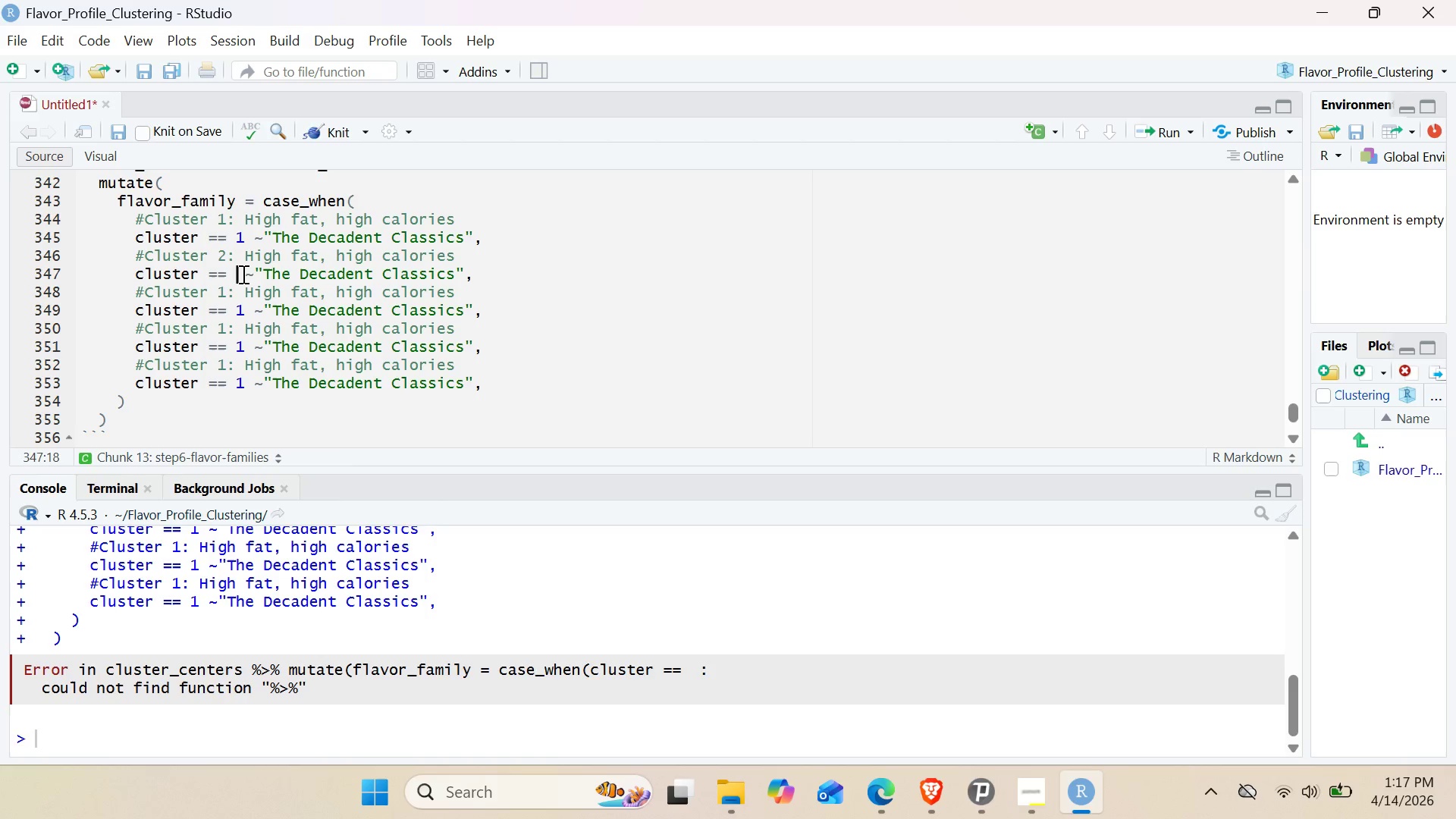 
key(Backspace)
 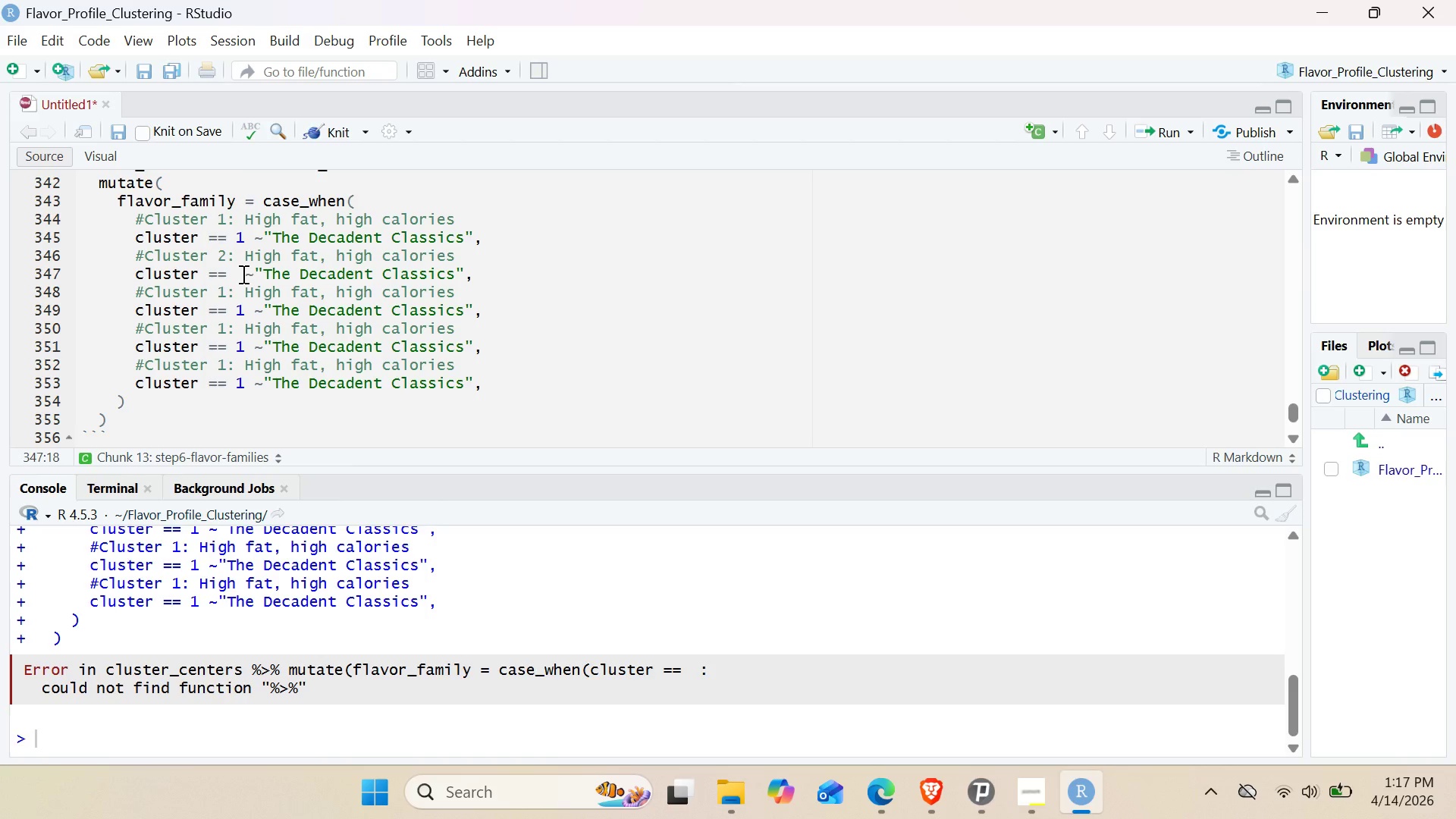 
key(2)
 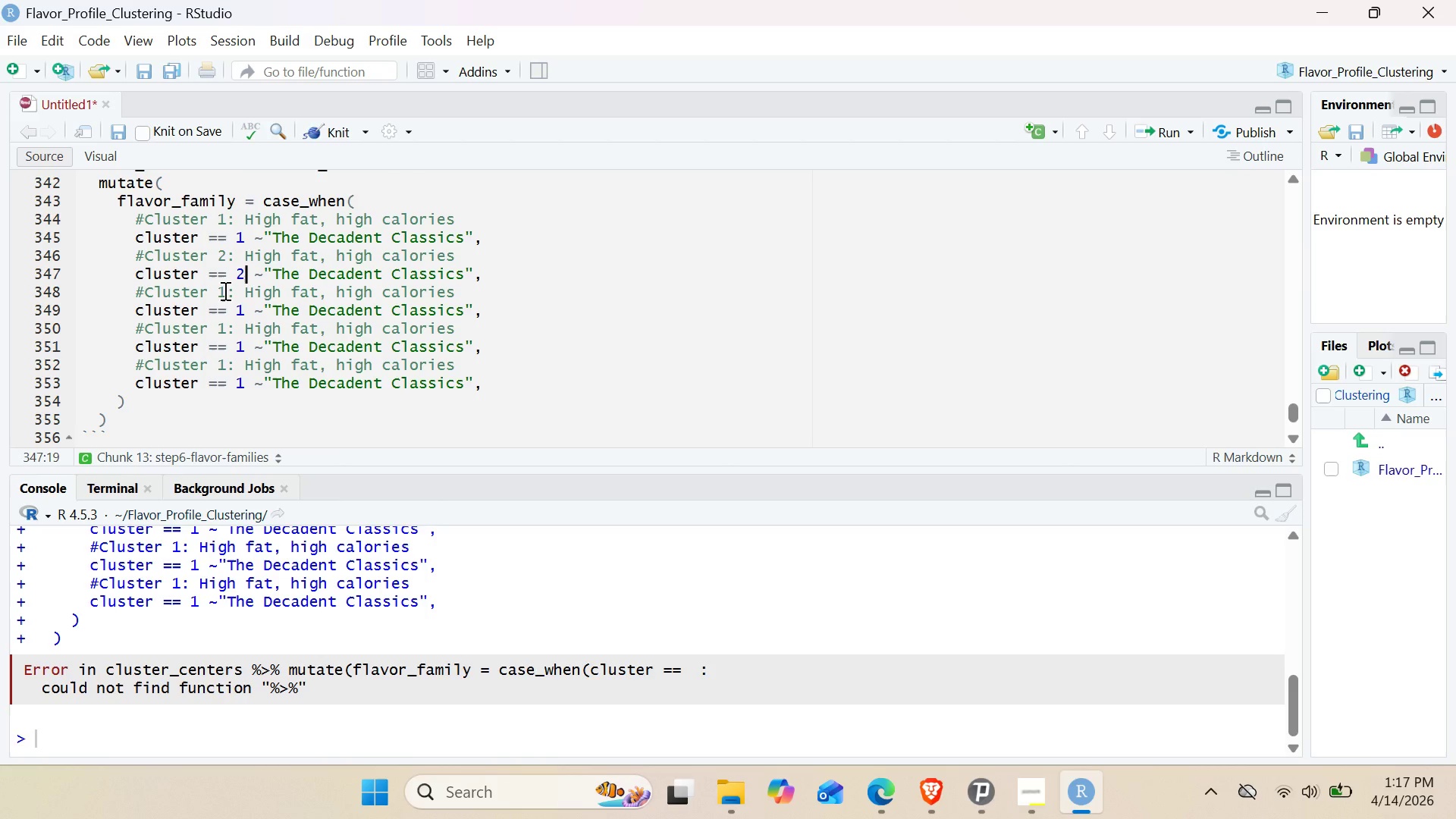 
left_click([224, 290])
 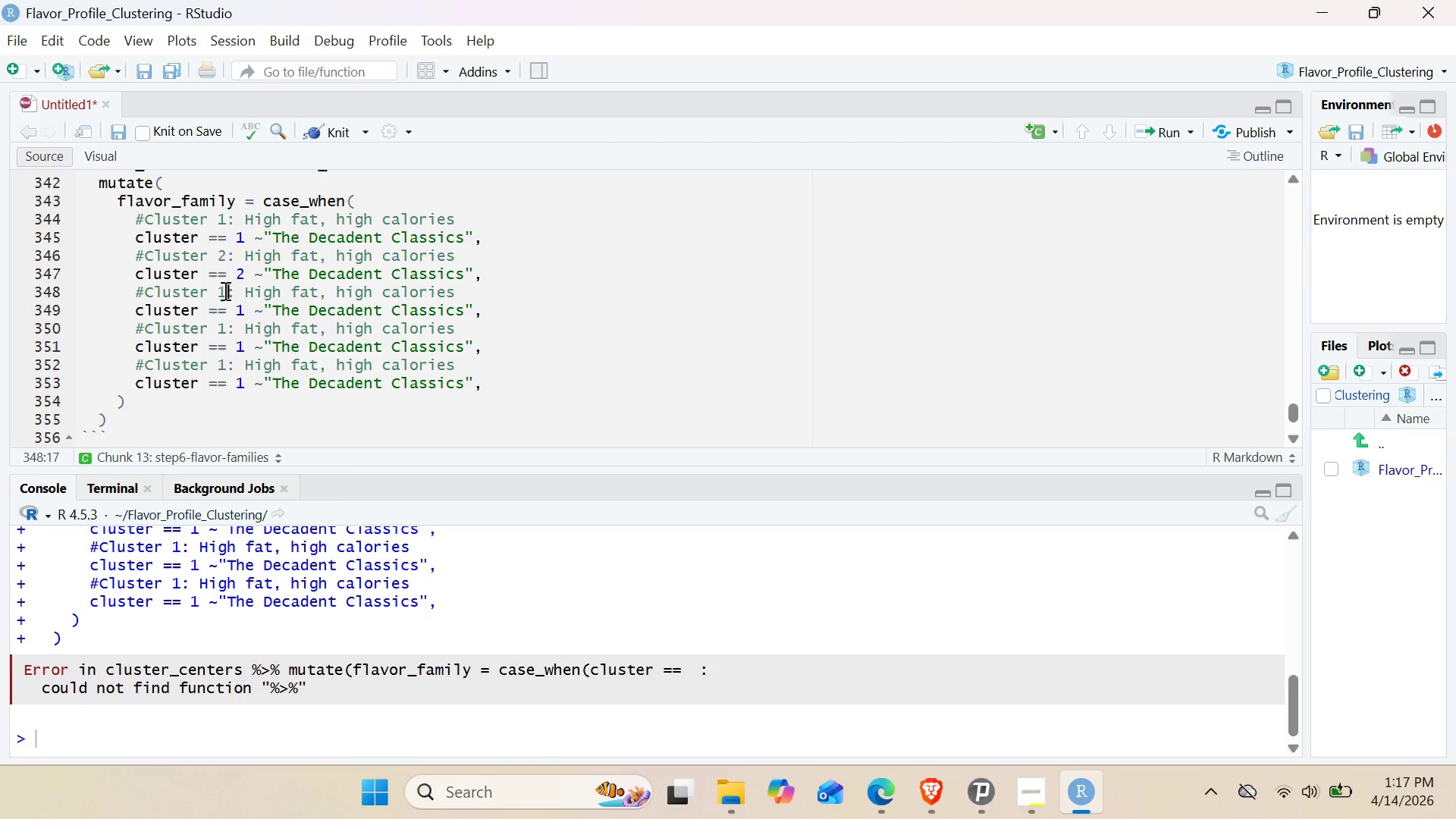 
key(Backspace)
 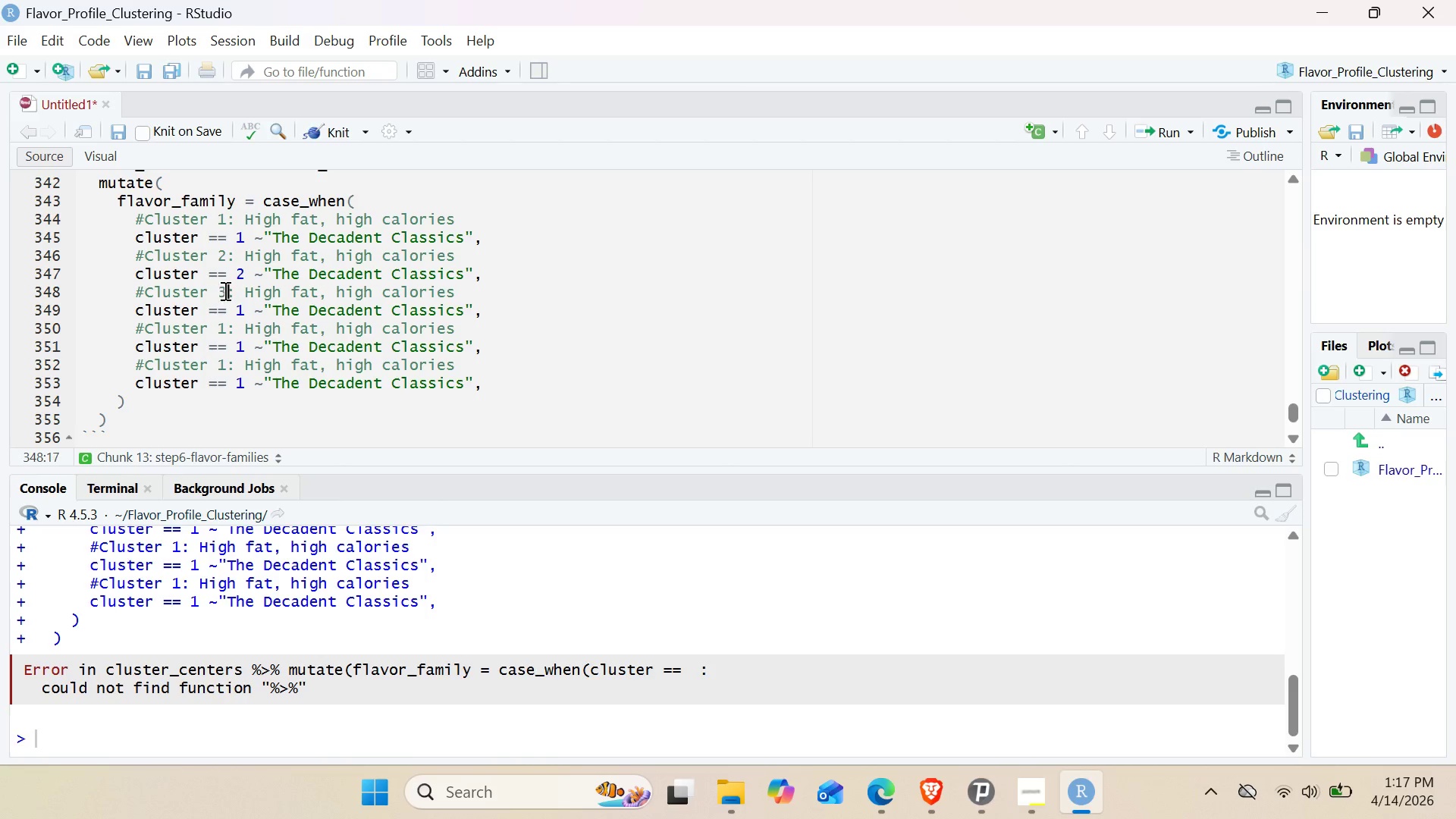 
key(3)
 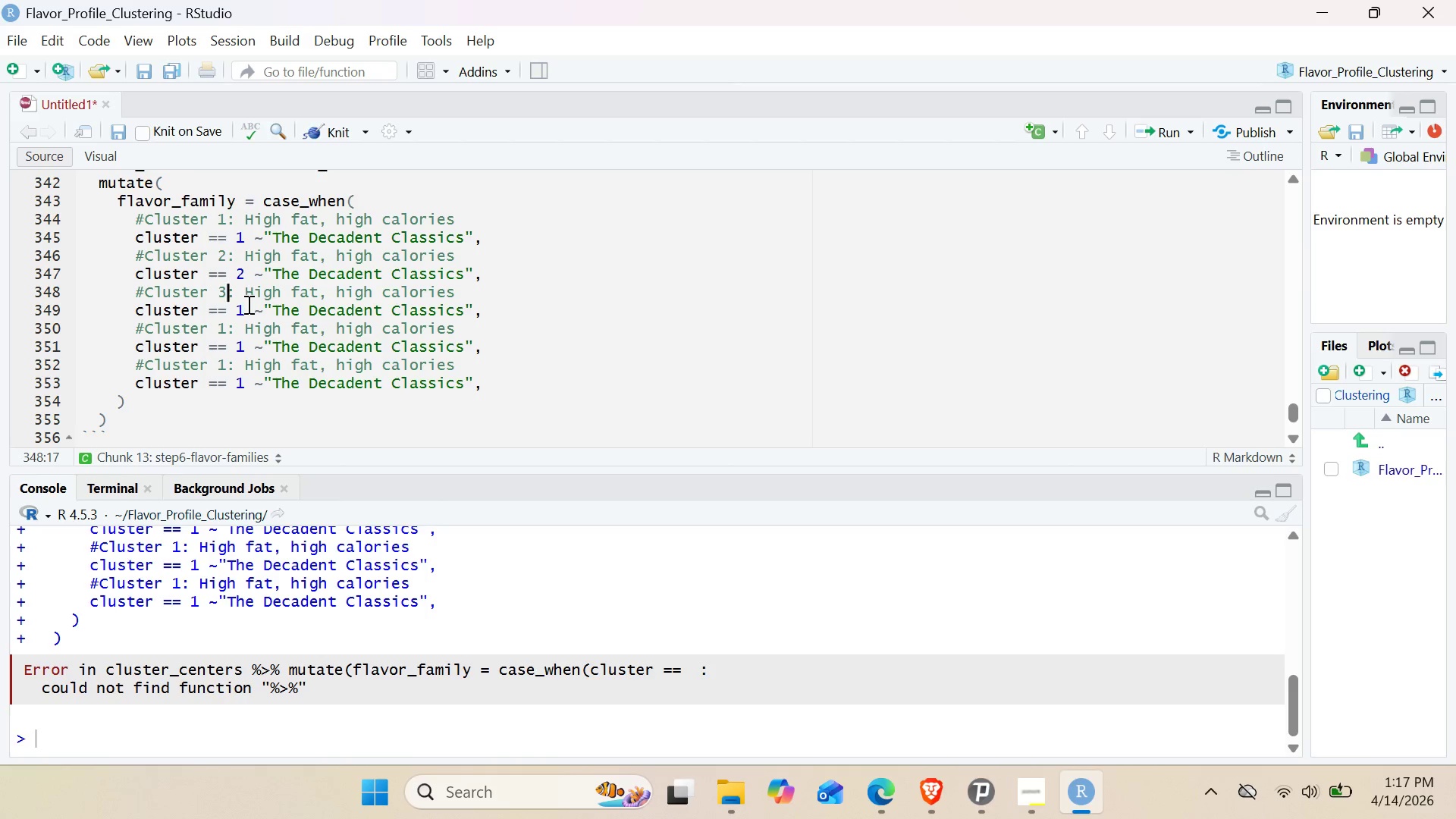 
left_click([247, 304])
 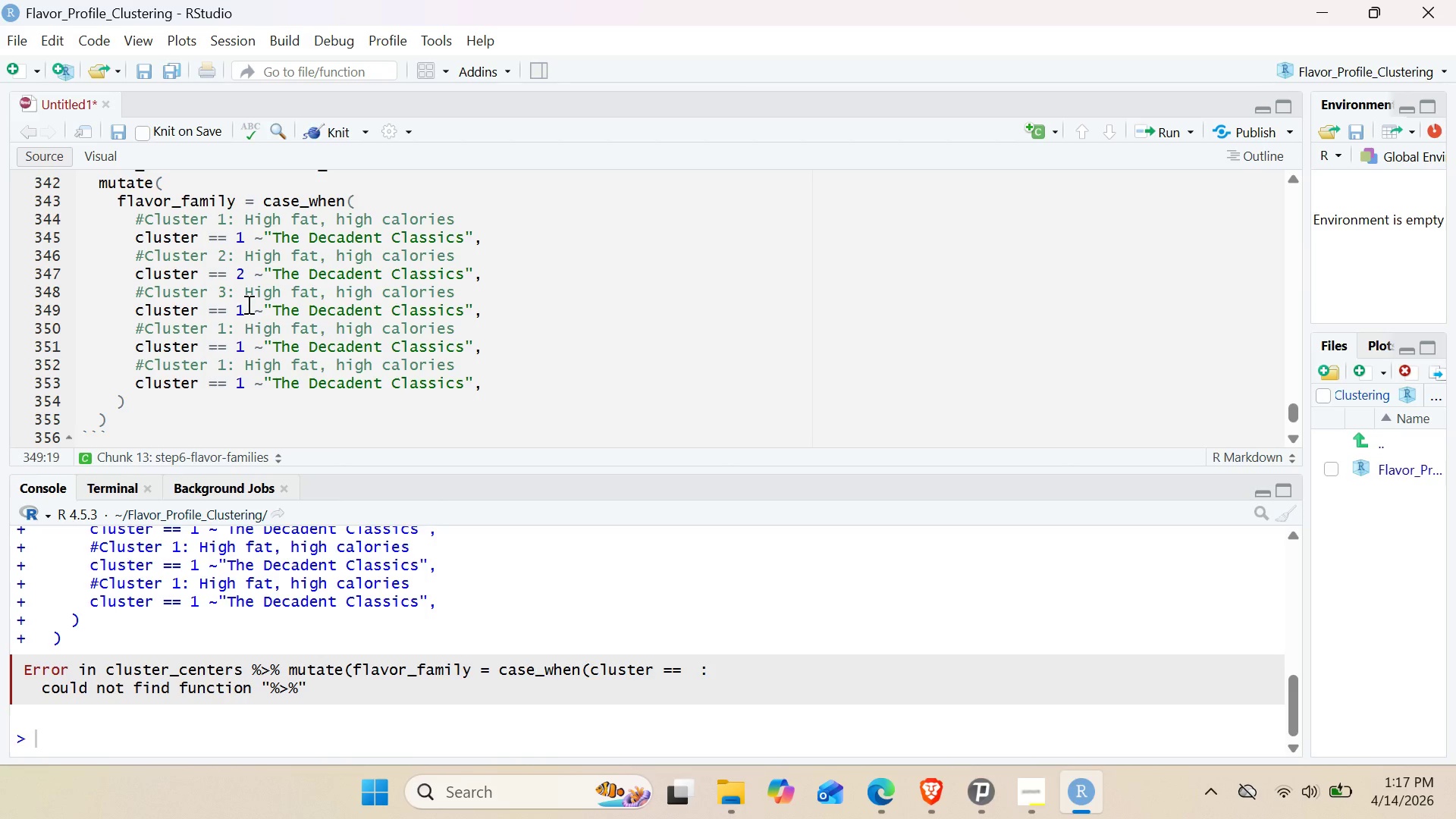 
key(Backspace)
 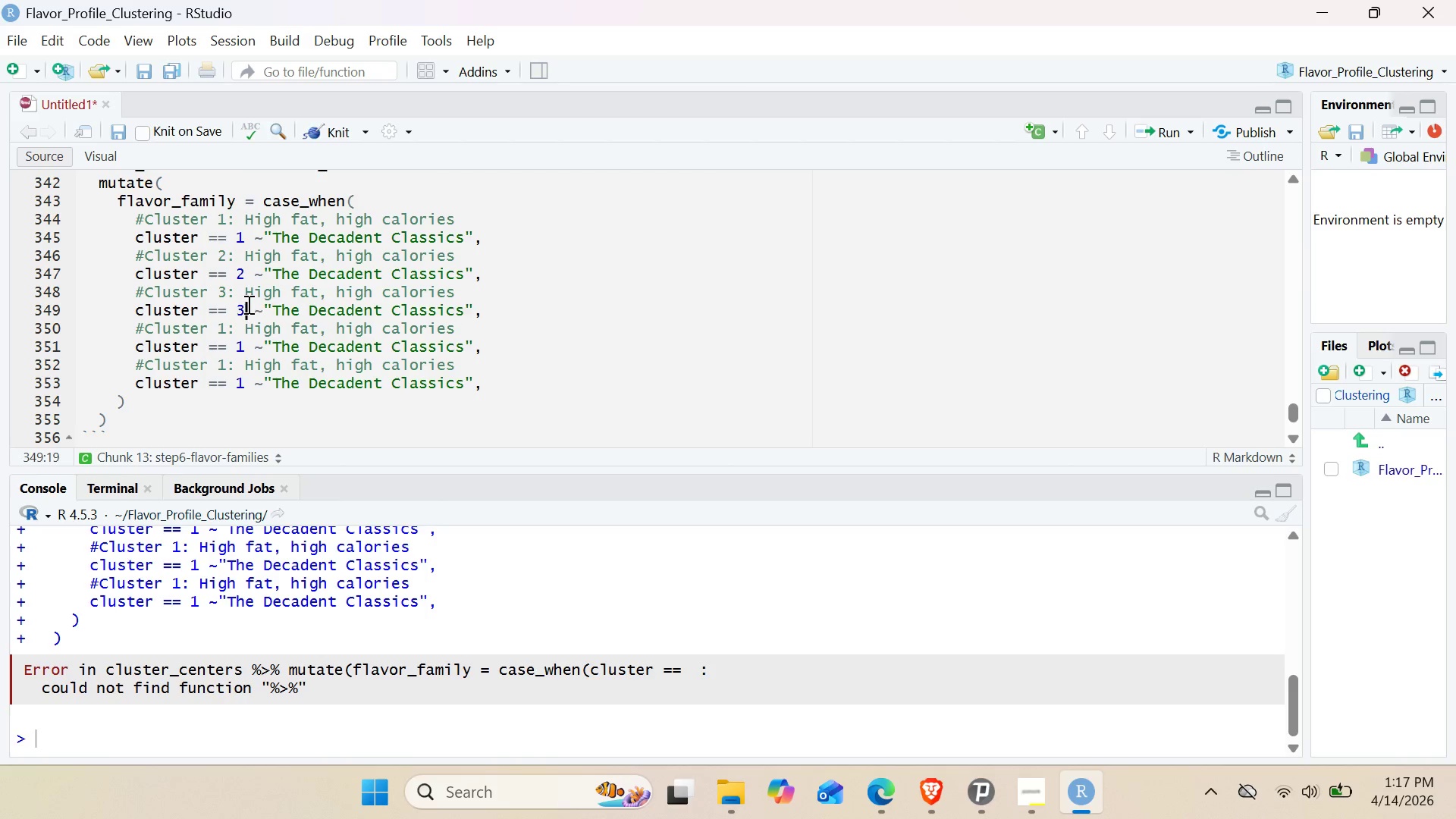 
key(3)
 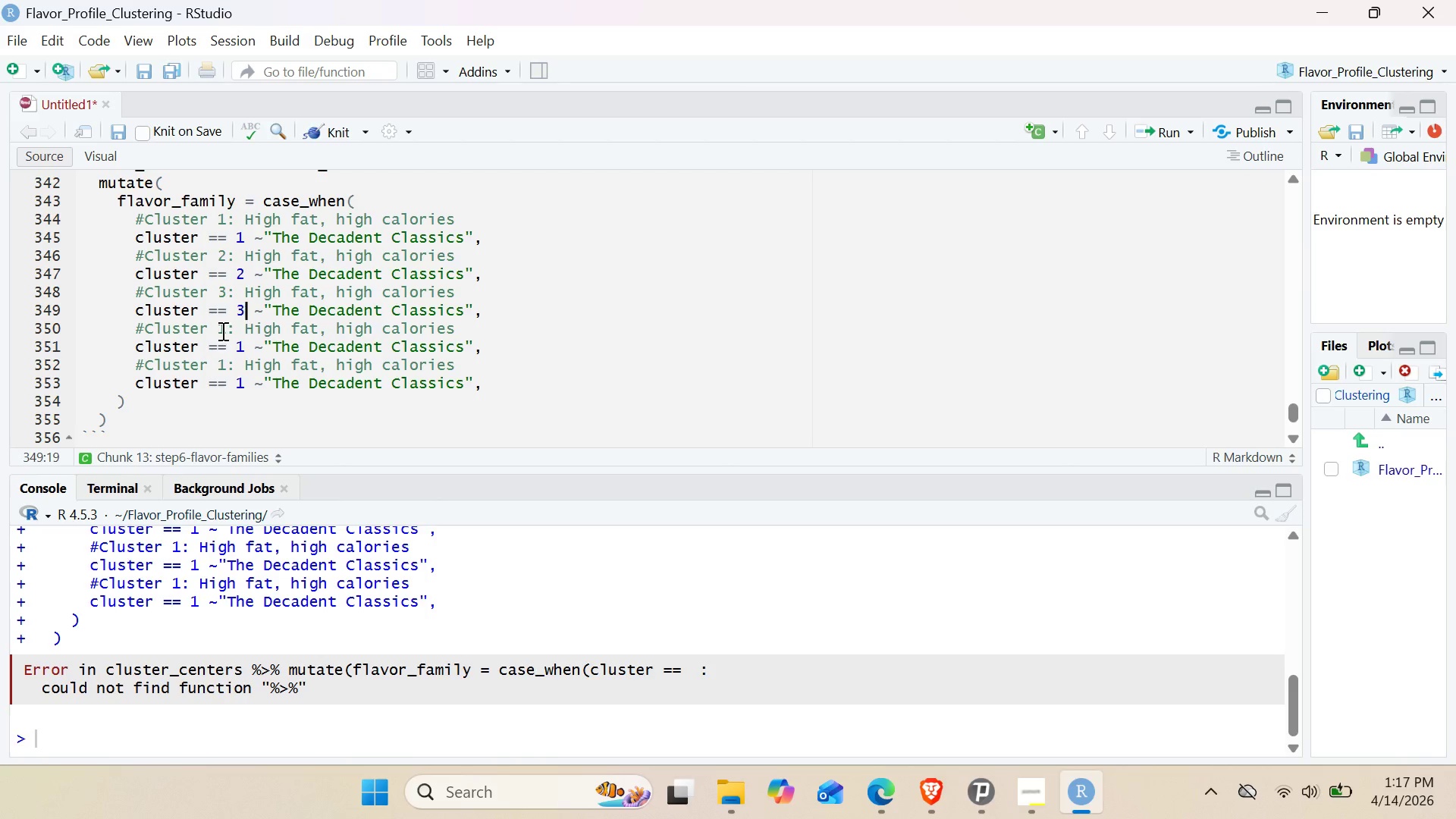 
left_click([221, 331])
 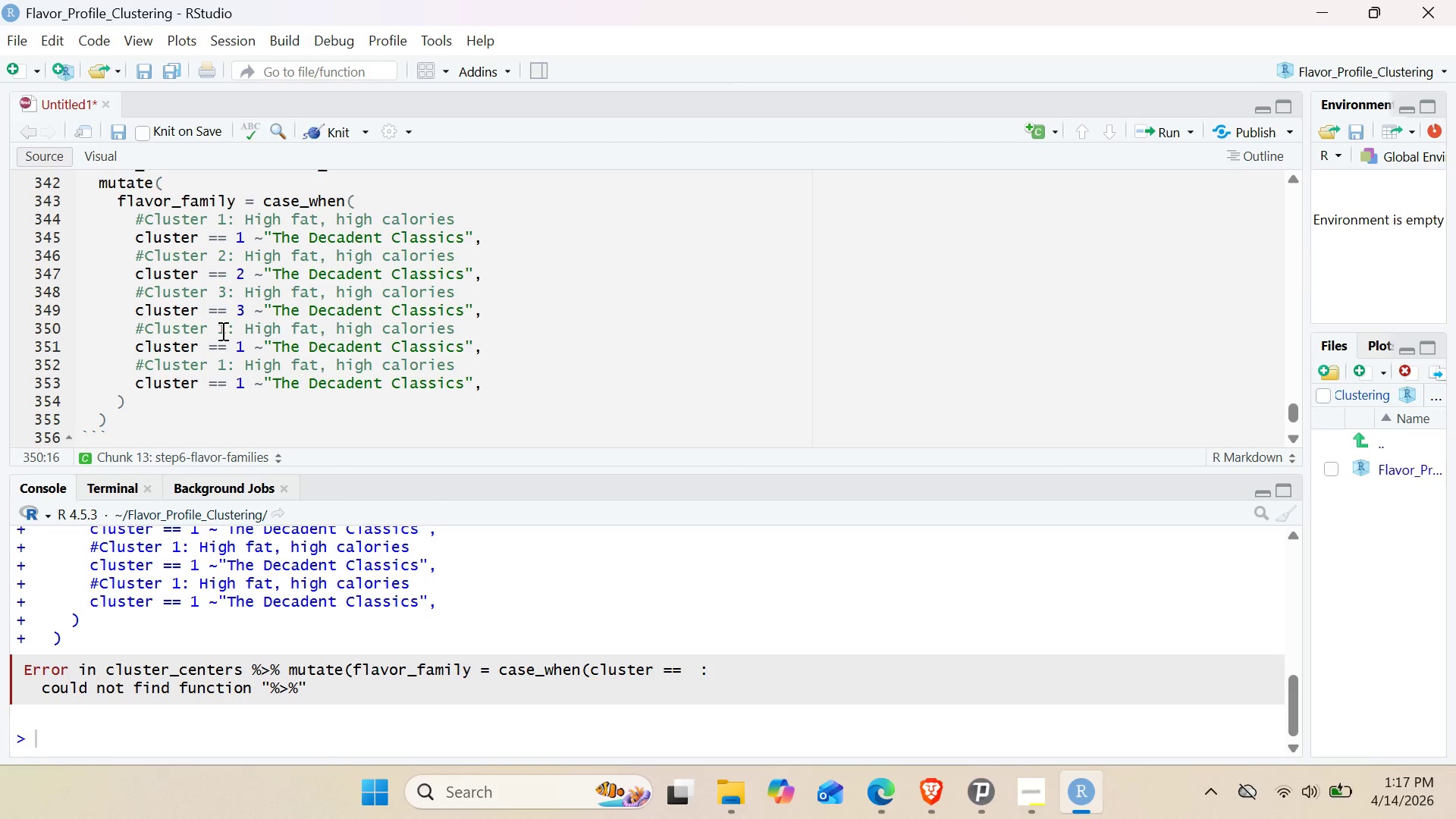 
key(Delete)
 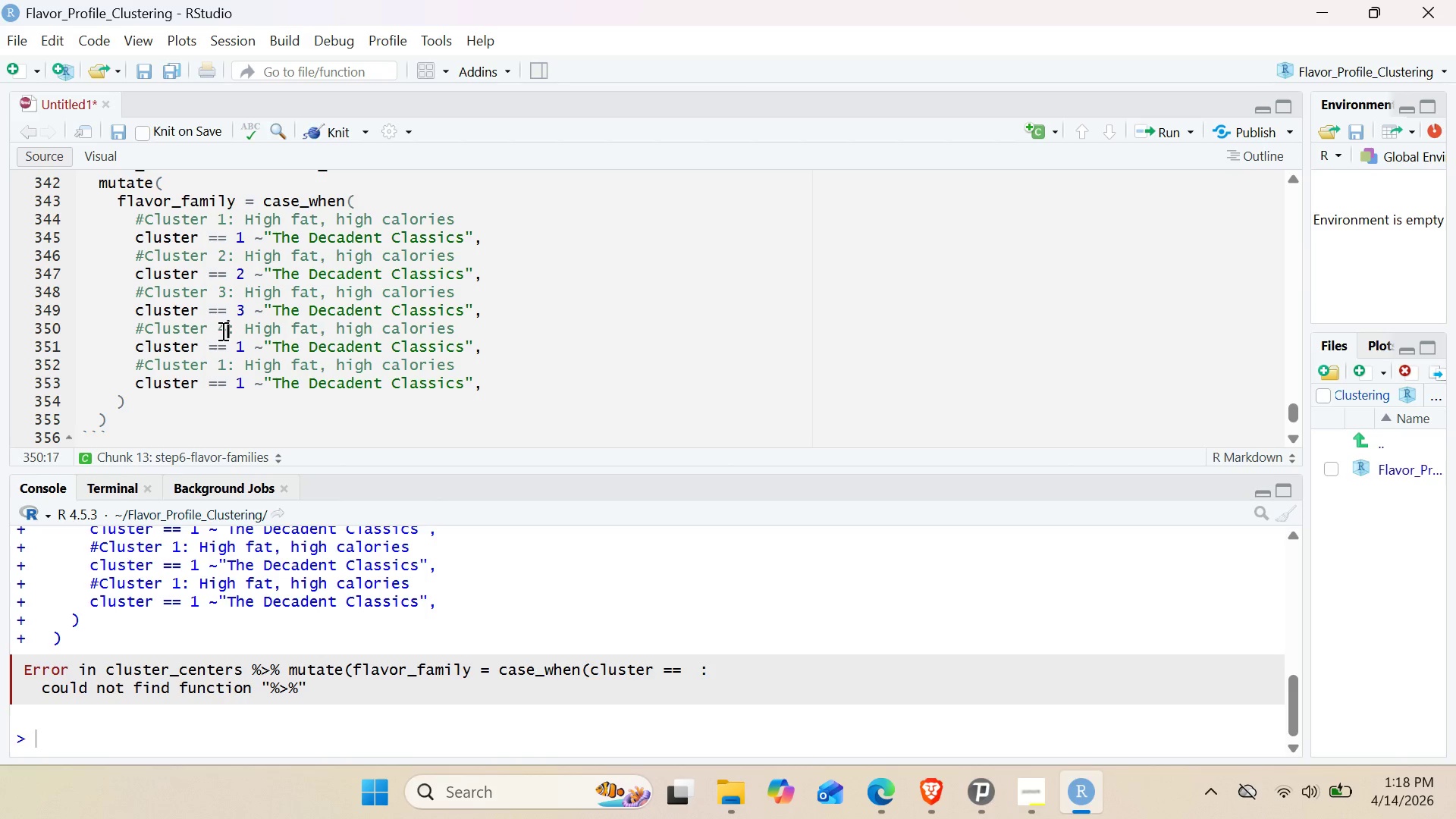 
key(4)
 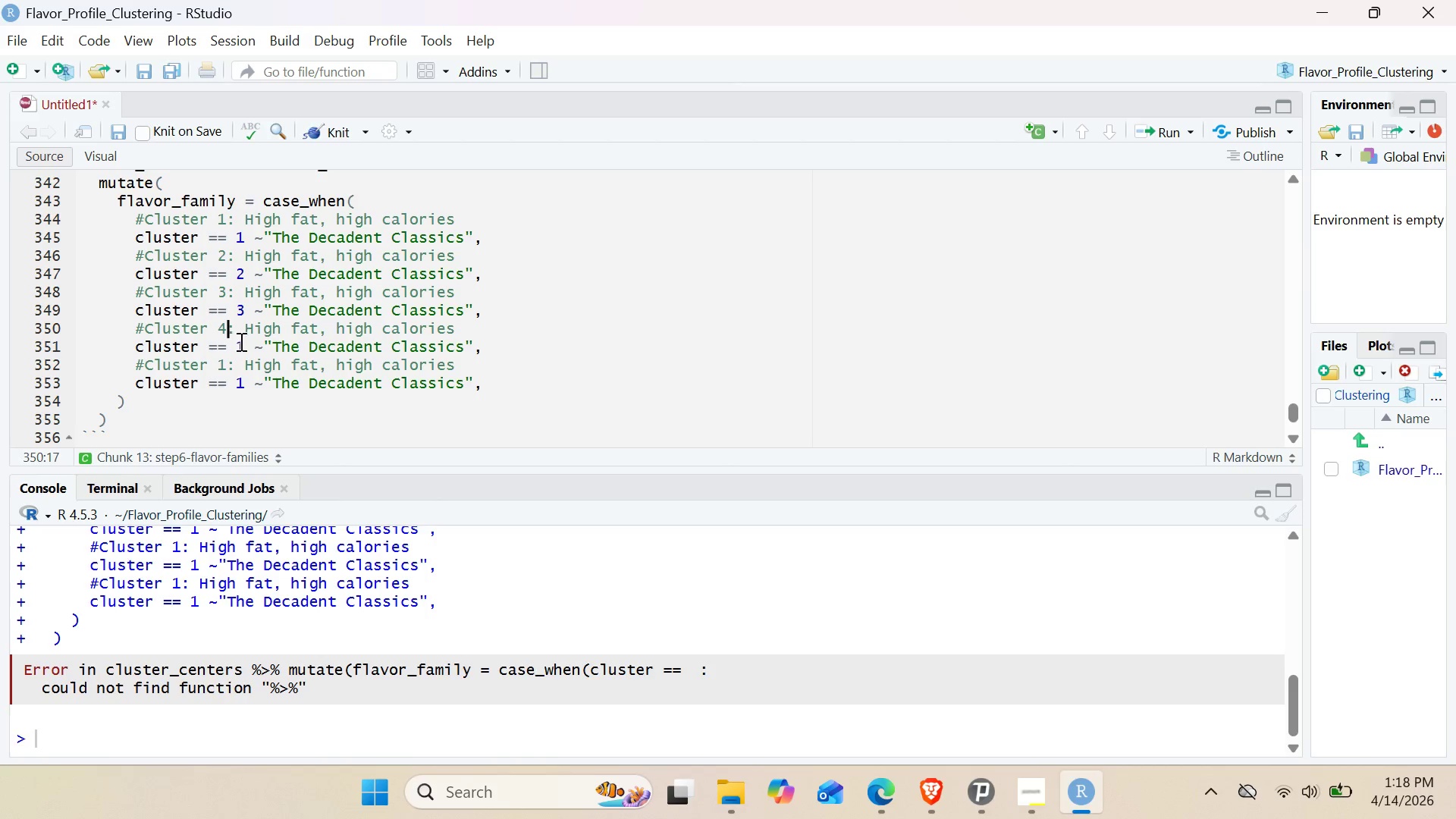 
left_click([241, 341])
 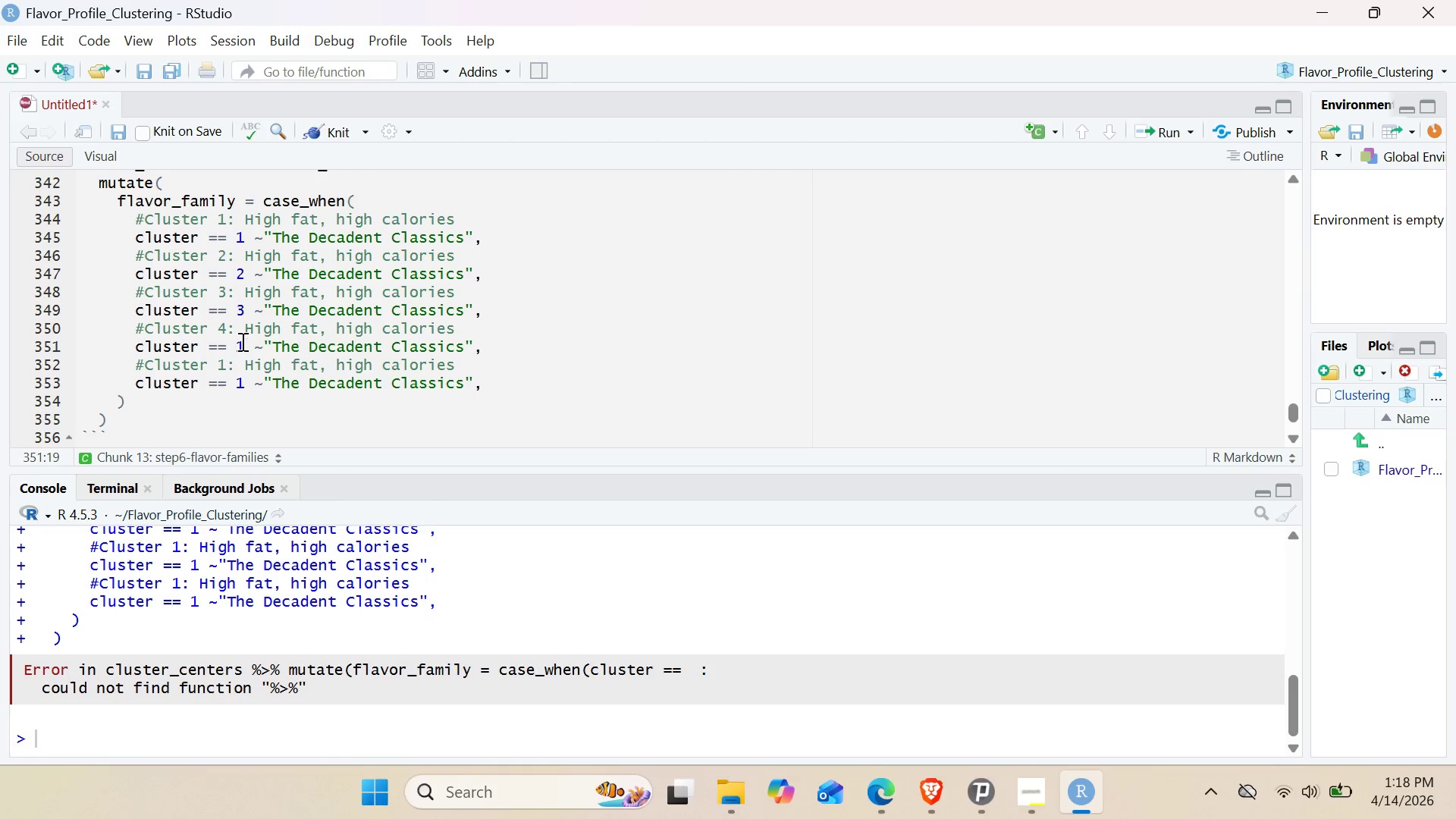 
key(Backspace)
 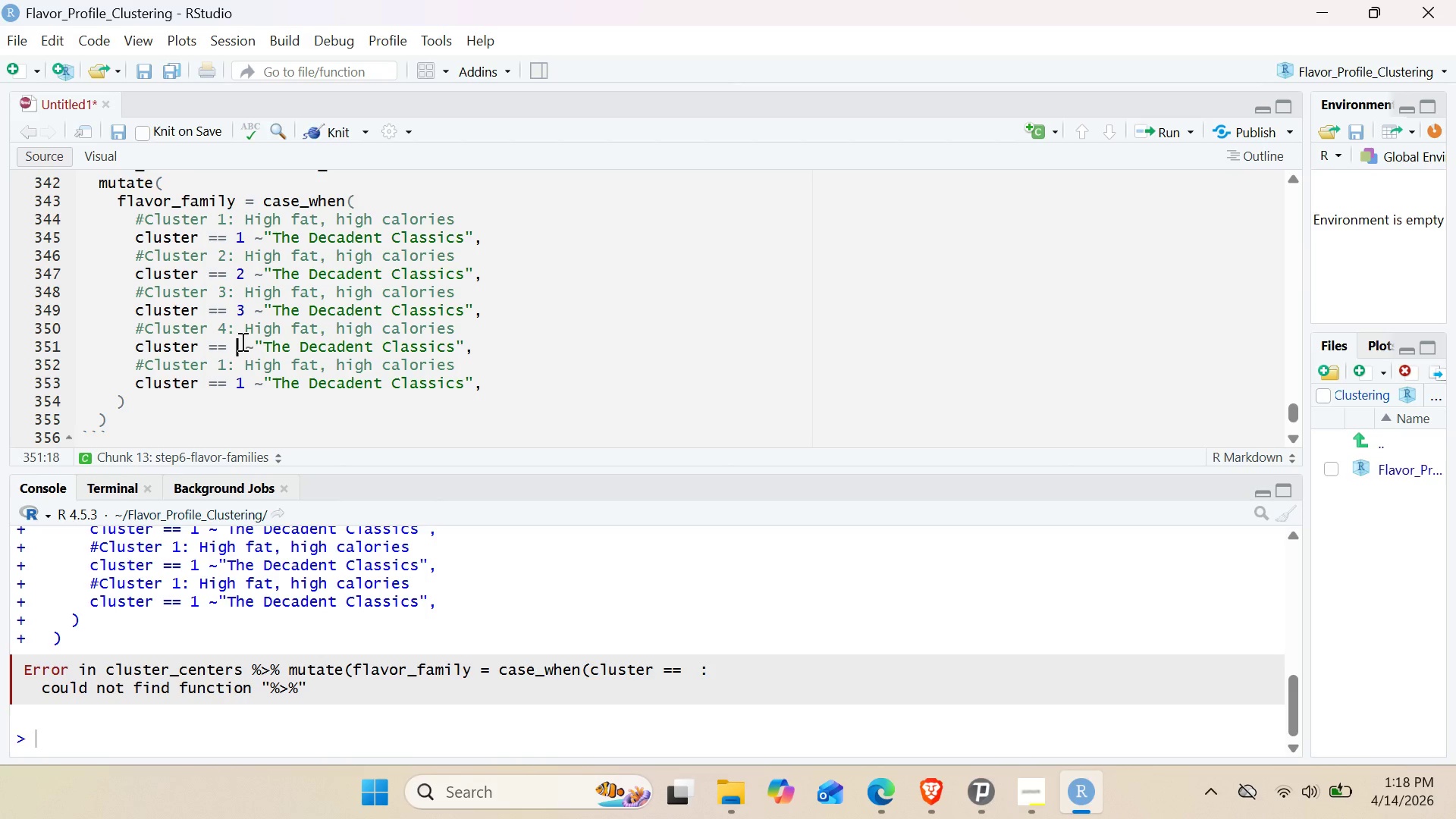 
key(4)
 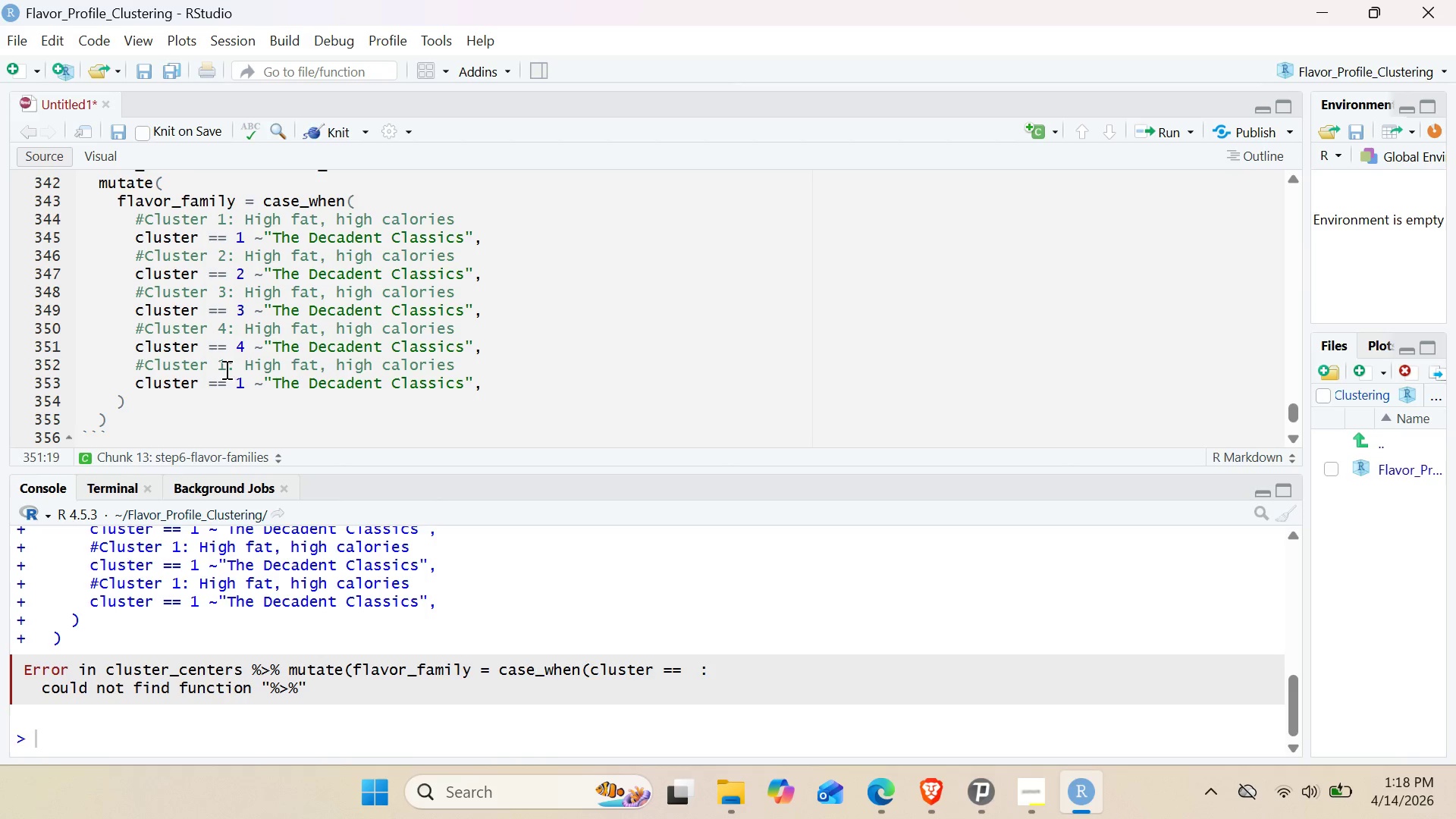 
left_click([225, 369])
 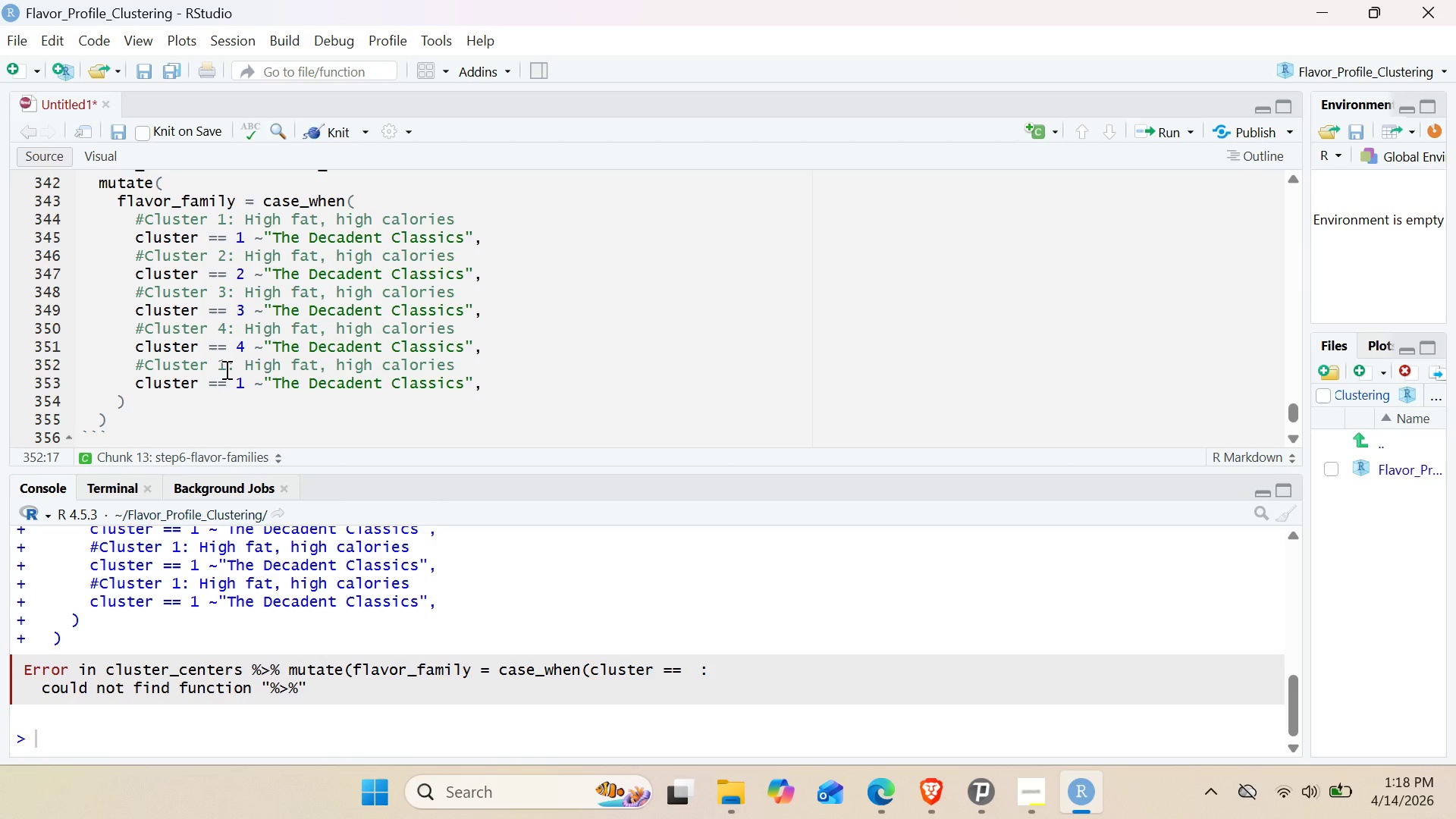 
key(Backspace)
 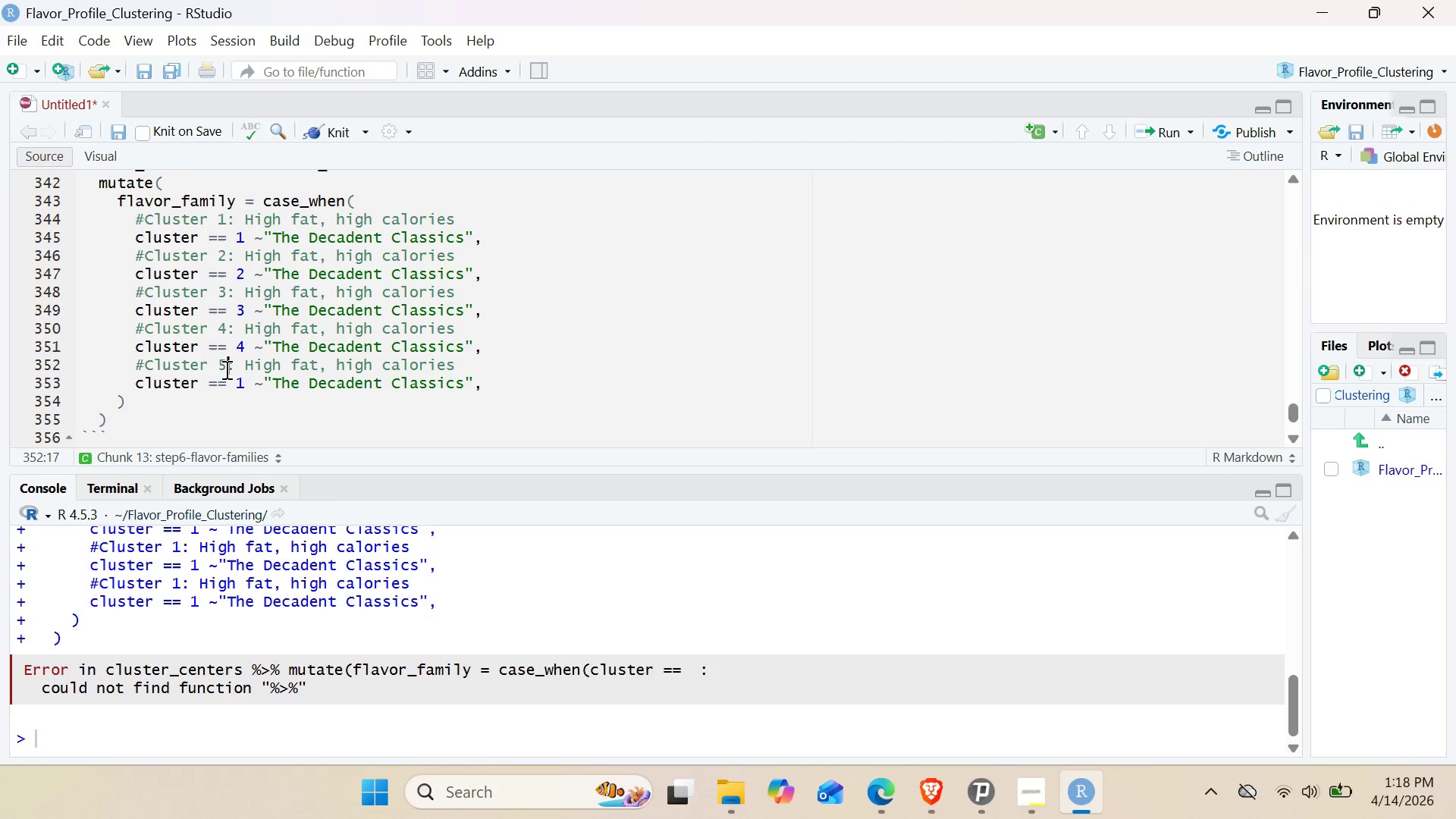 
key(5)
 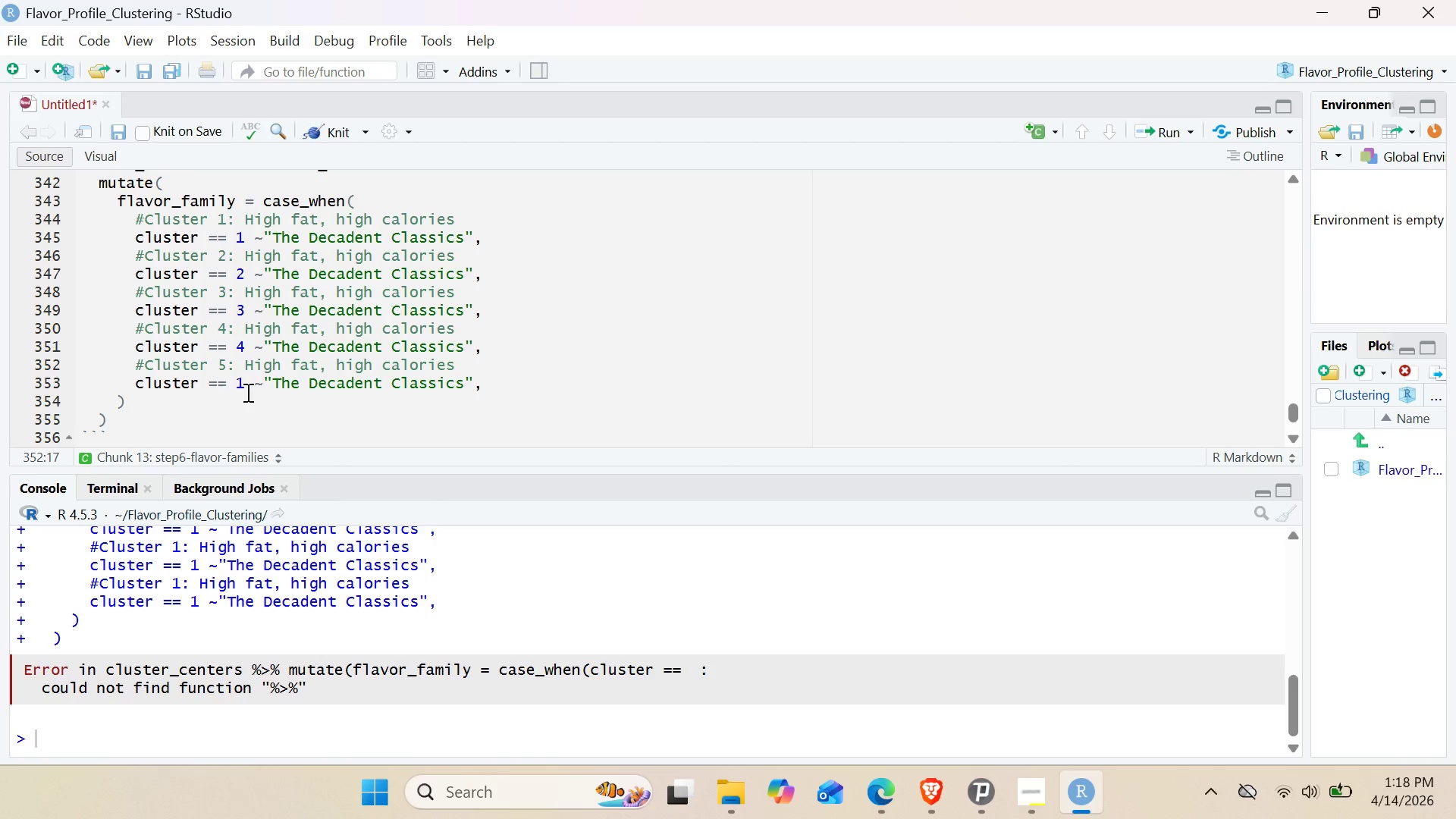 
left_click([246, 392])
 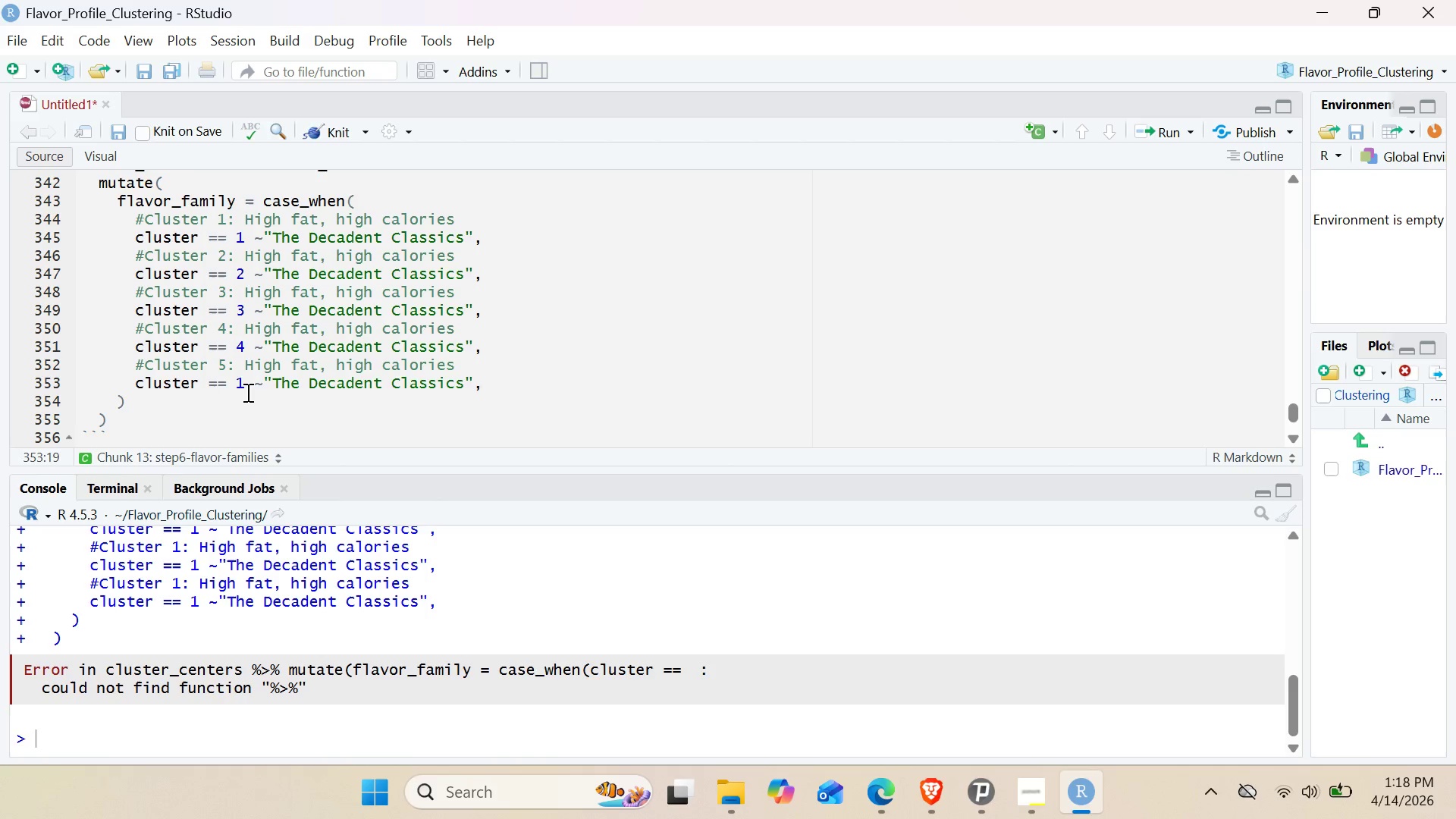 
key(Backspace)
 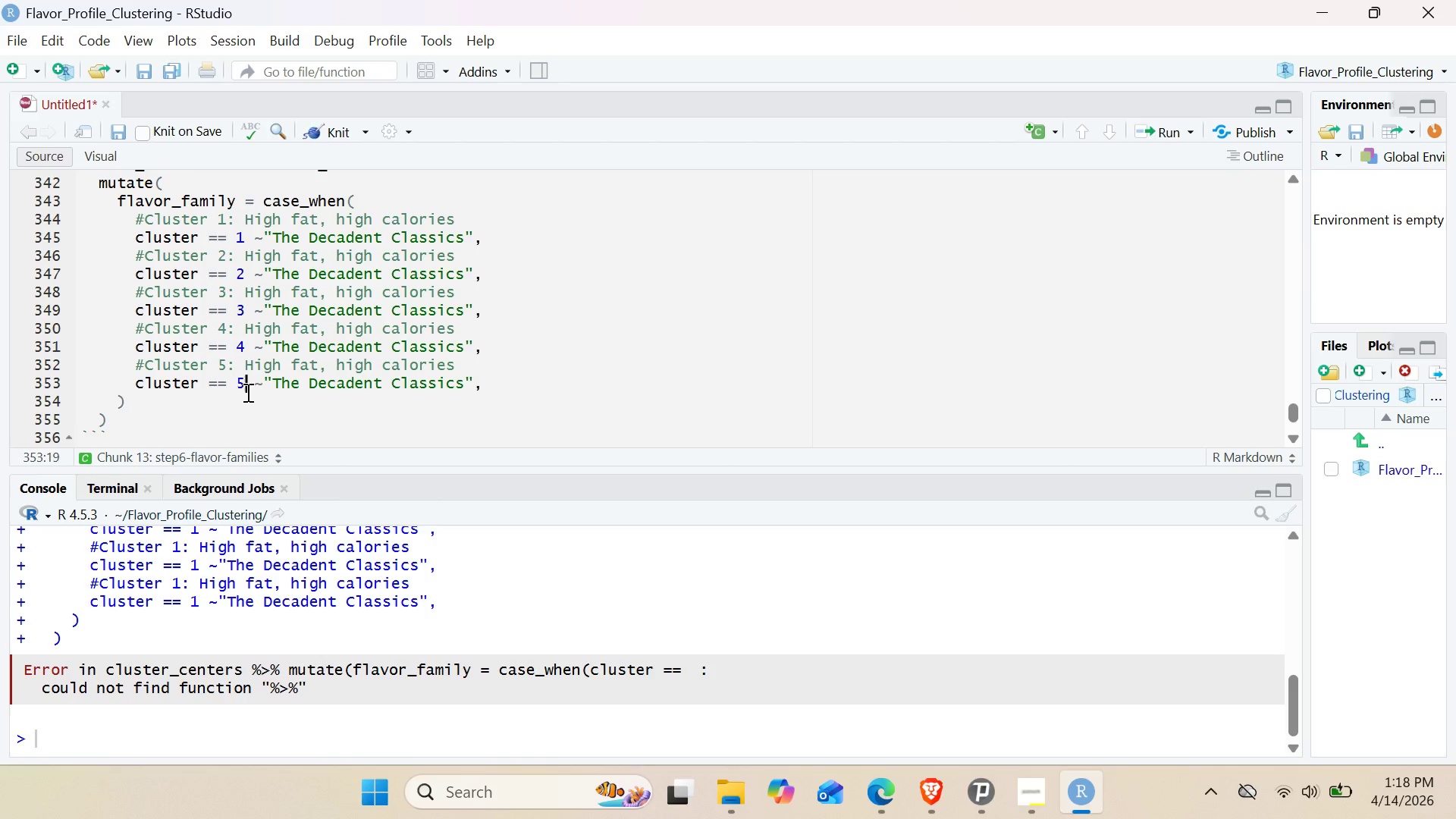 
key(5)
 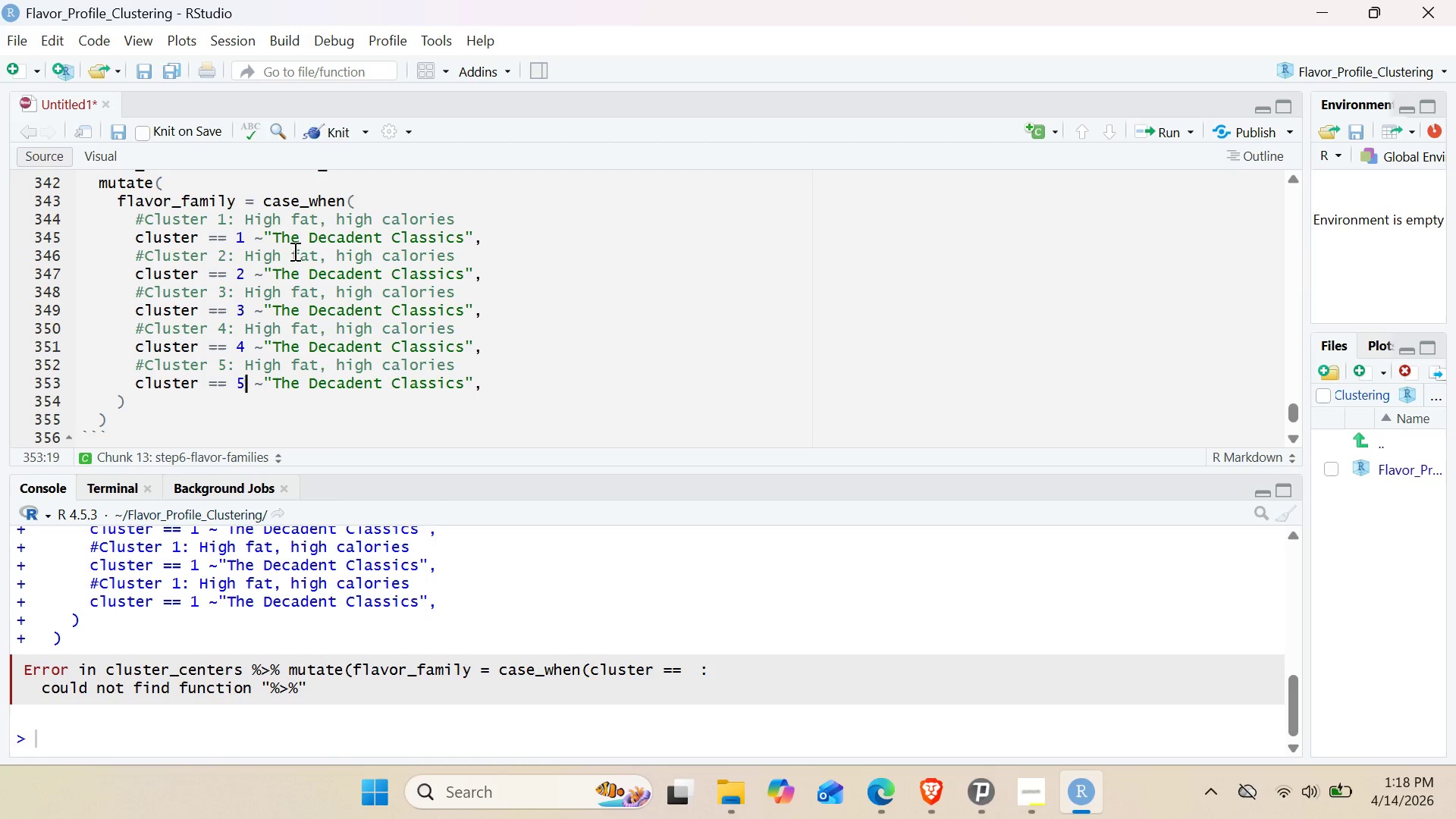 
wait(6.88)
 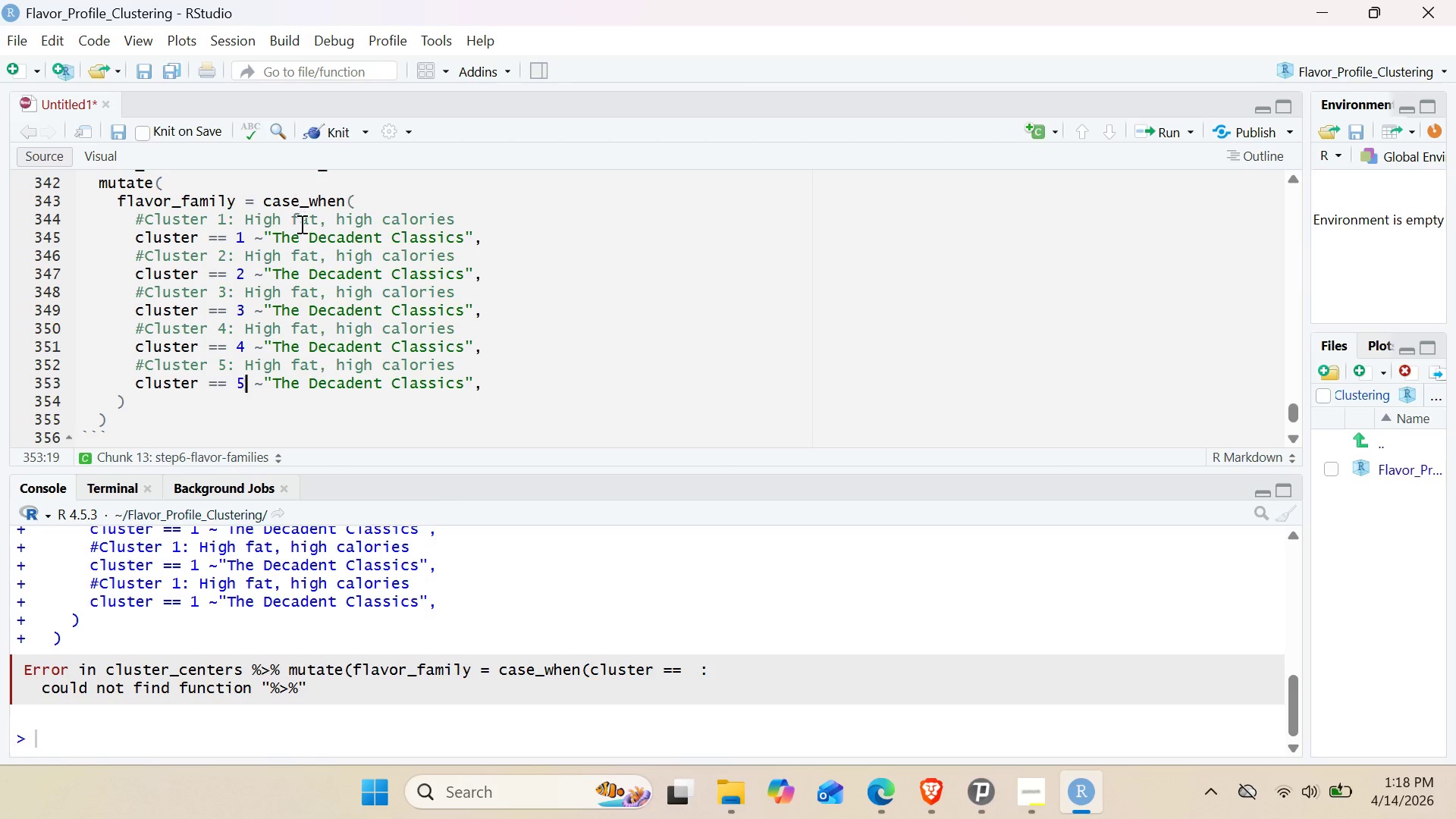 
double_click([267, 249])
 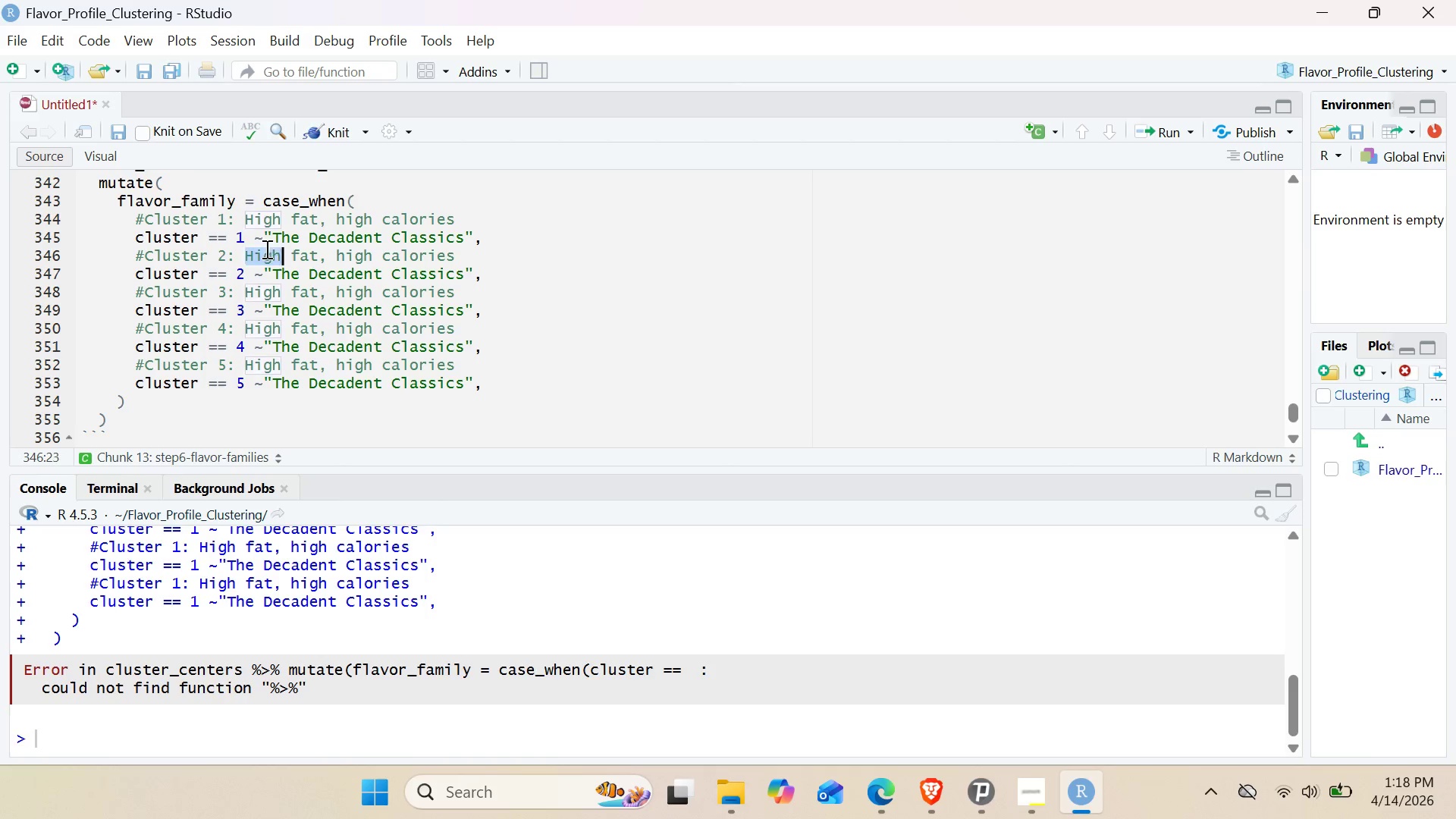 
left_click_drag(start_coordinate=[267, 249], to_coordinate=[263, 249])
 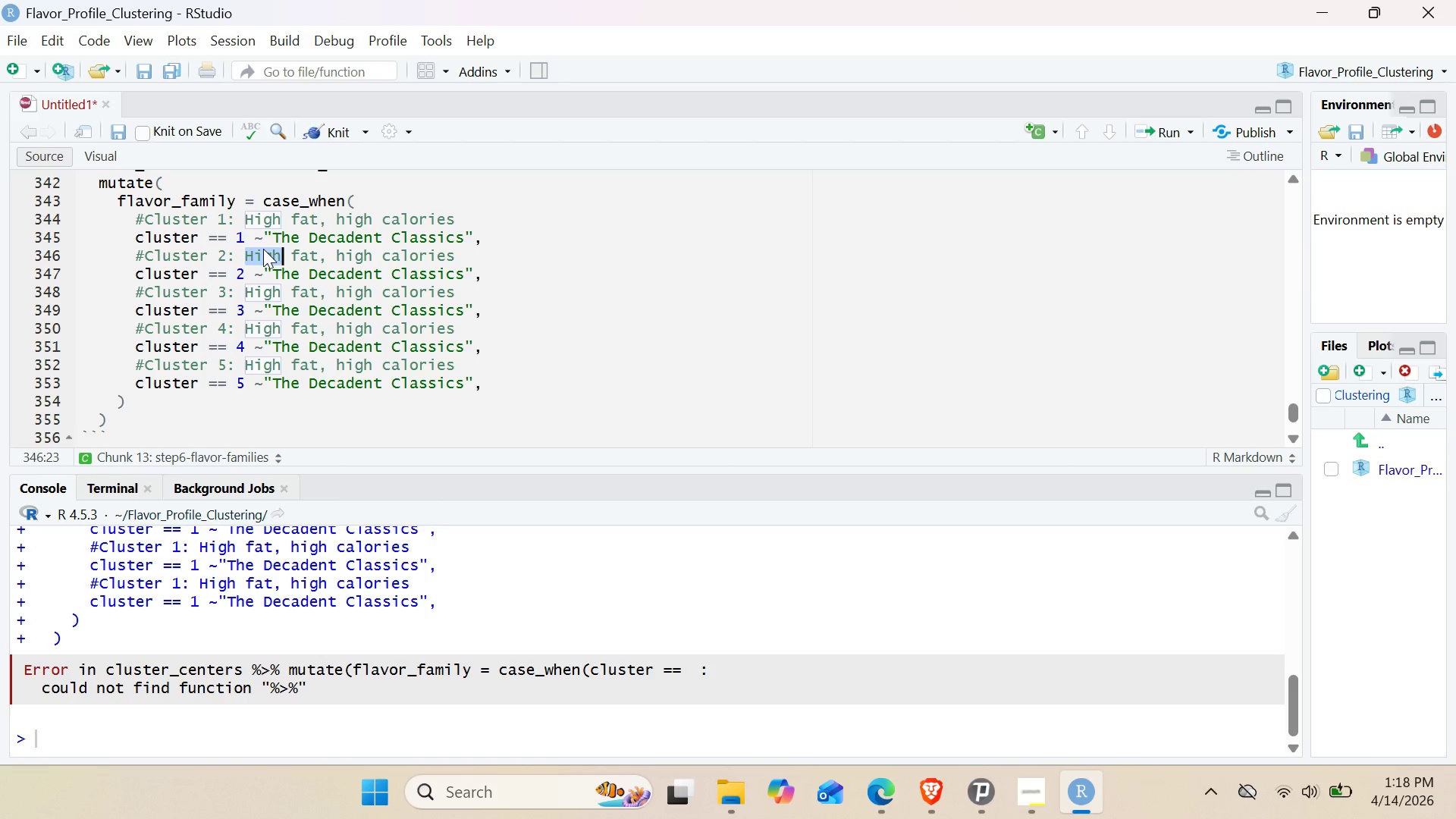 
triple_click([263, 249])
 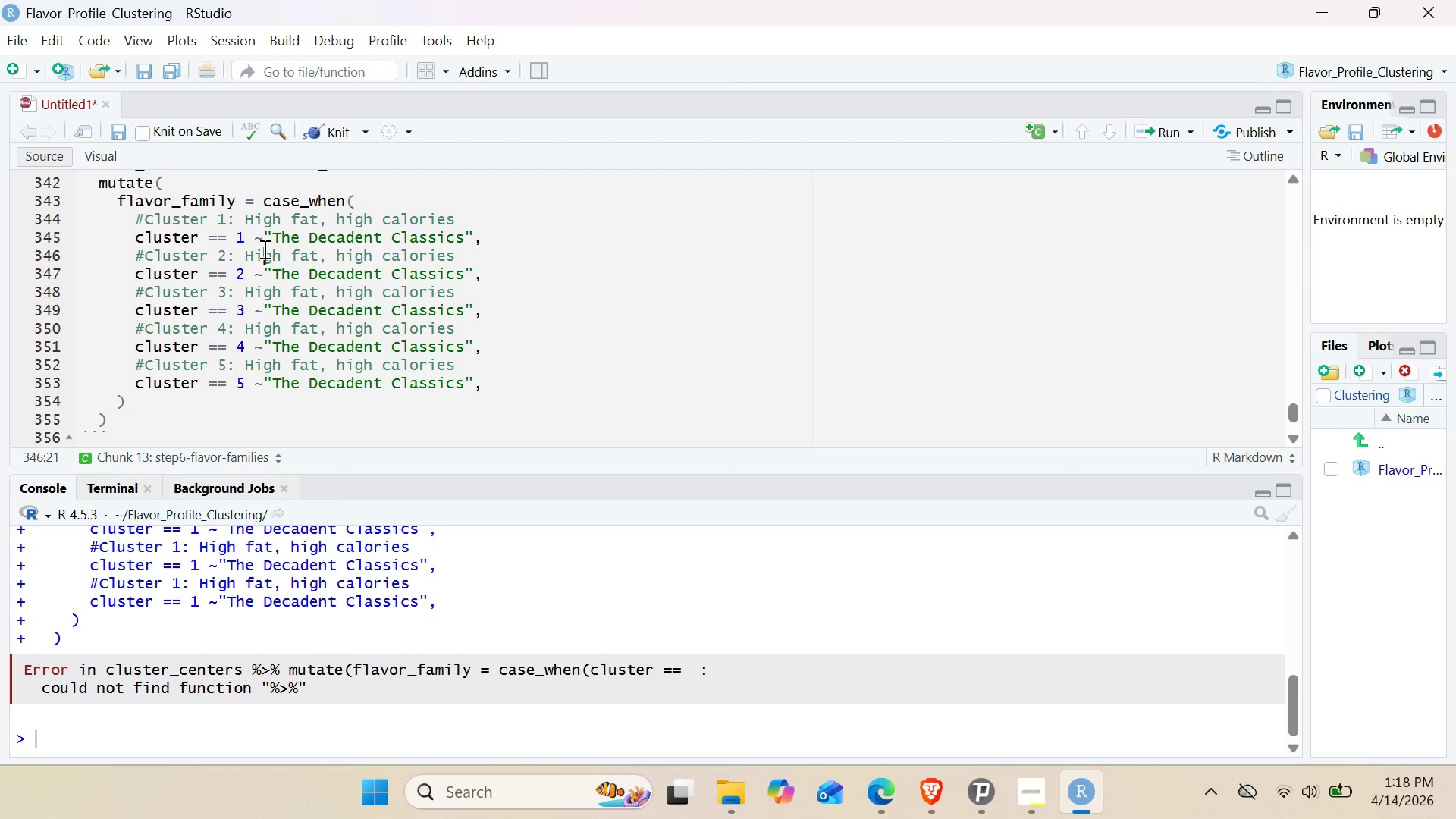 
double_click([263, 249])
 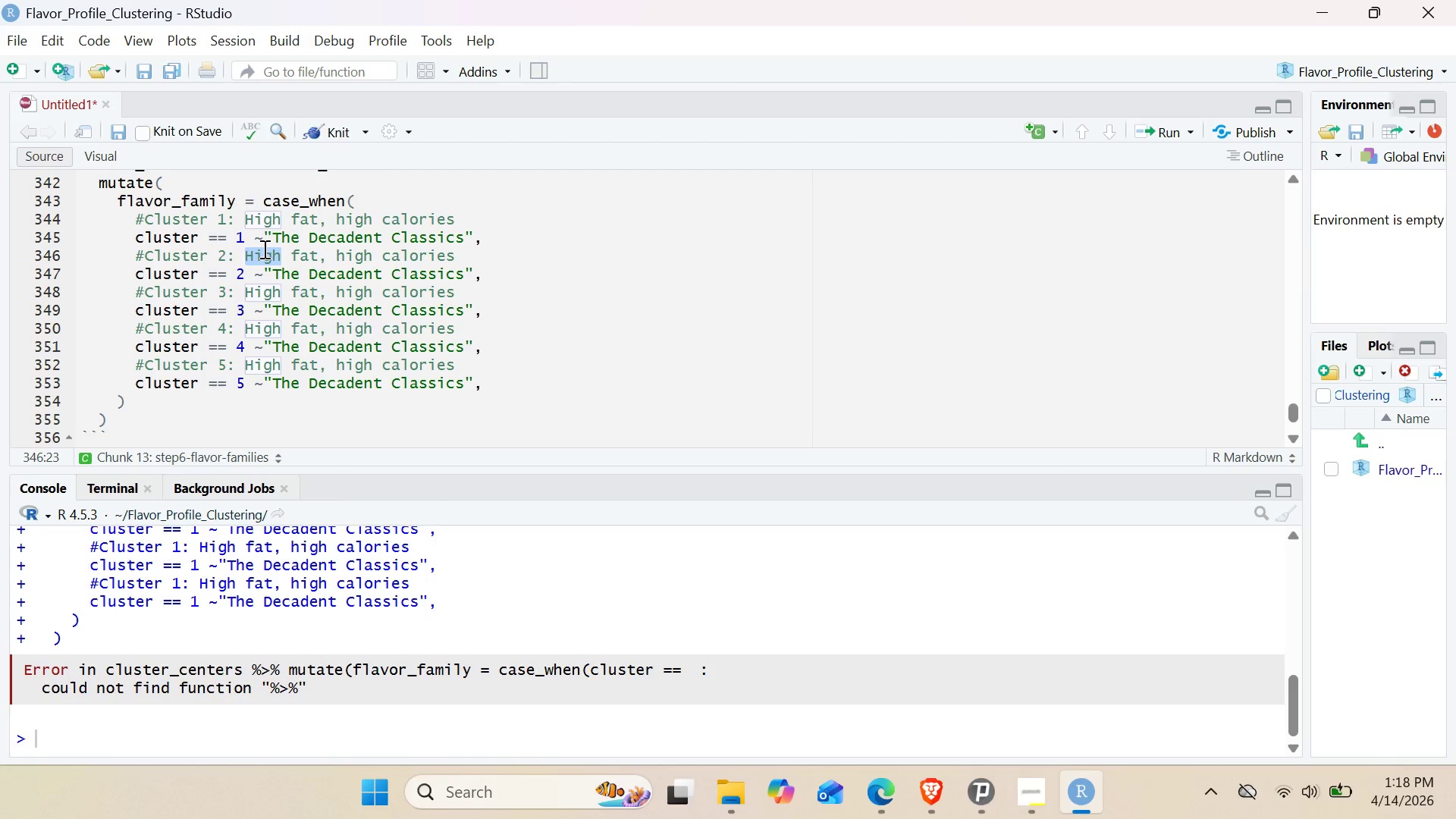 
type(Low)
 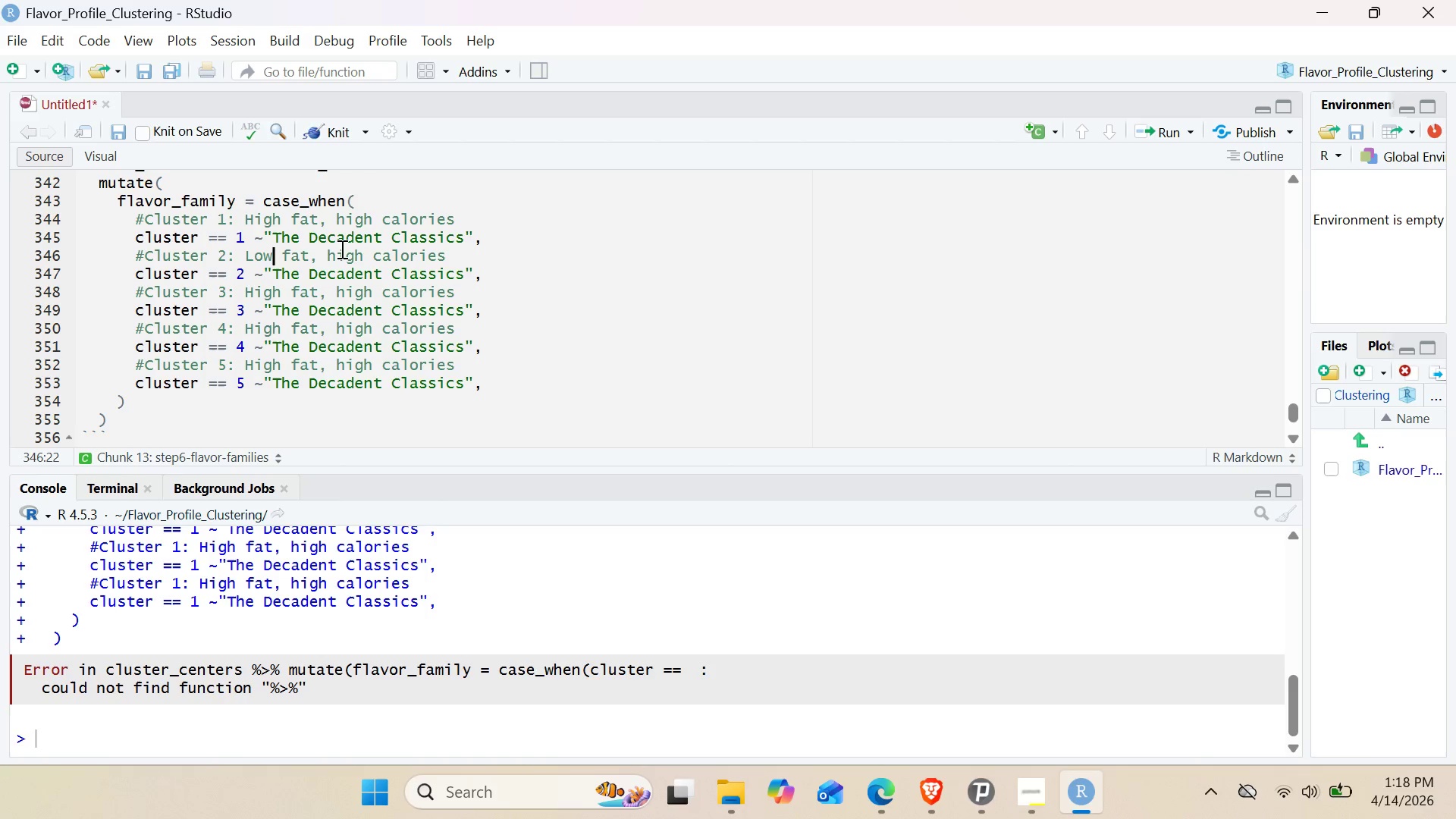 
wait(5.61)
 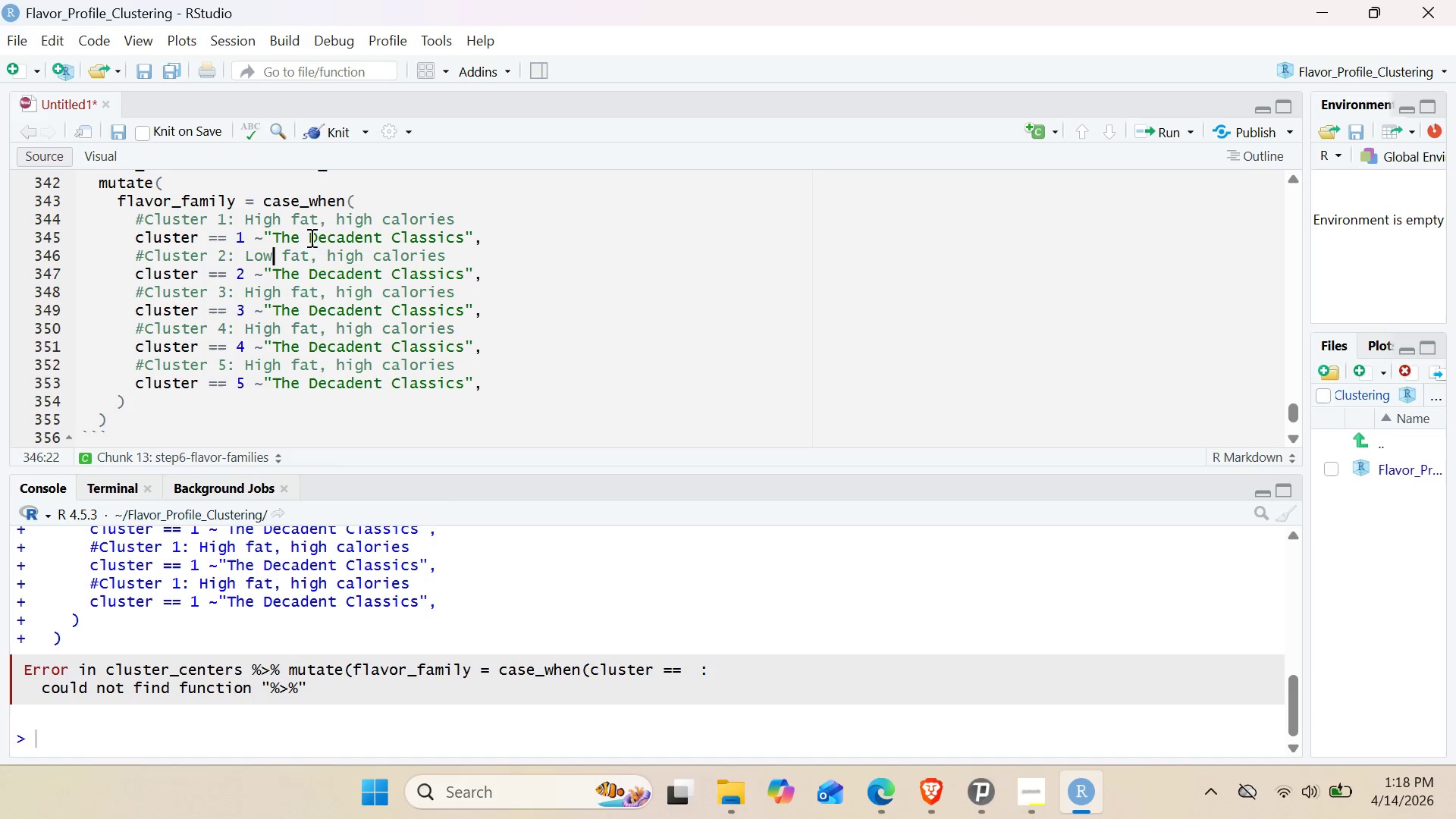 
left_click_drag(start_coordinate=[325, 256], to_coordinate=[453, 251])
 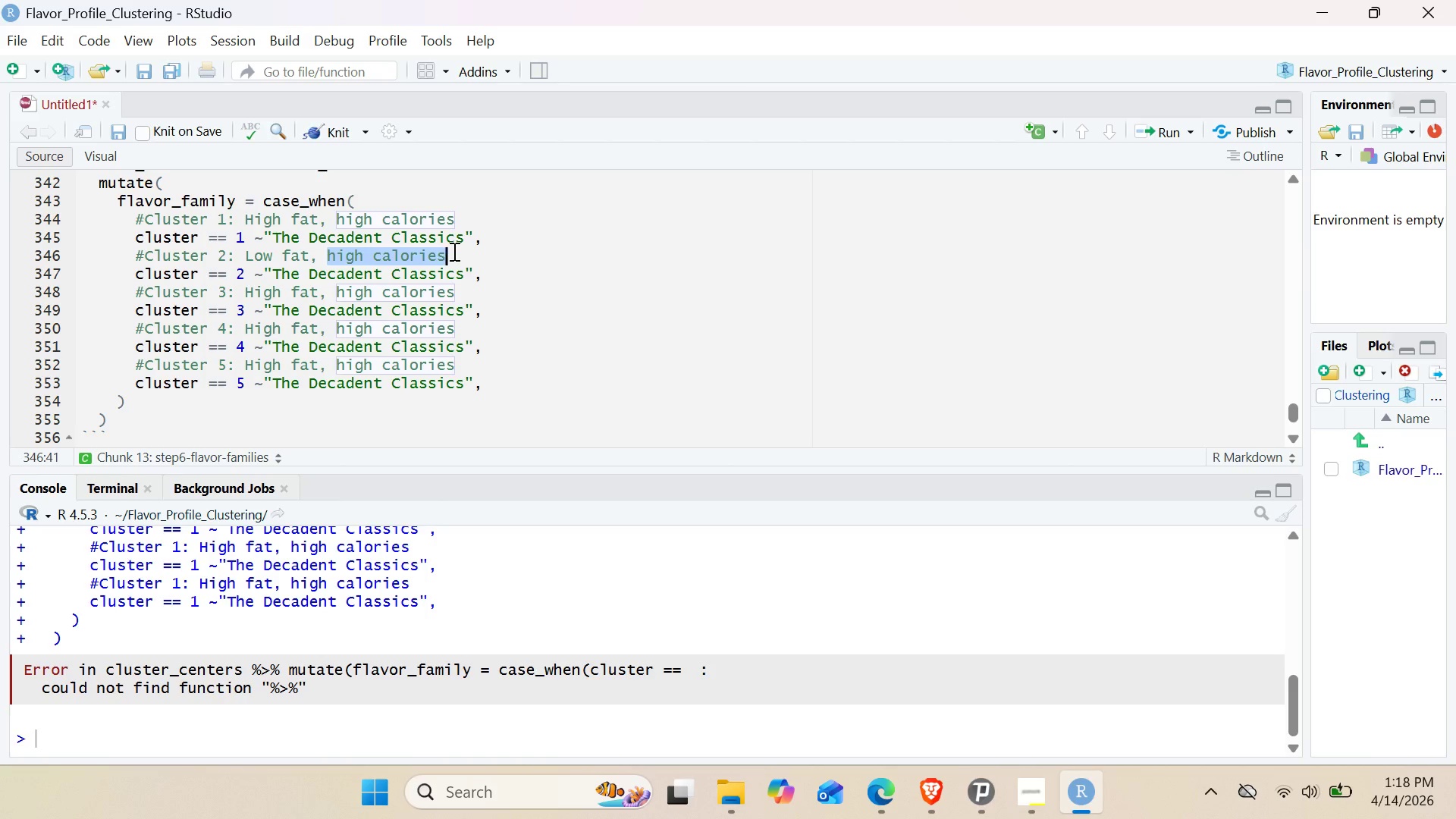 
type(Moderte sugar)
 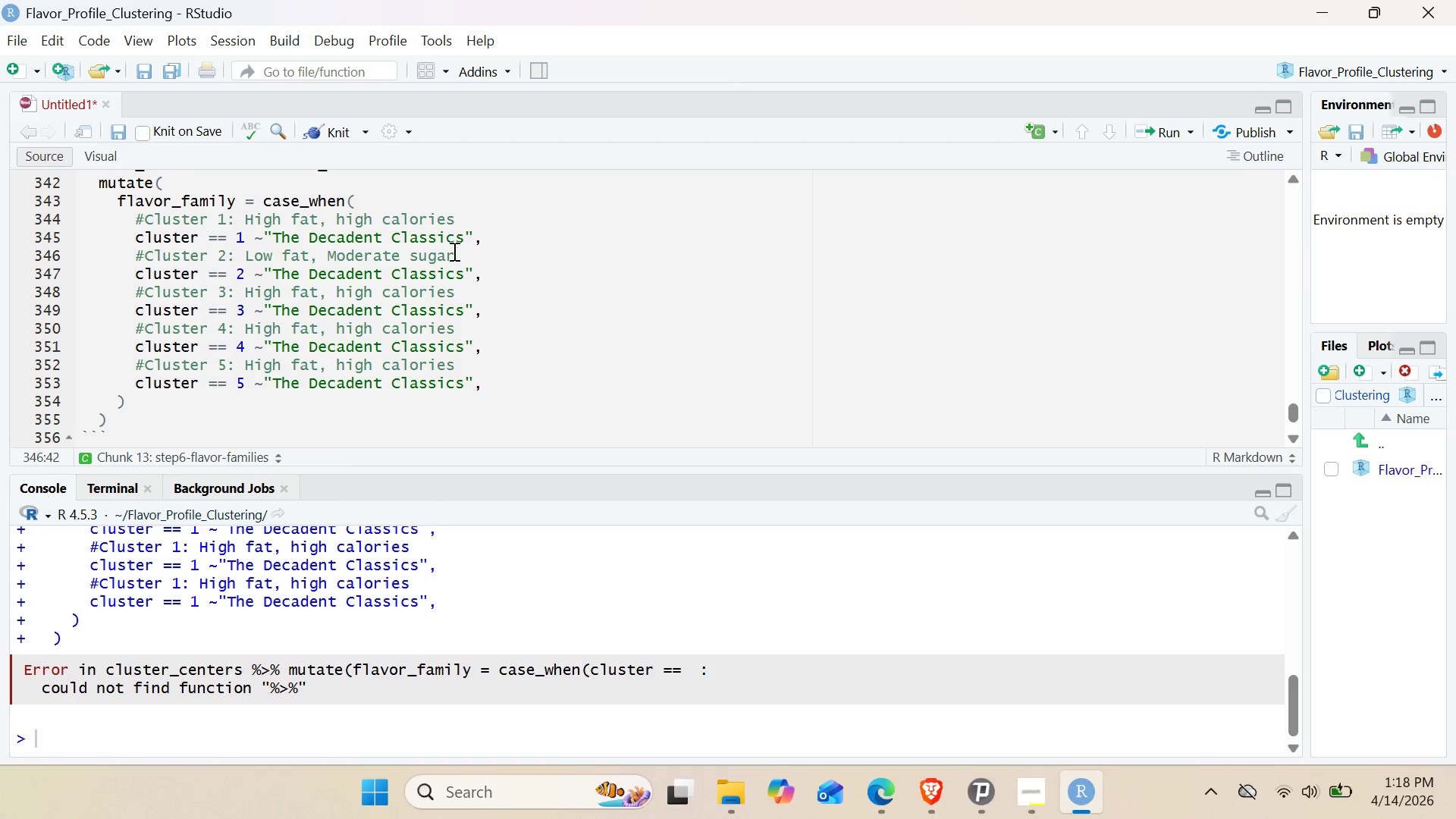 
wait(6.78)
 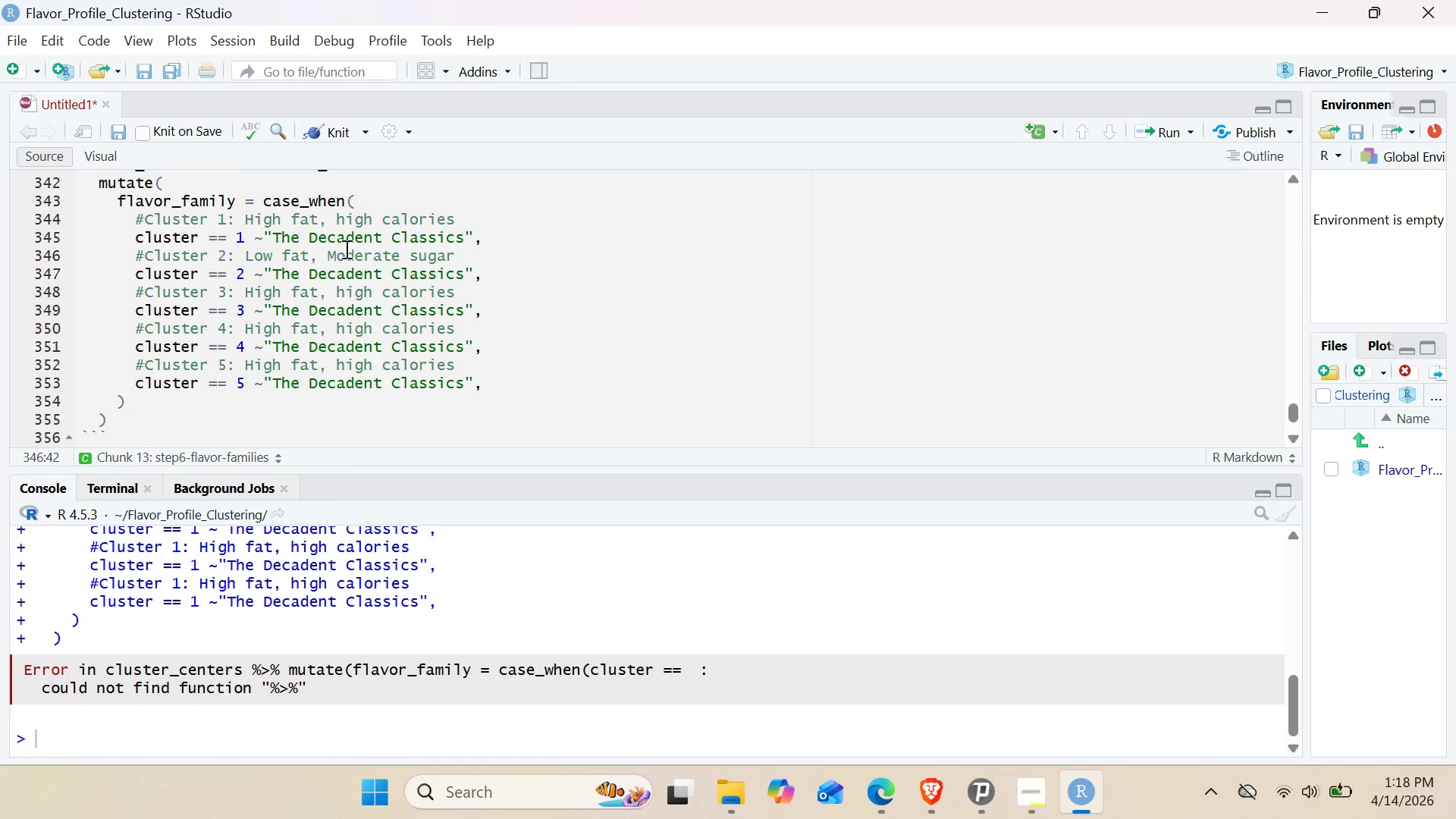 
left_click_drag(start_coordinate=[304, 277], to_coordinate=[467, 270])
 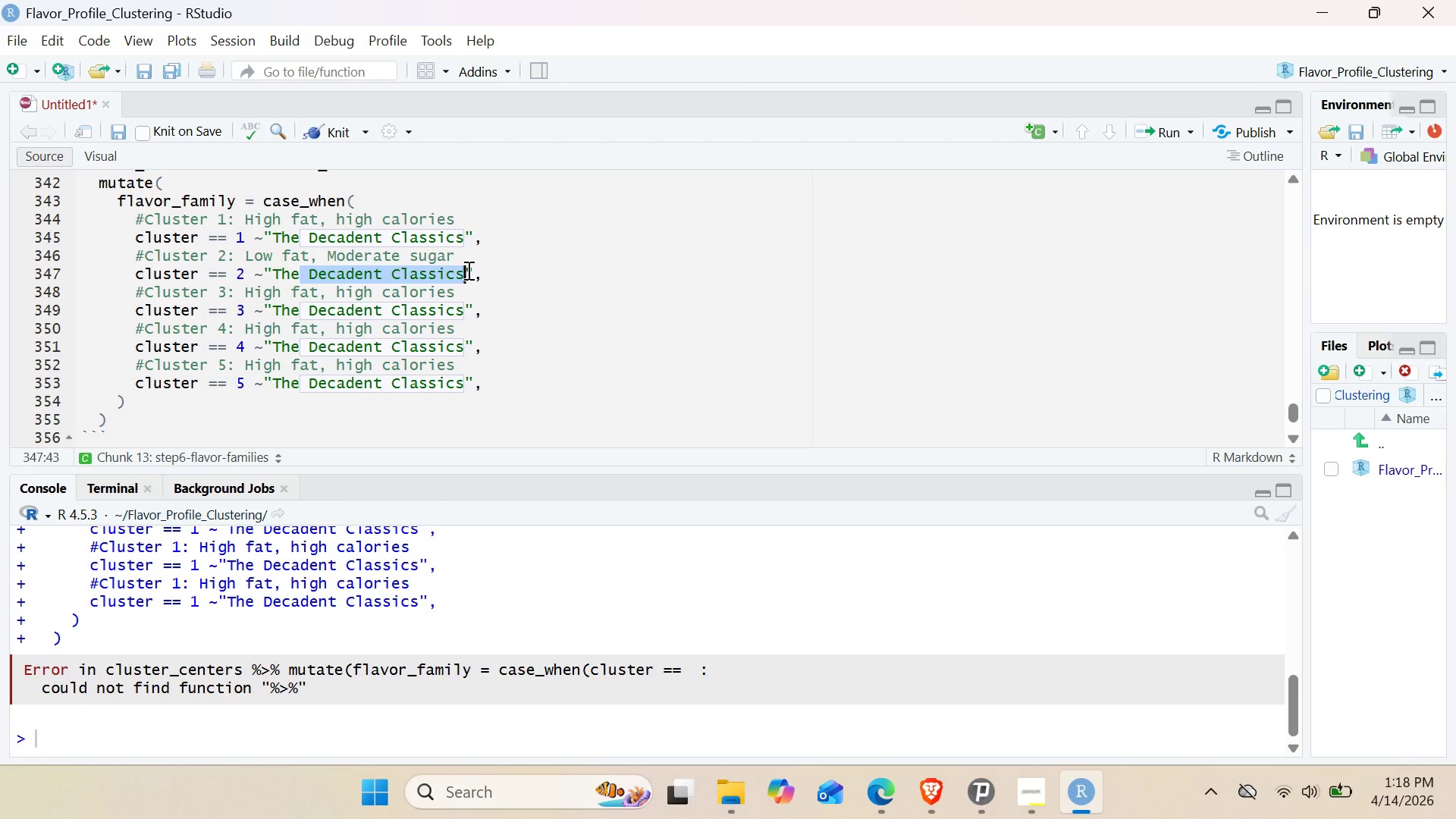 
key(Backspace)
type( Light & Fruity)
 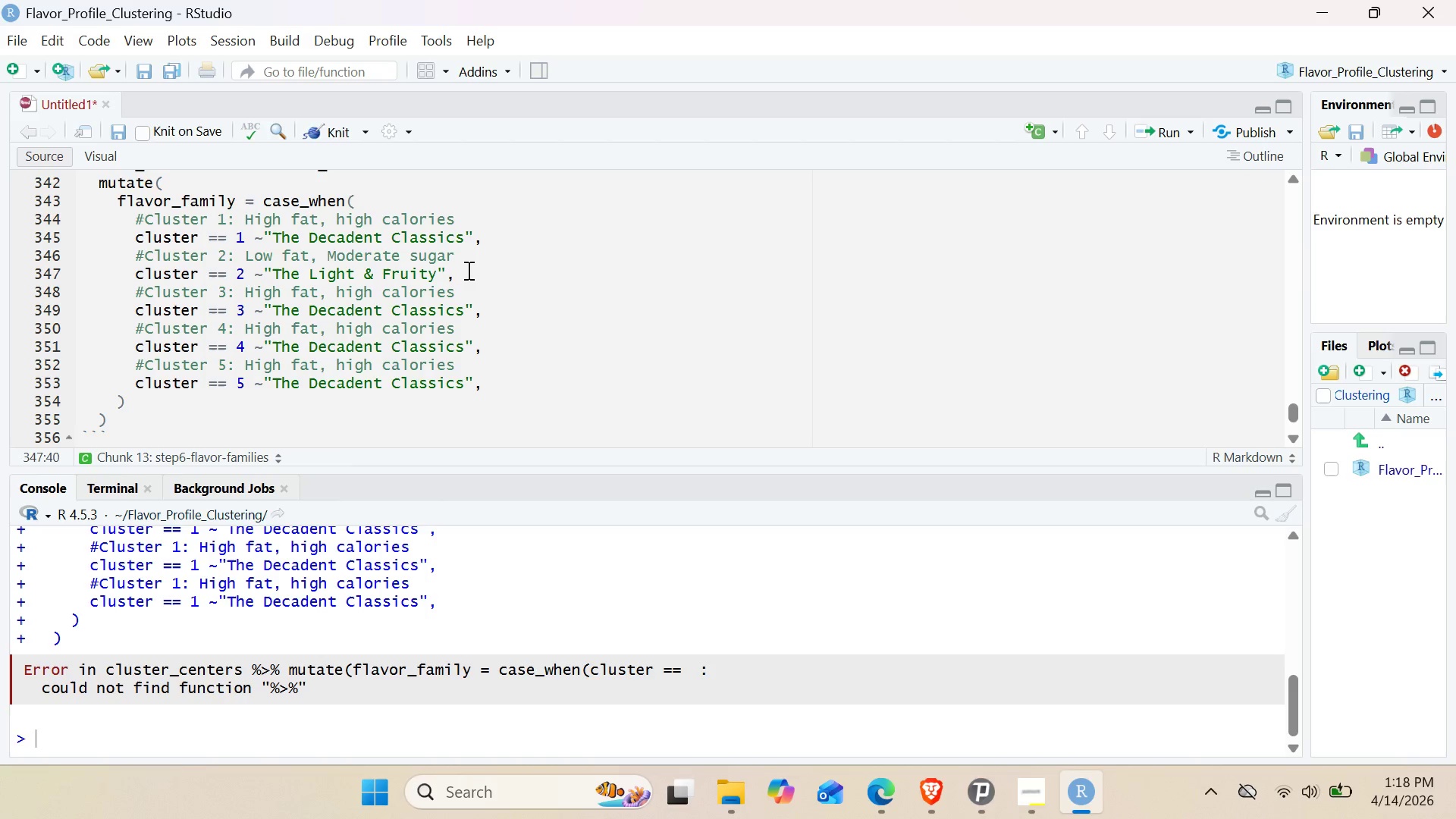 
wait(5.74)
 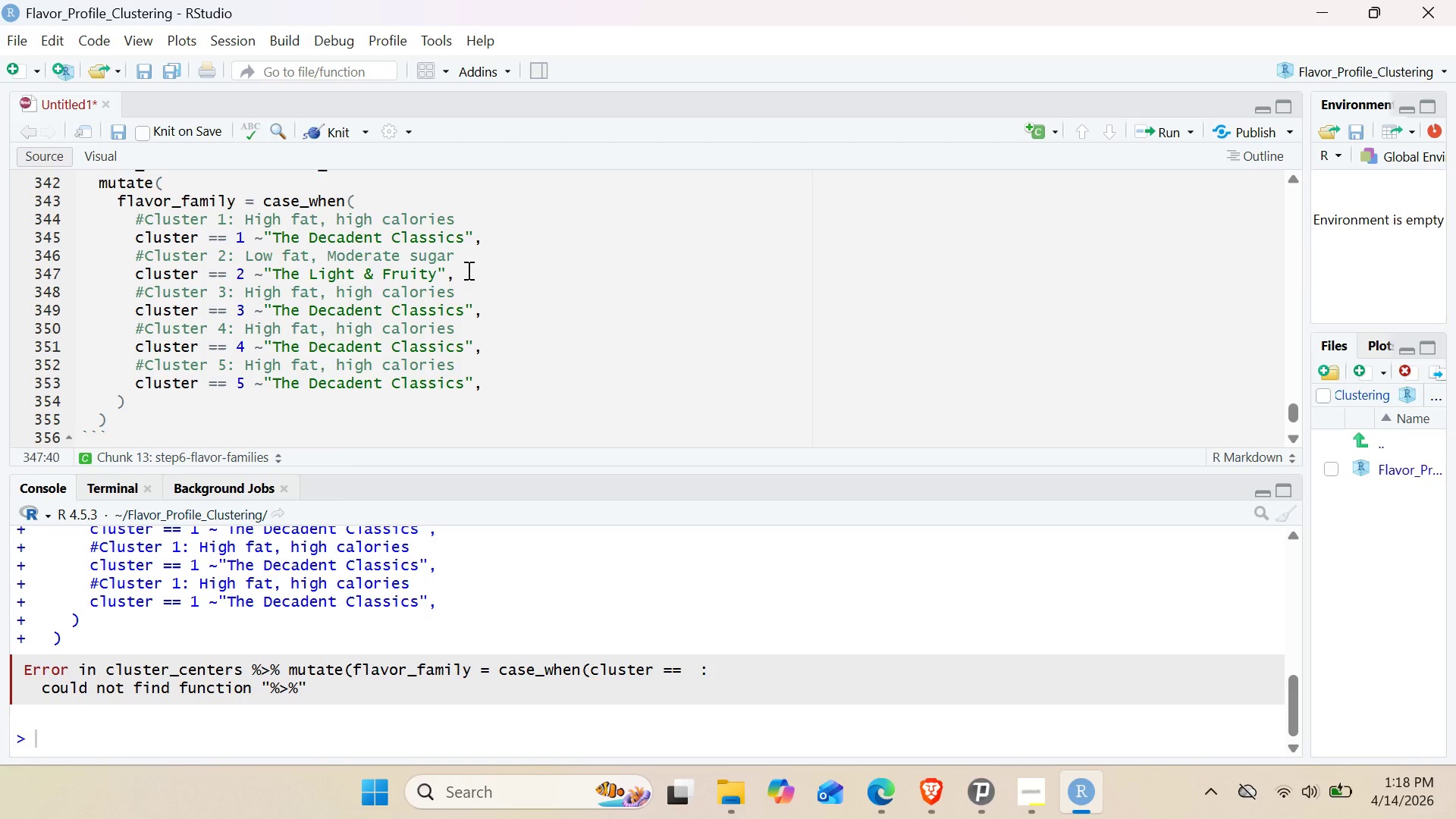 
double_click([312, 295])
 